 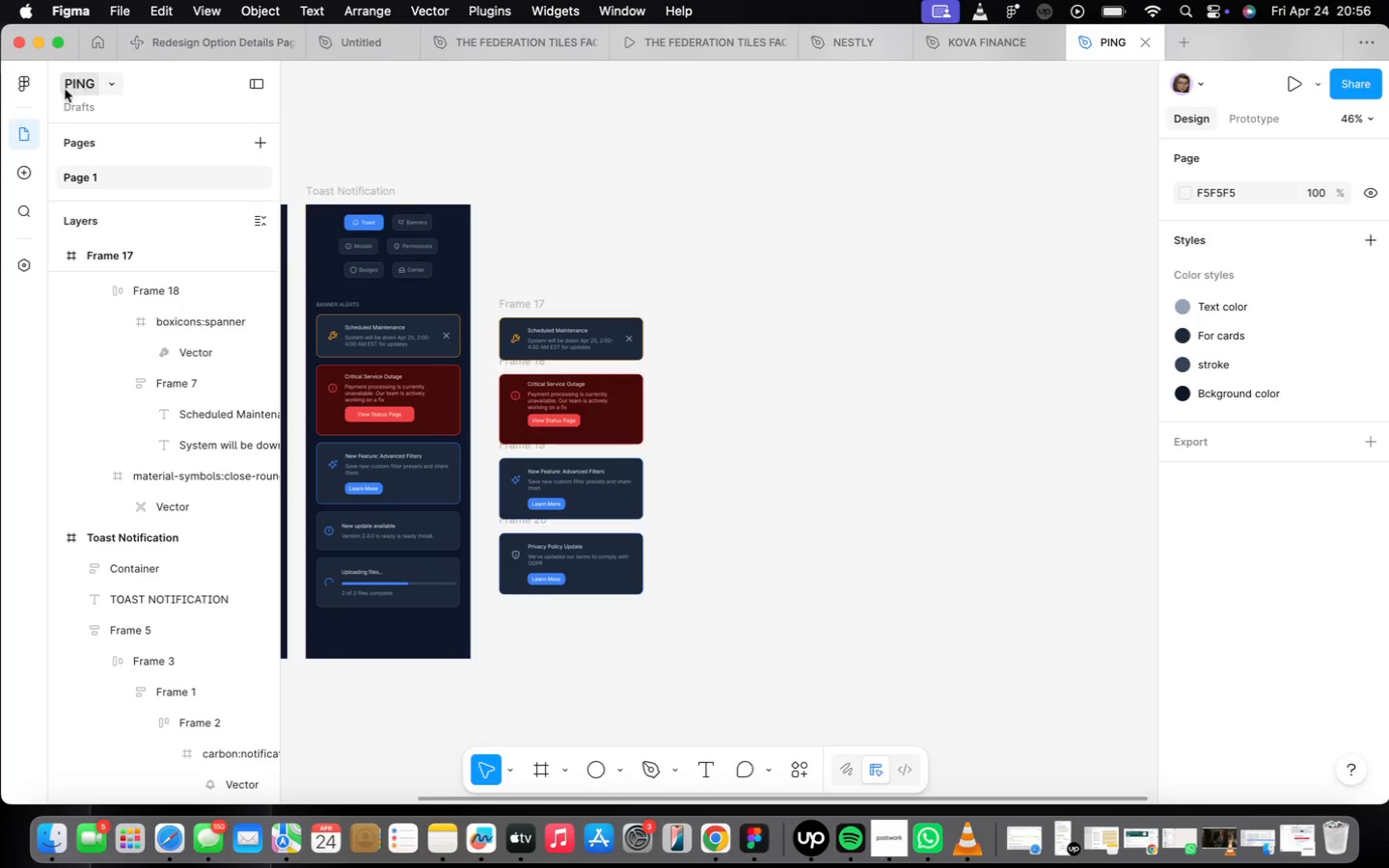 
scroll: coordinate [673, 314], scroll_direction: up, amount: 19.0
 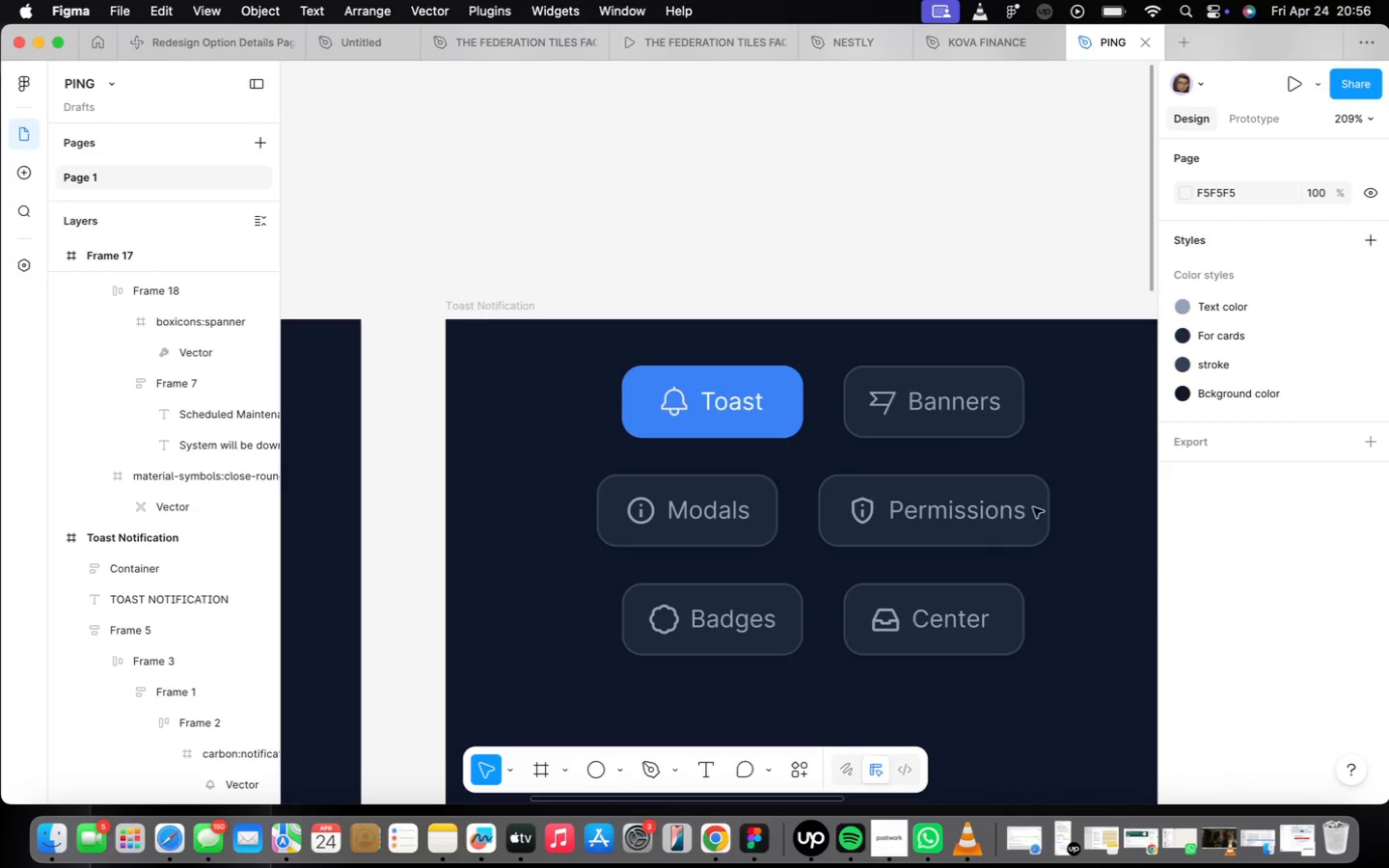 
double_click([703, 425])
 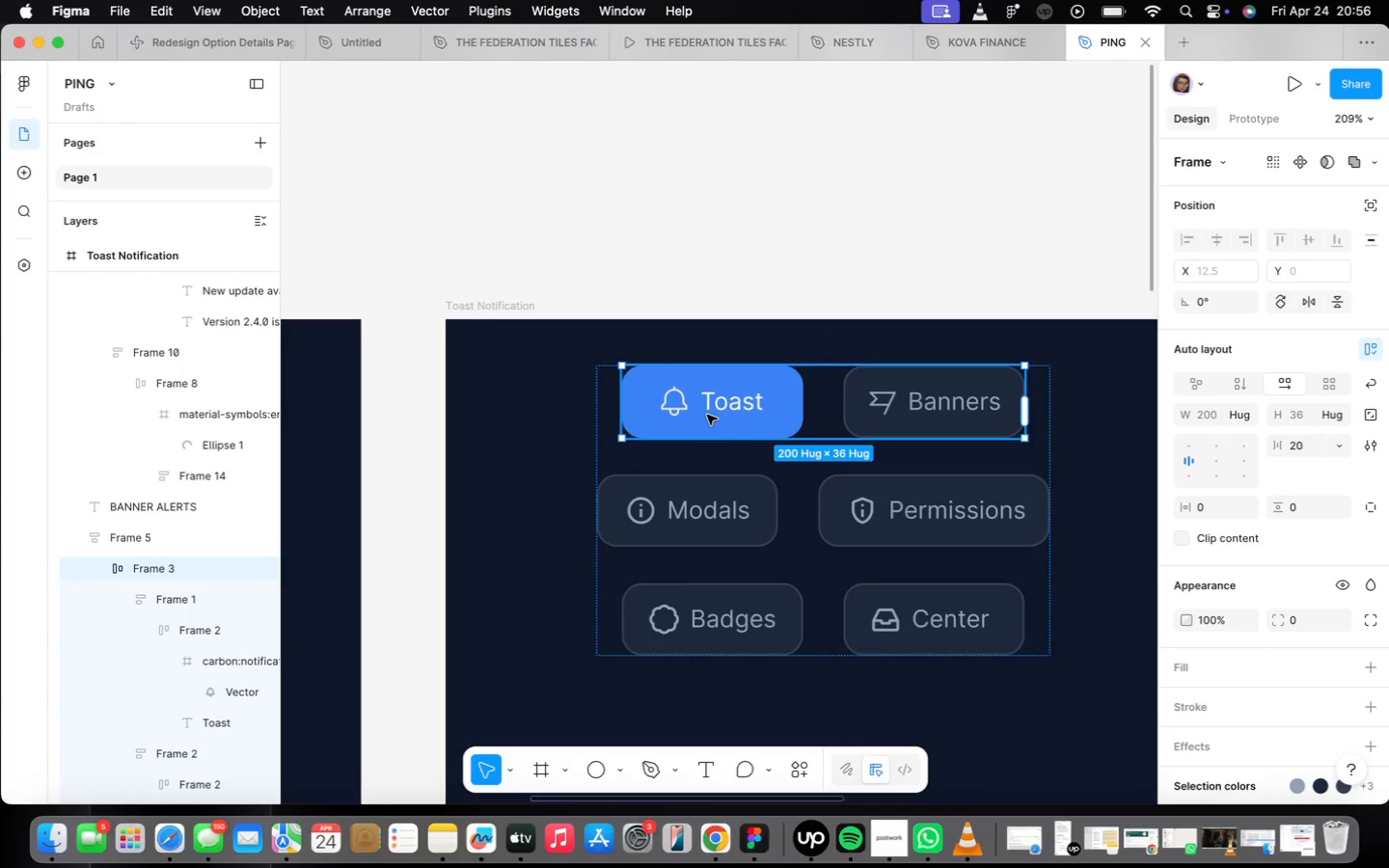 
triple_click([707, 415])
 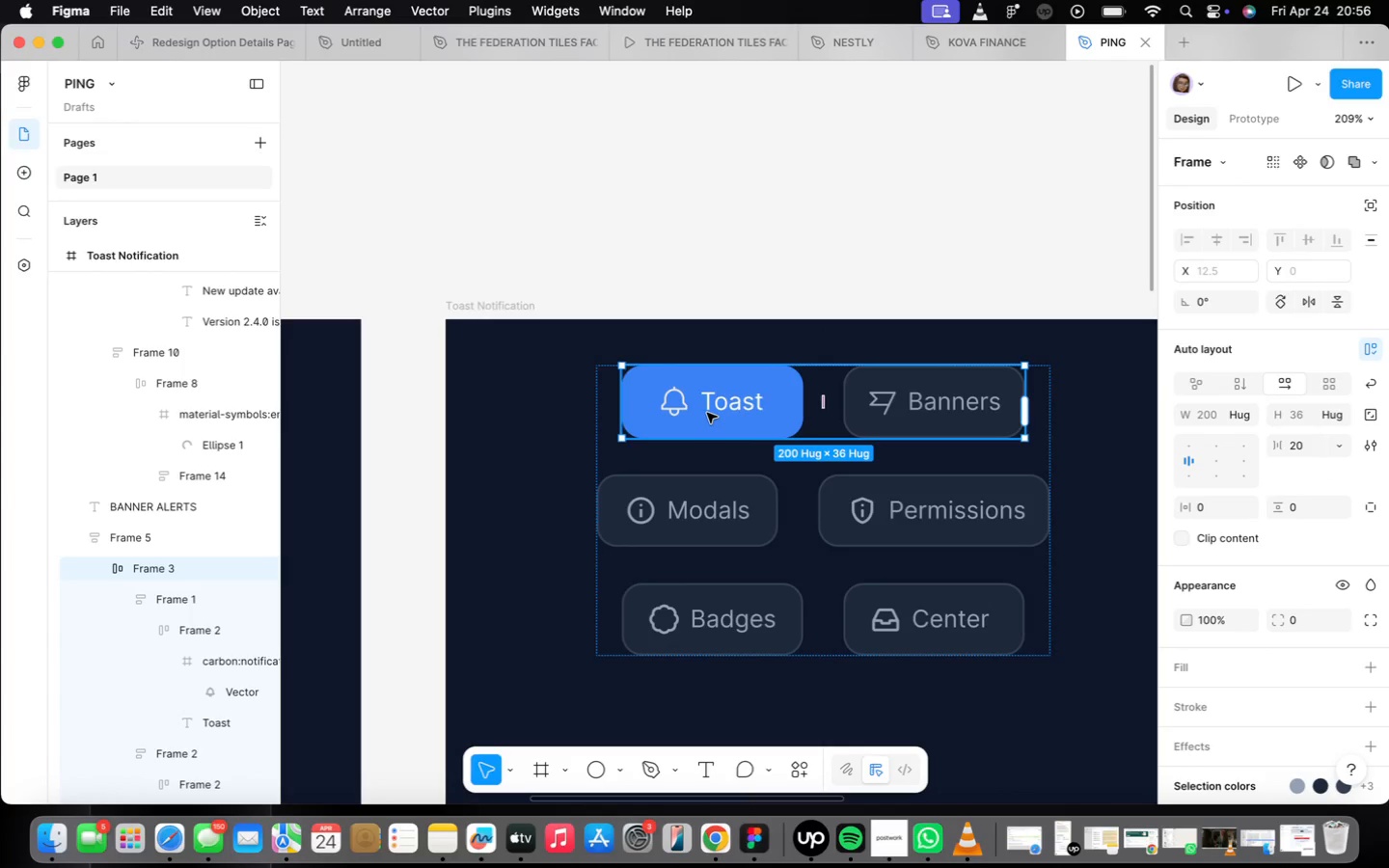 
triple_click([707, 413])
 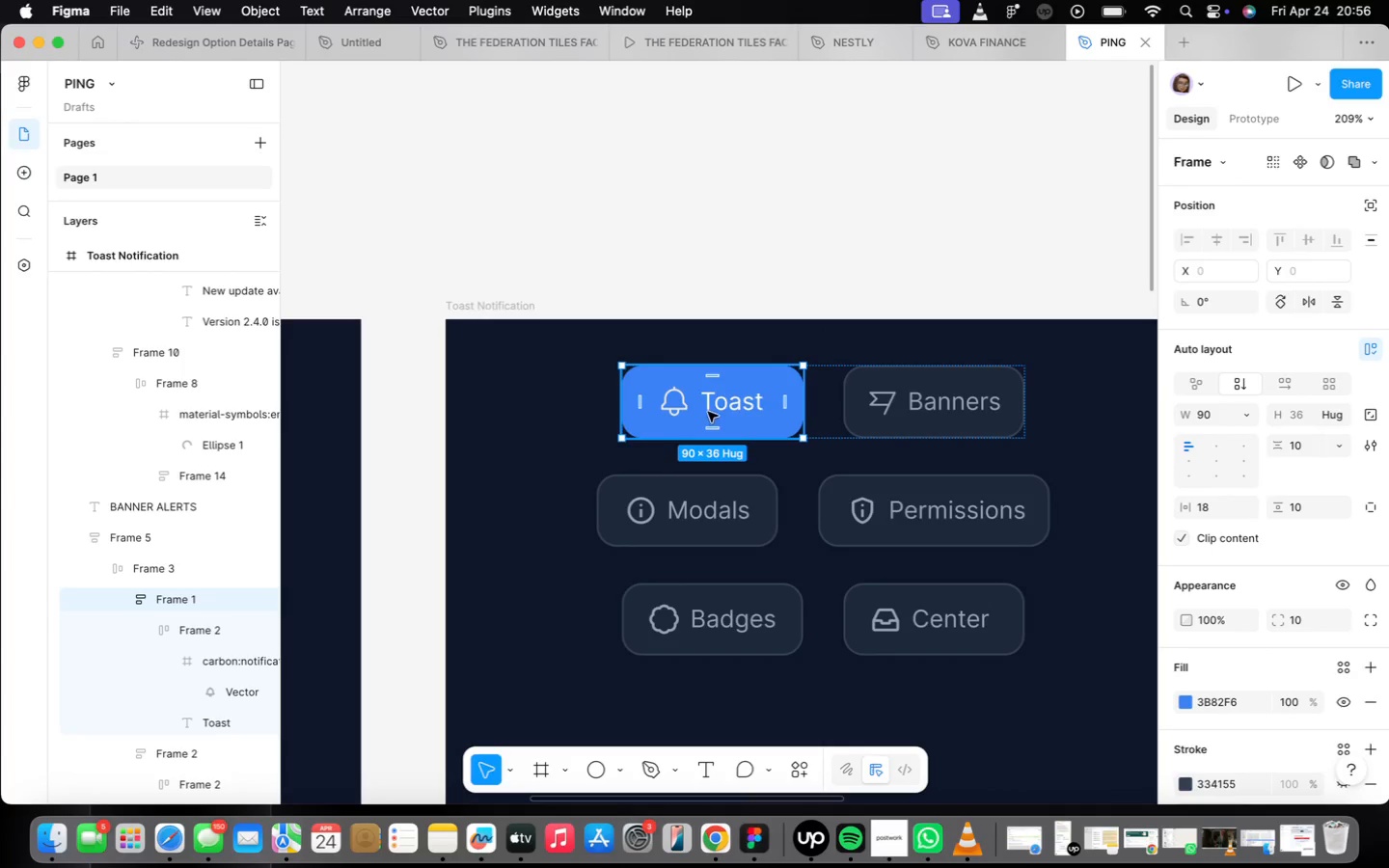 
key(ArrowRight)
 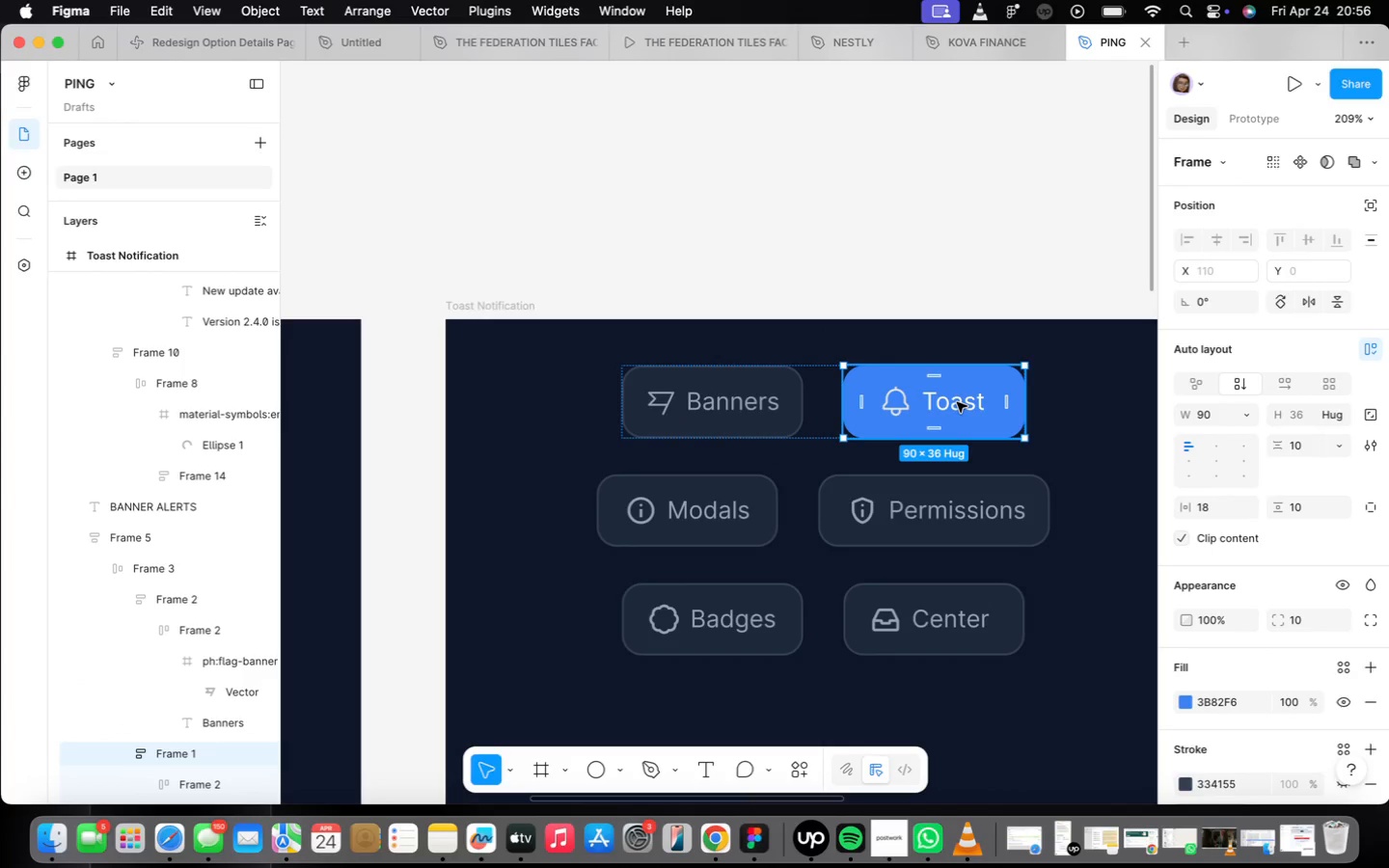 
triple_click([957, 402])
 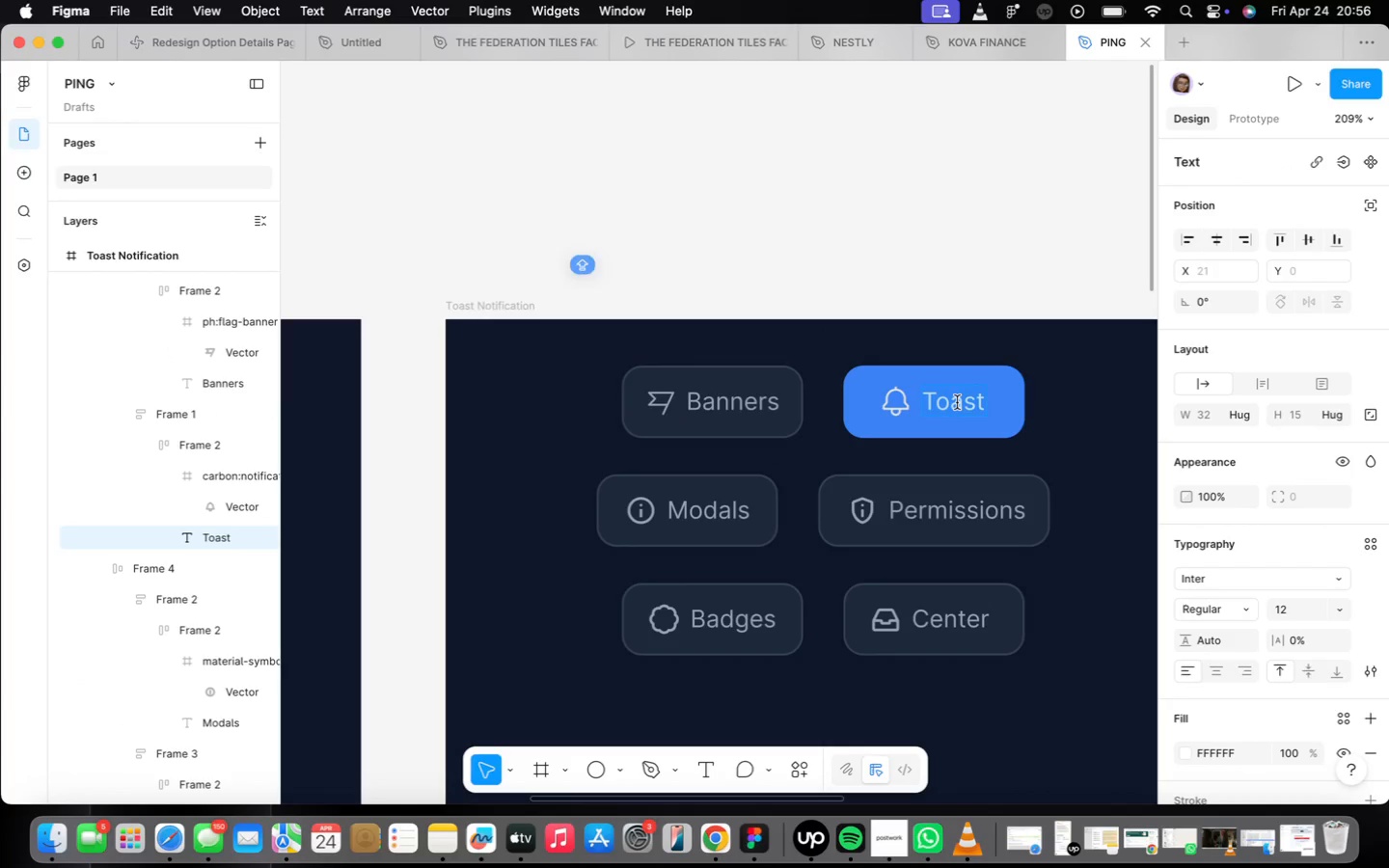 
triple_click([957, 402])
 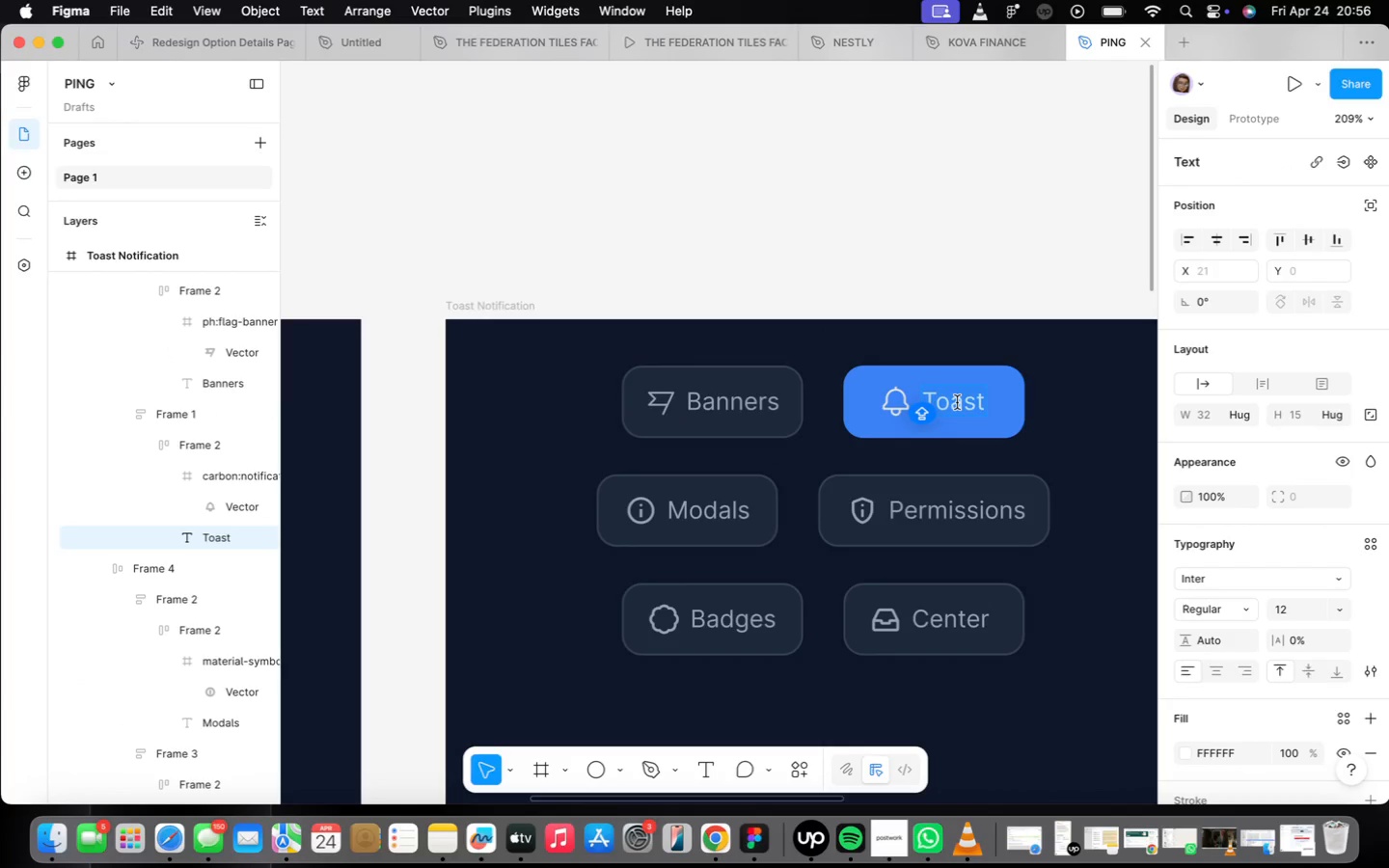 
type(Banners)
 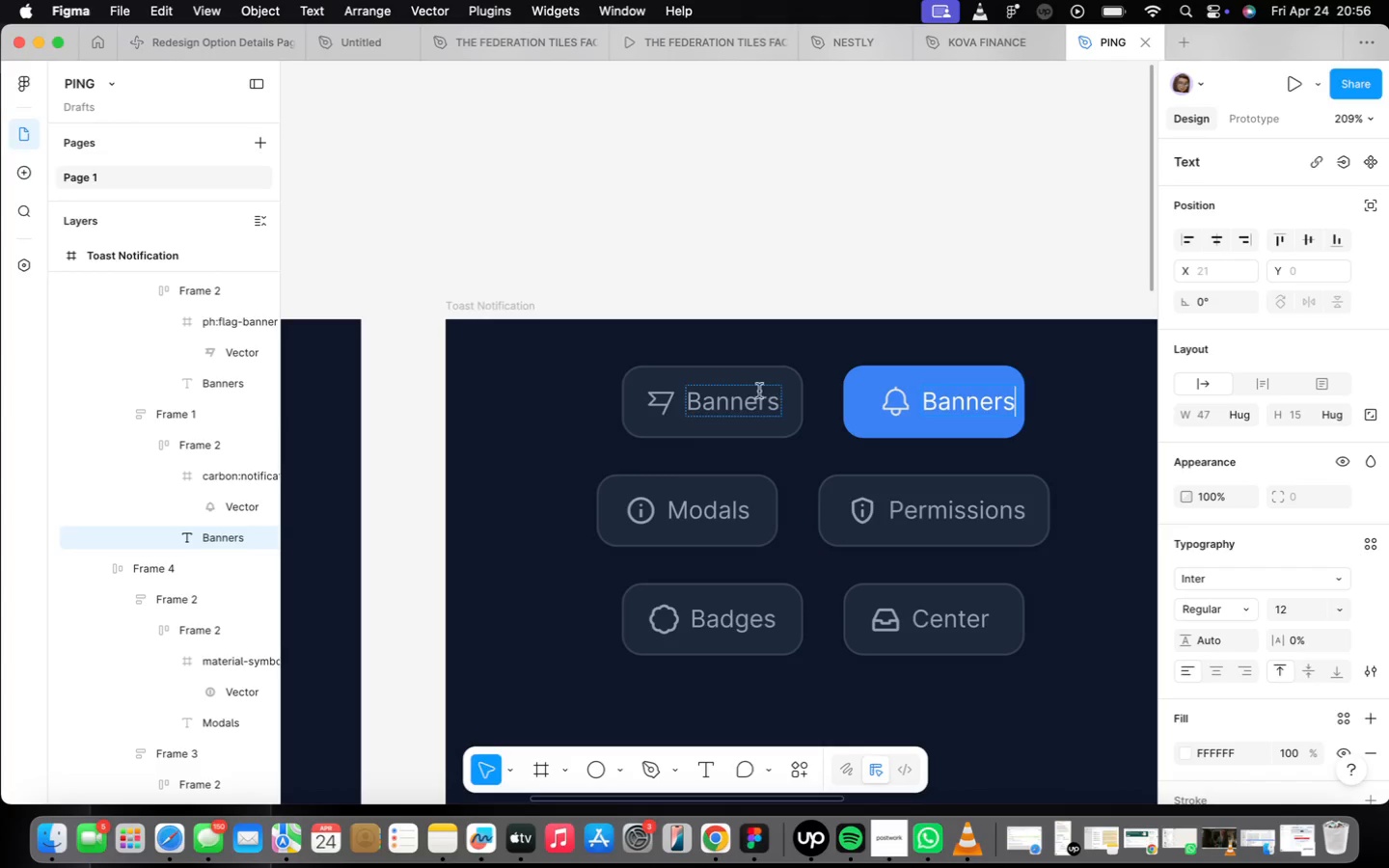 
left_click([732, 402])
 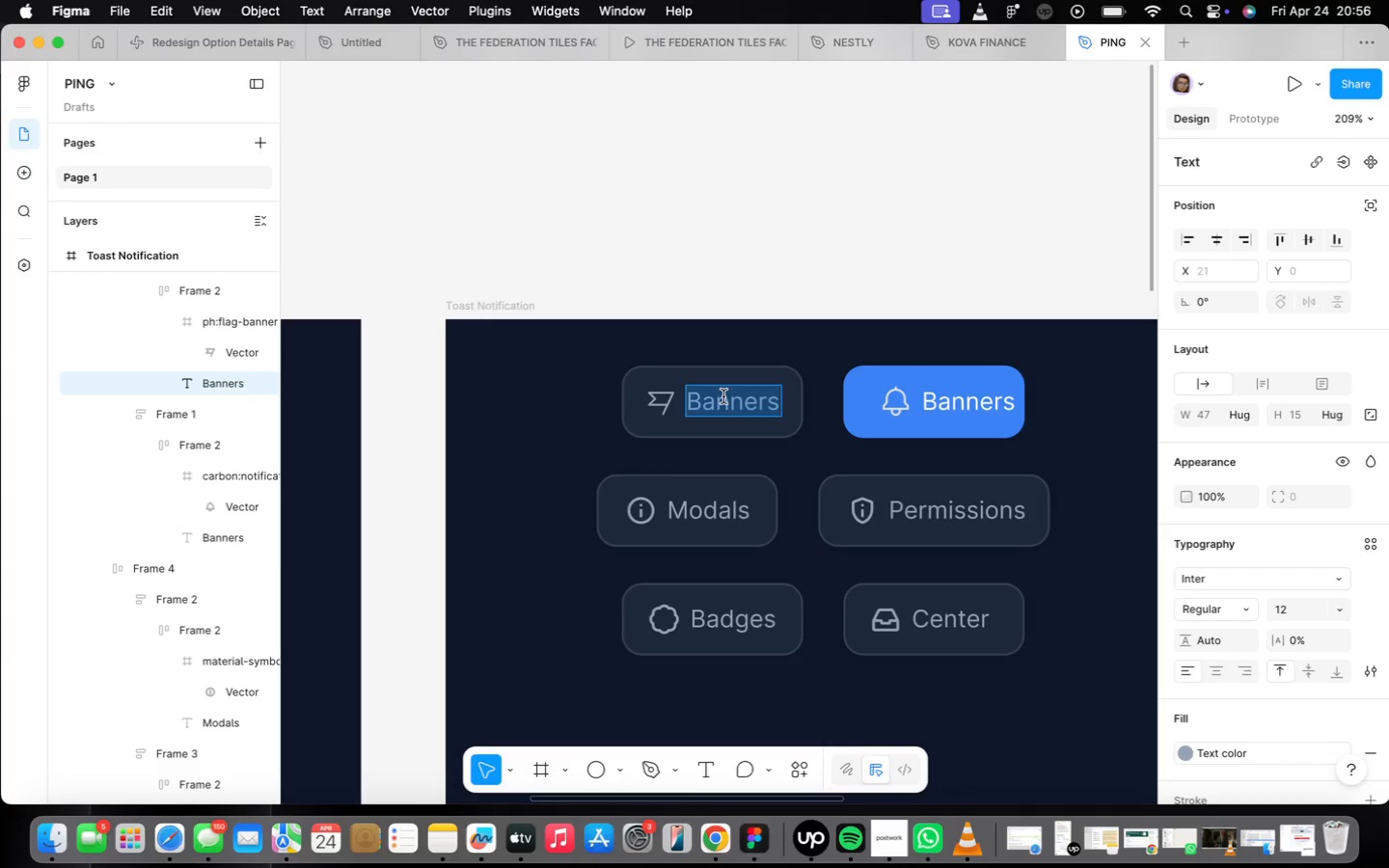 
type(Toast)
 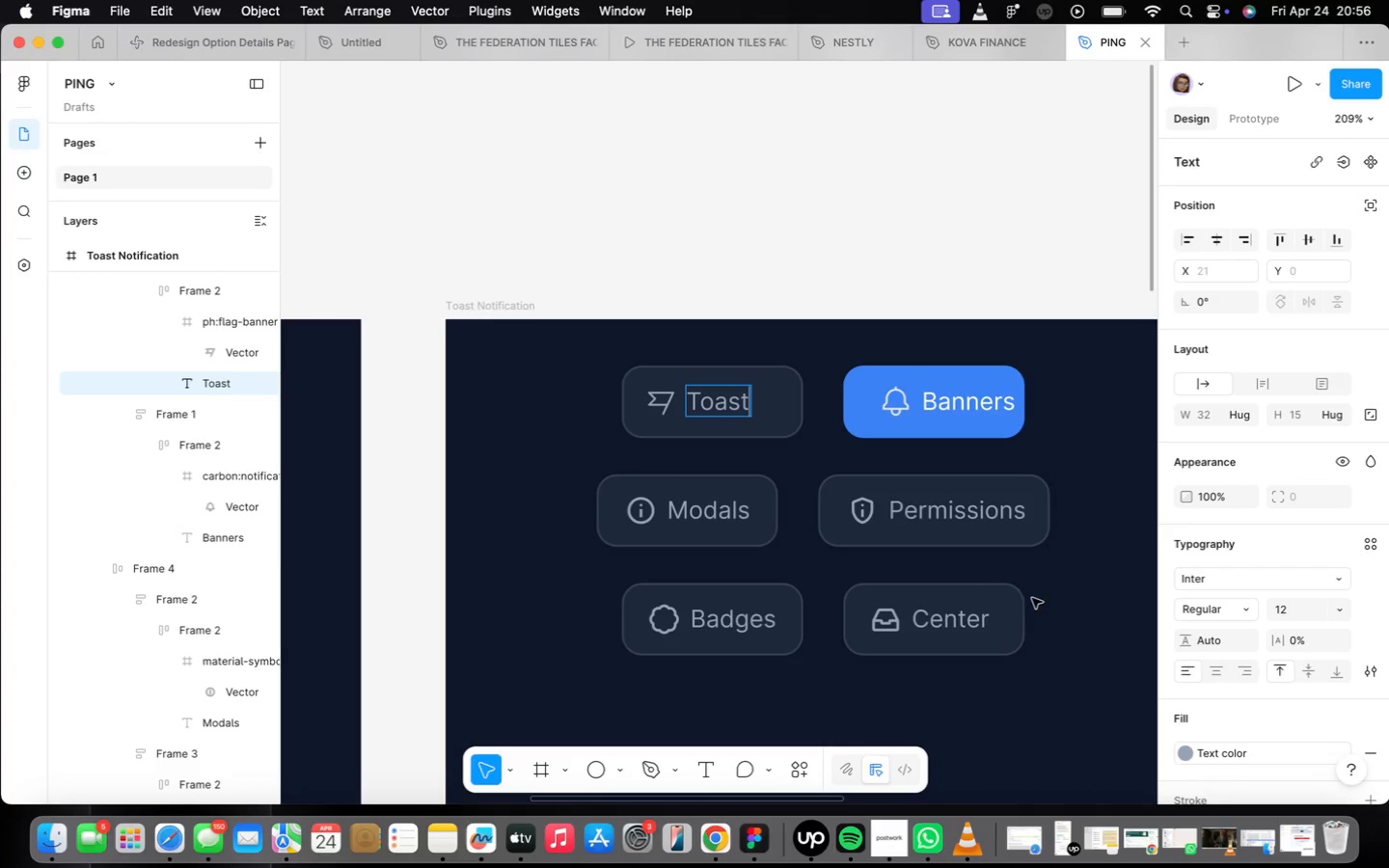 
scroll: coordinate [912, 500], scroll_direction: up, amount: 4.0
 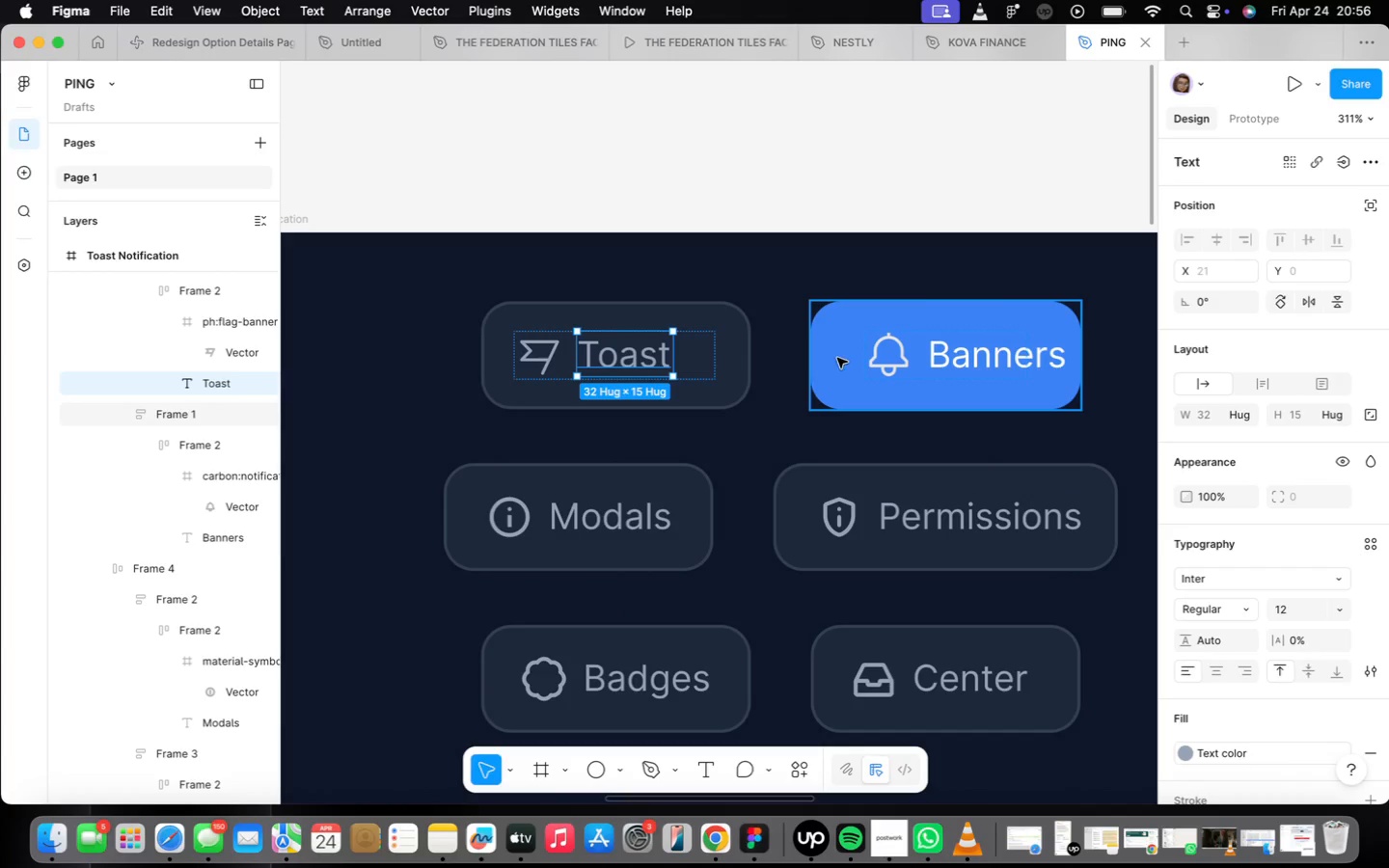 
double_click([881, 356])
 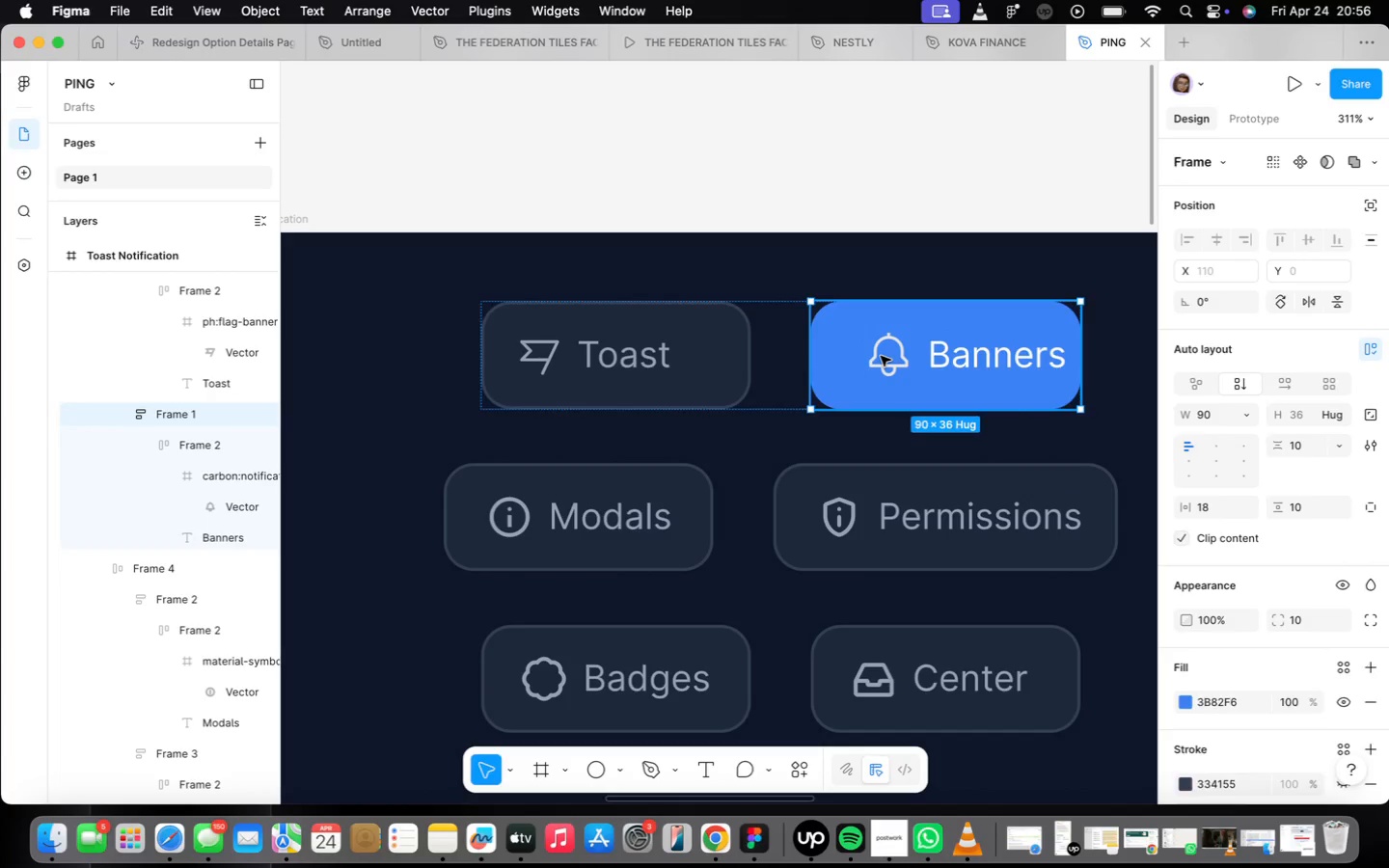 
triple_click([881, 356])
 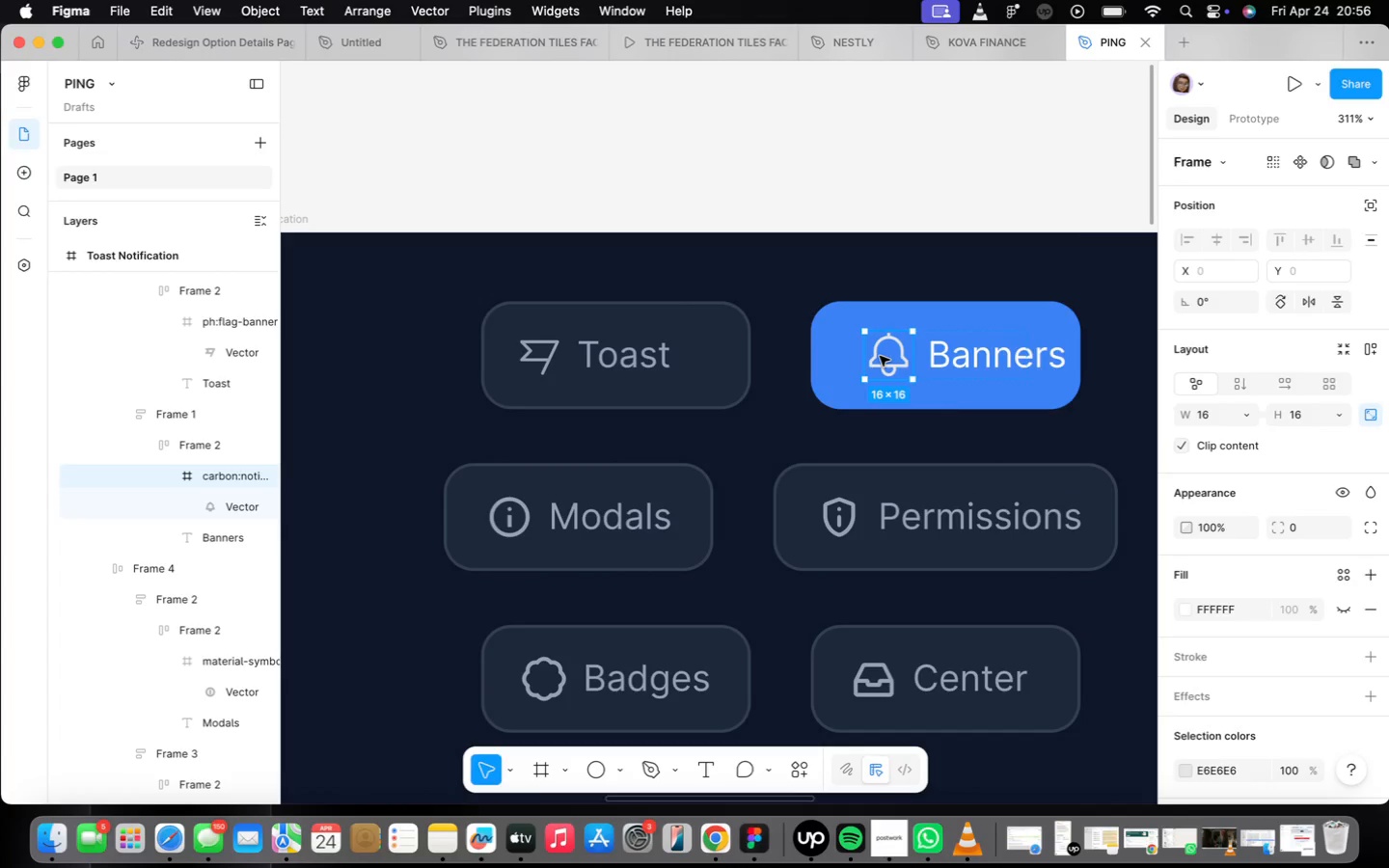 
right_click([880, 356])
 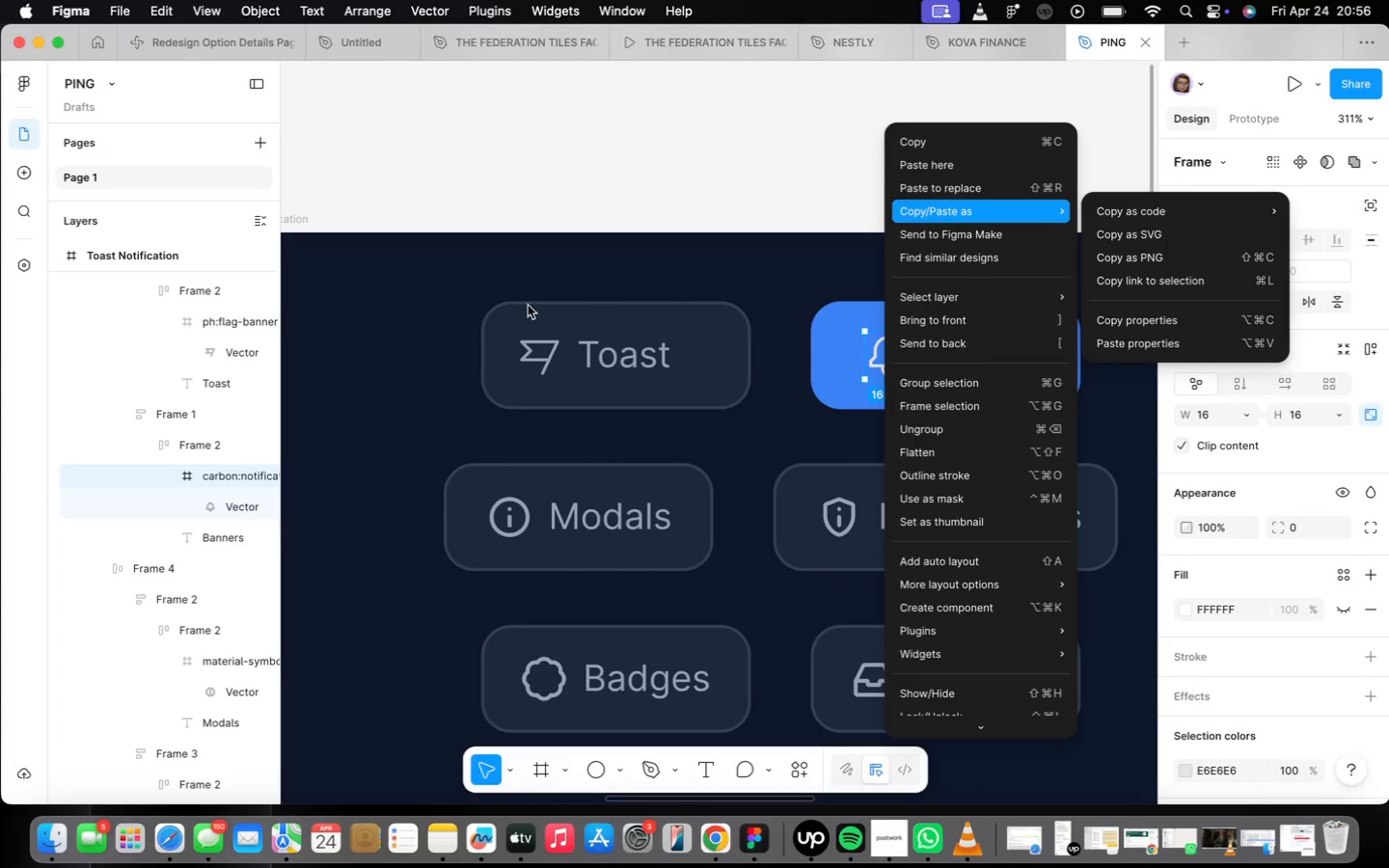 
double_click([535, 357])
 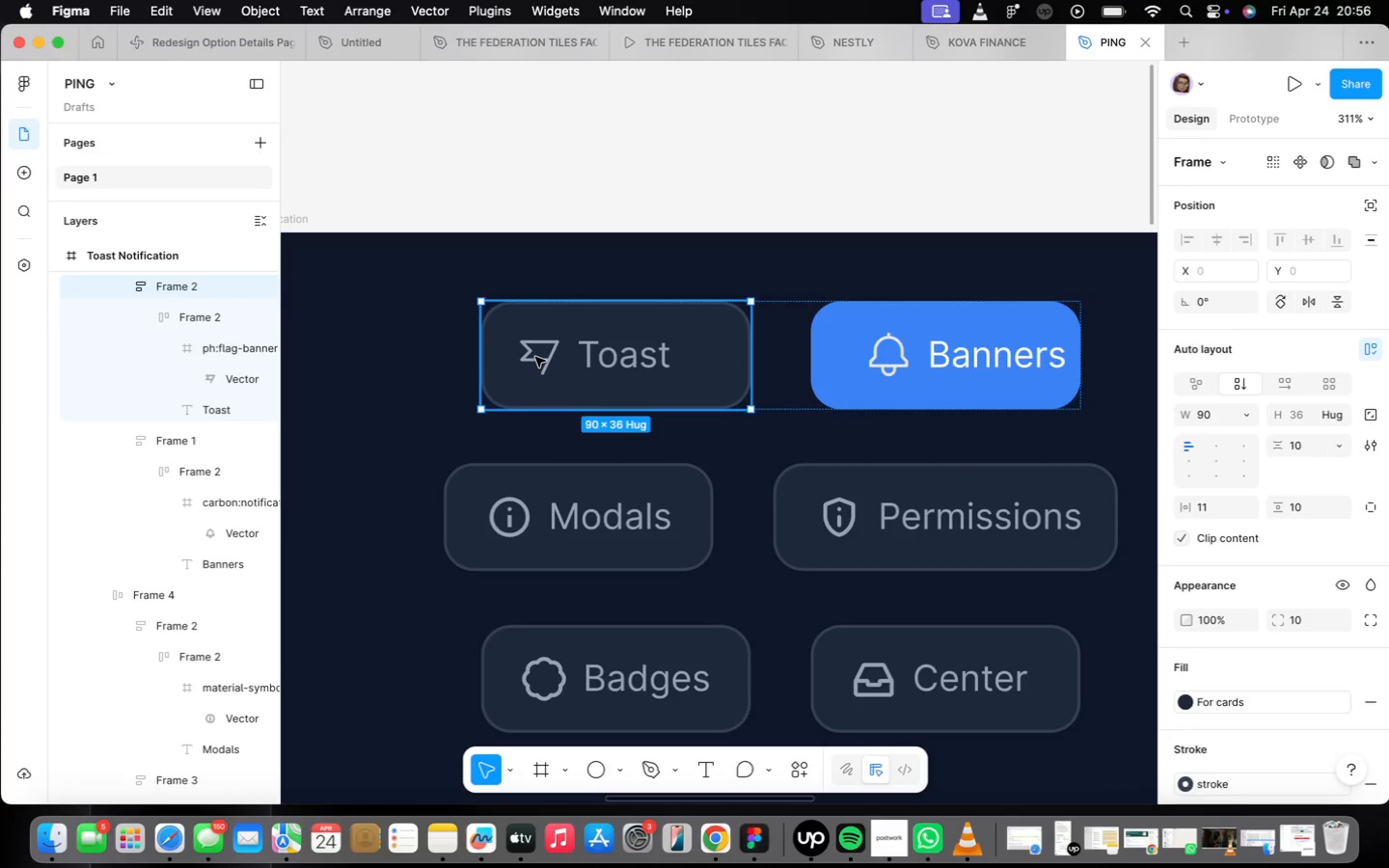 
triple_click([535, 357])
 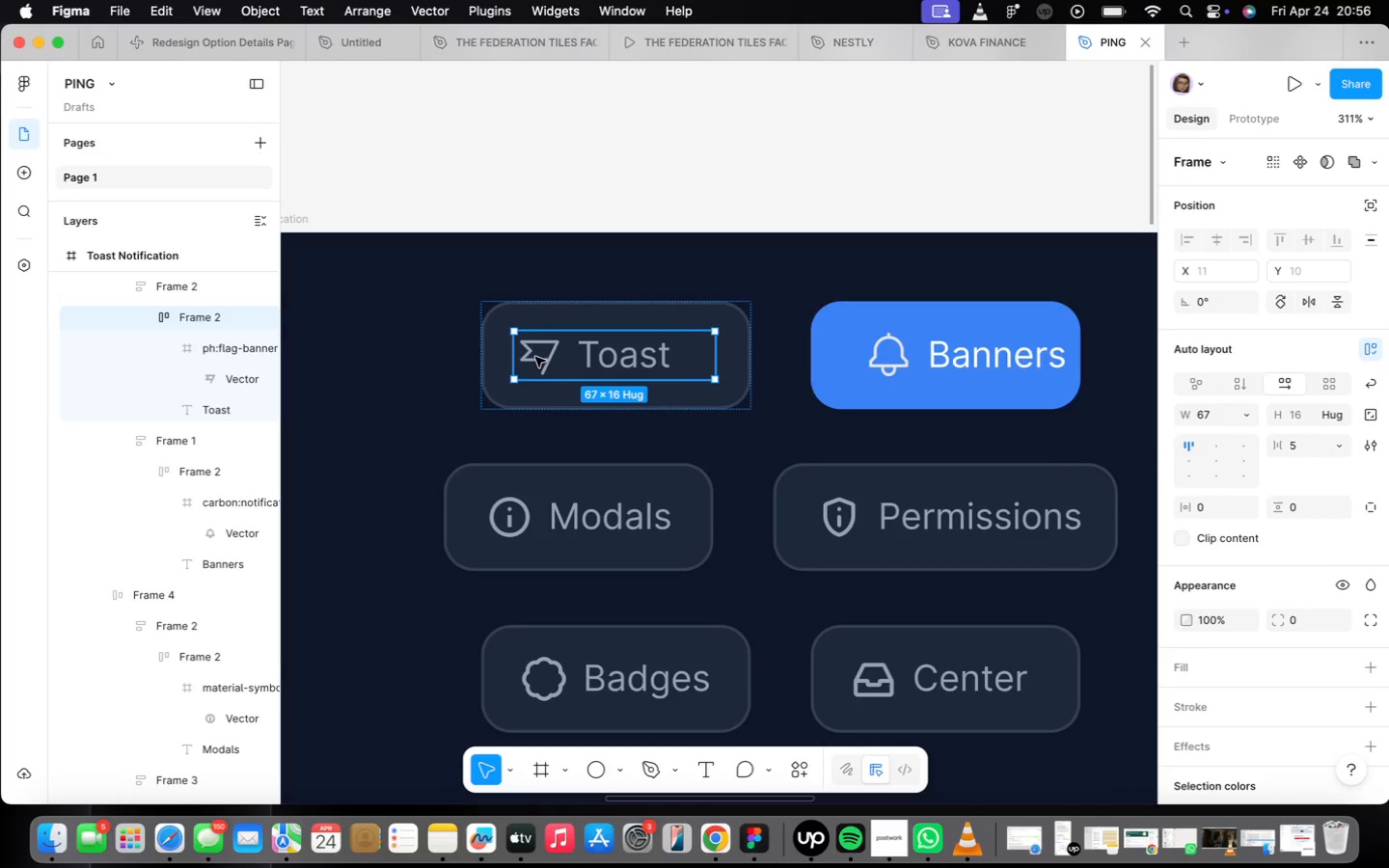 
triple_click([535, 357])
 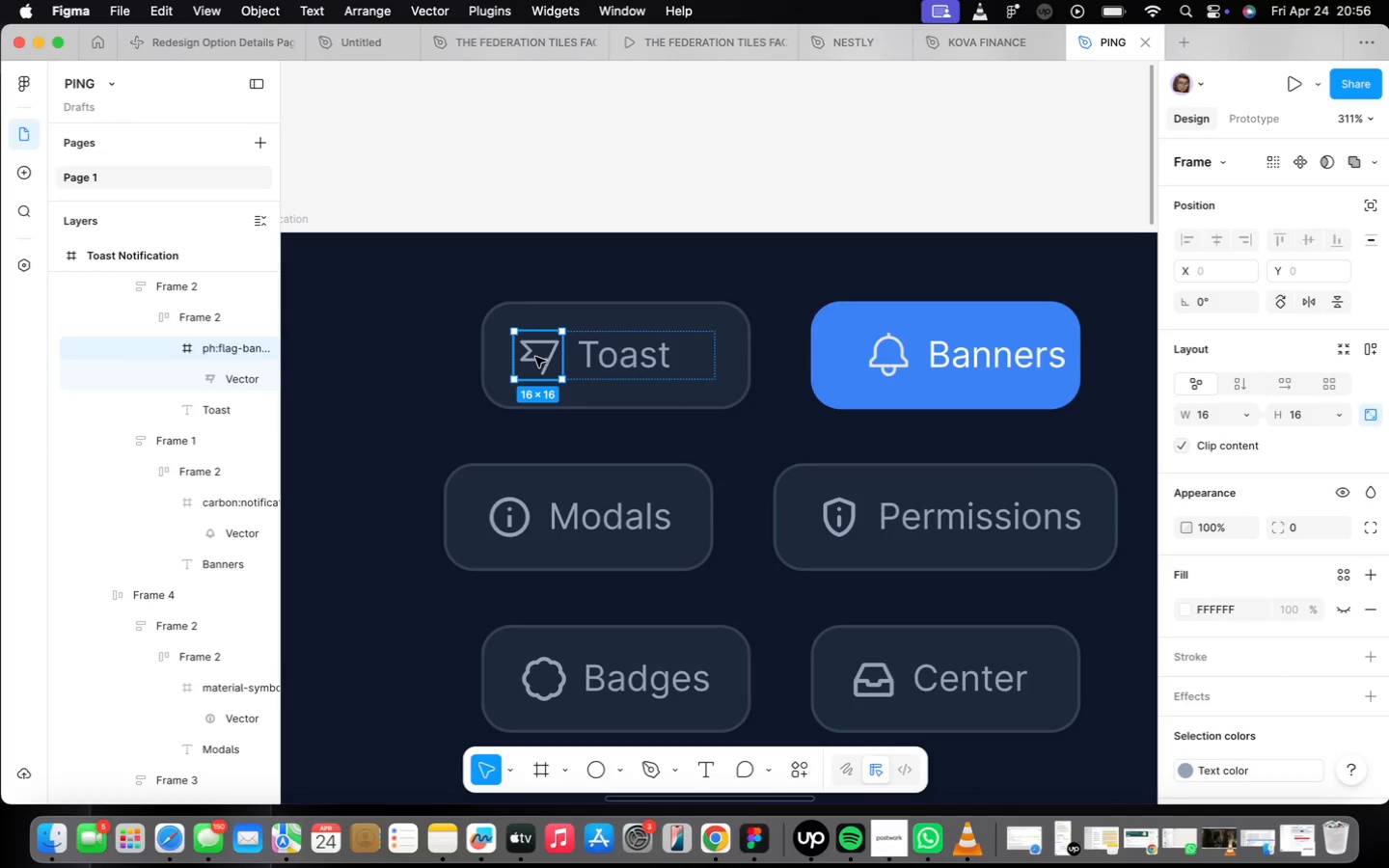 
right_click([535, 357])
 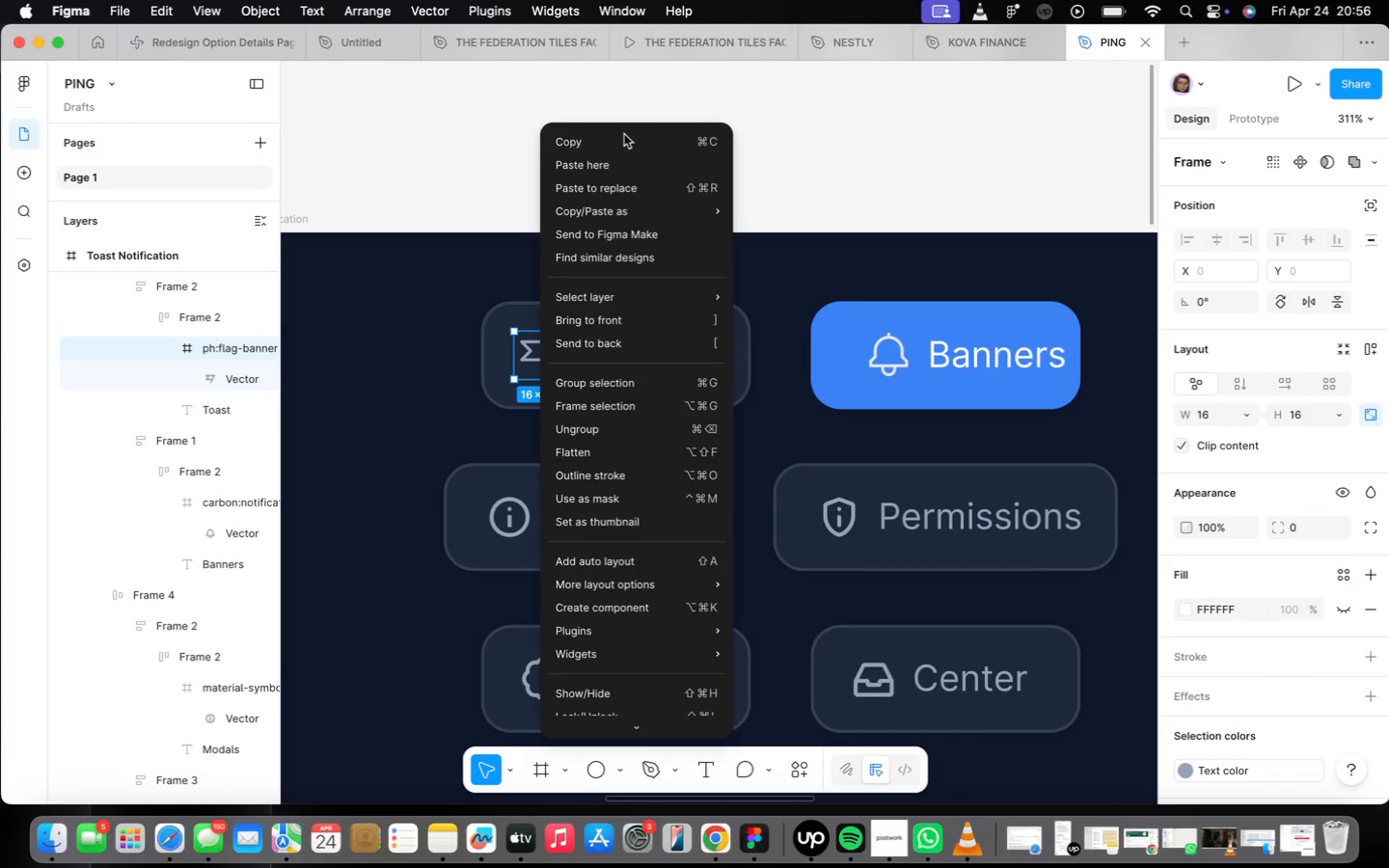 
left_click([624, 135])
 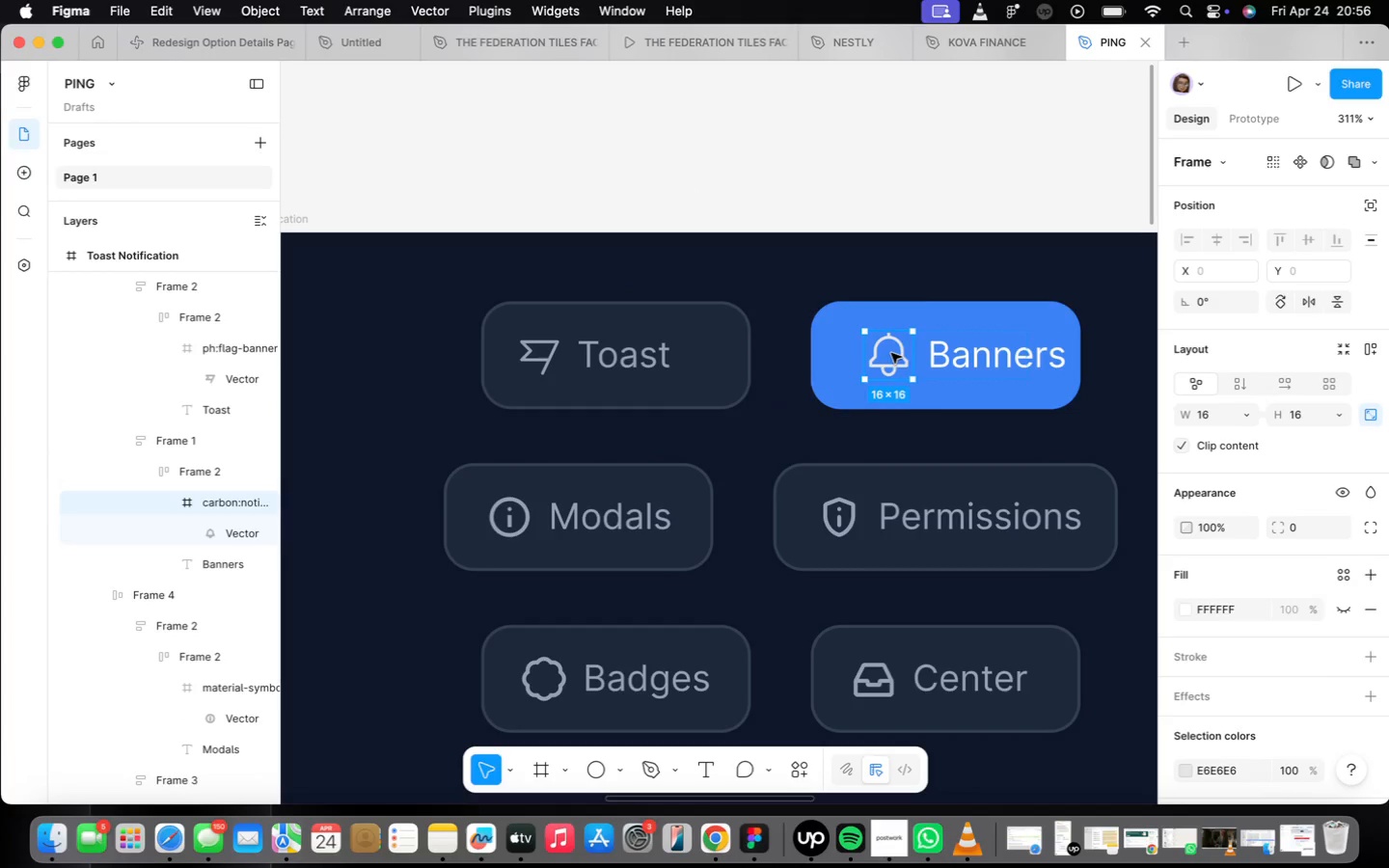 
right_click([890, 344])
 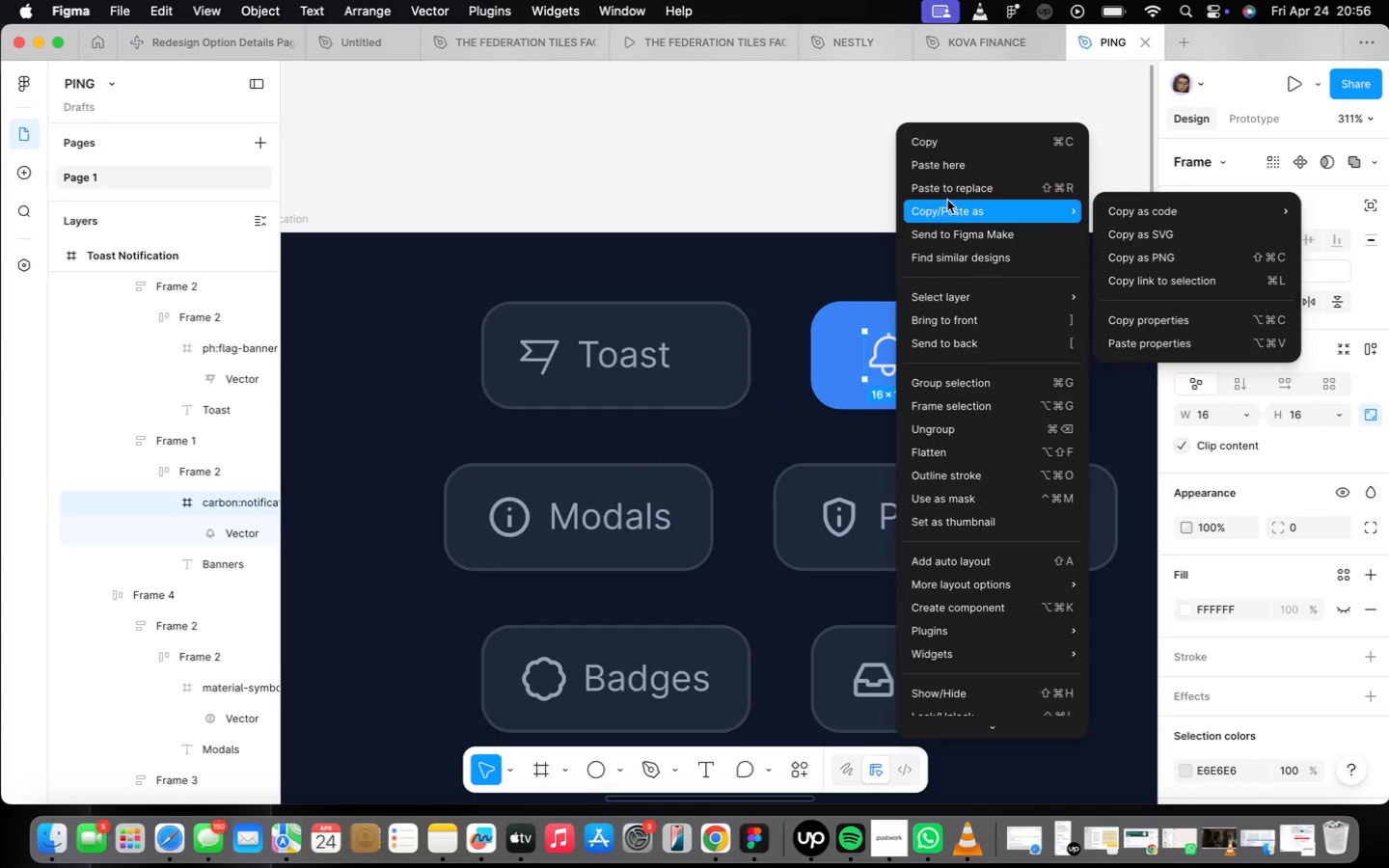 
left_click([944, 193])
 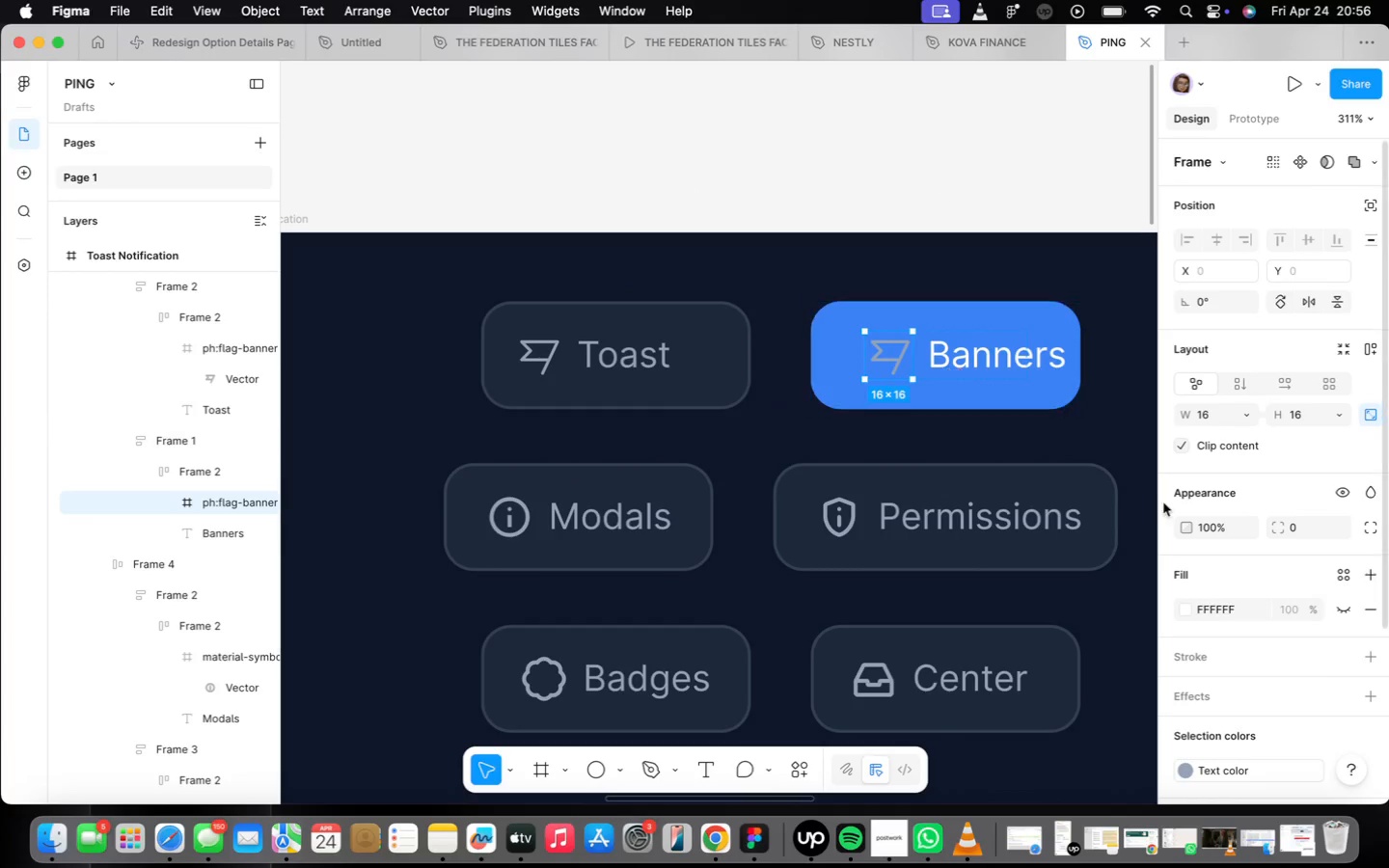 
scroll: coordinate [1257, 584], scroll_direction: down, amount: 25.0
 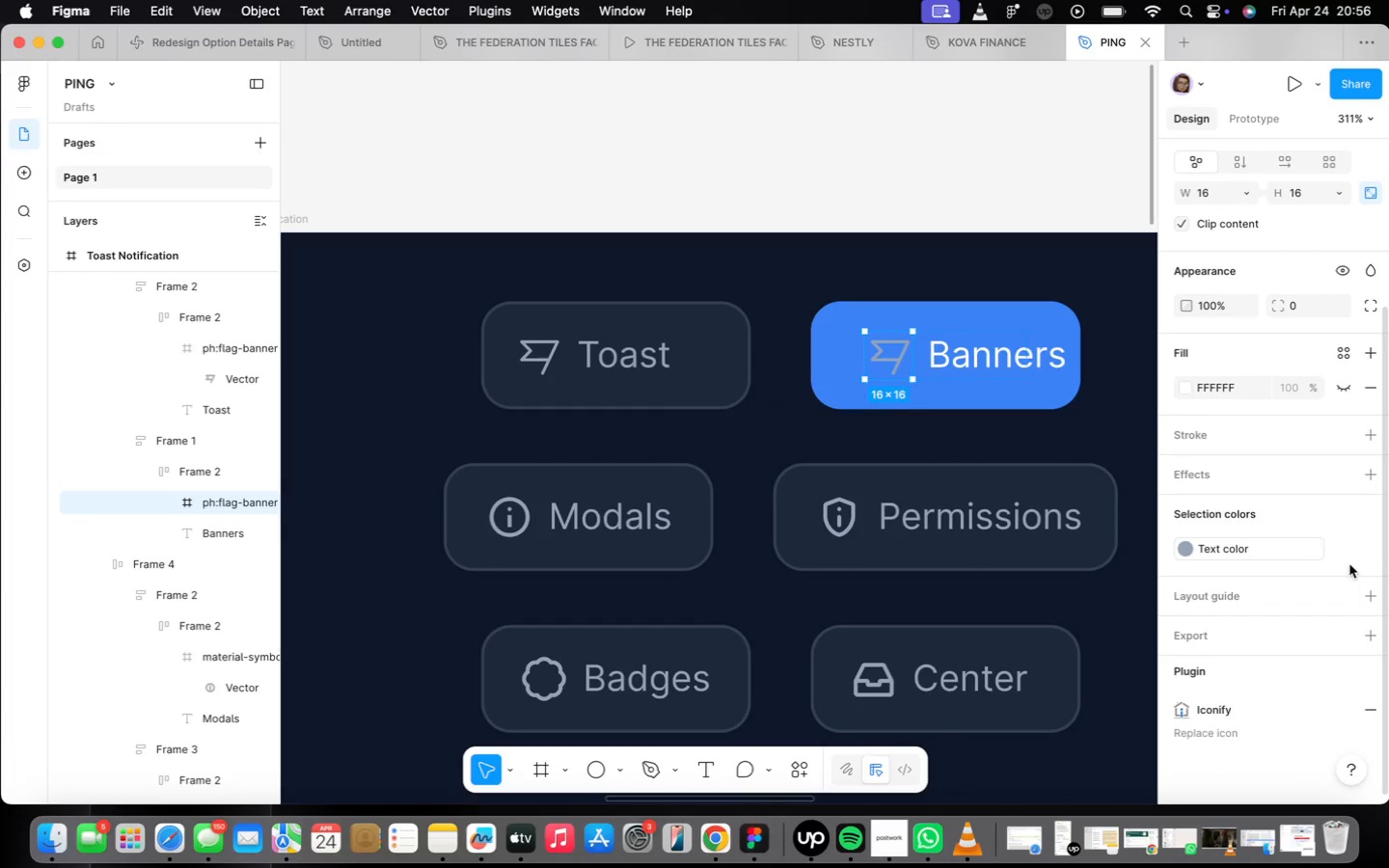 
left_click([1343, 545])
 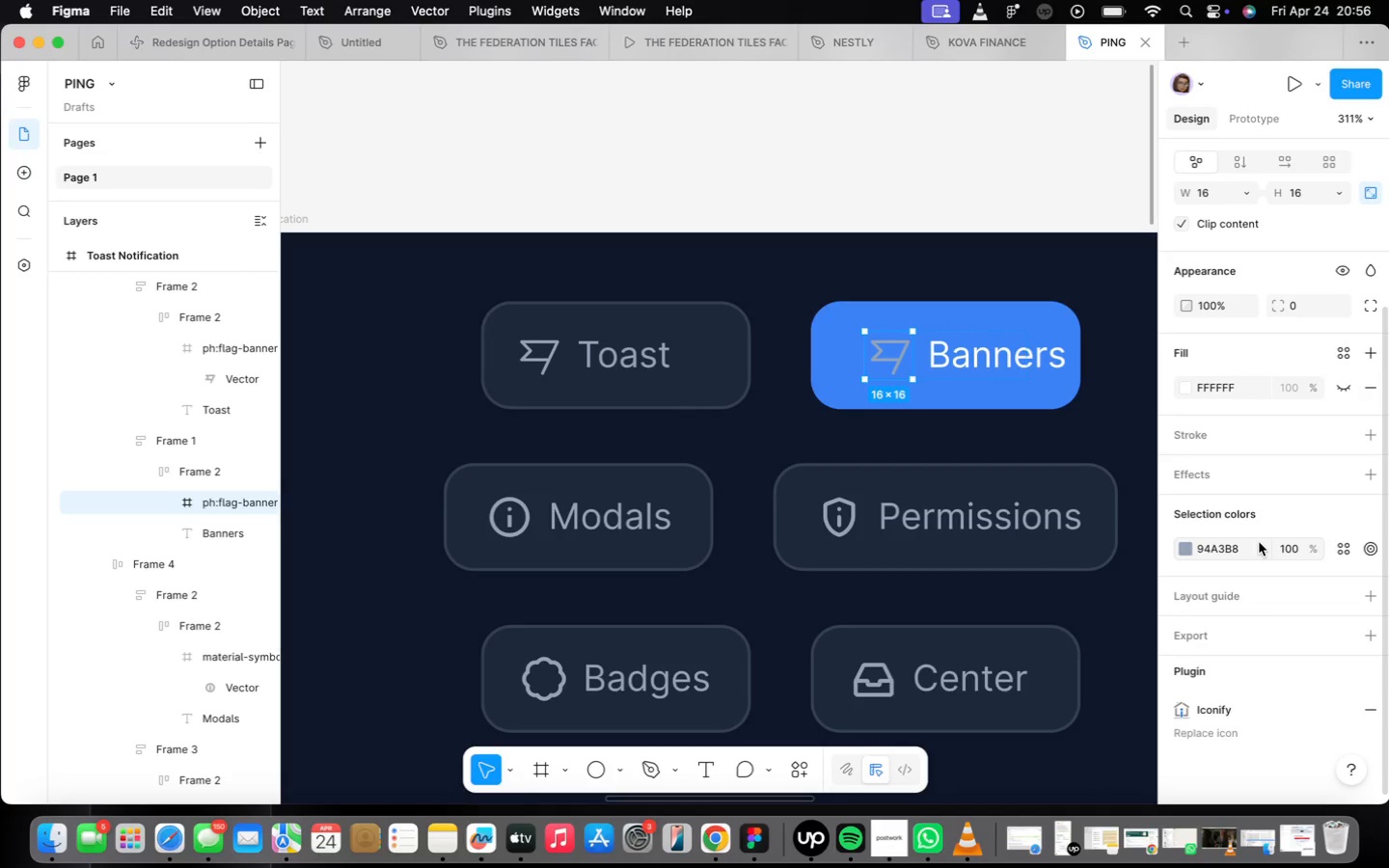 
left_click([1259, 542])
 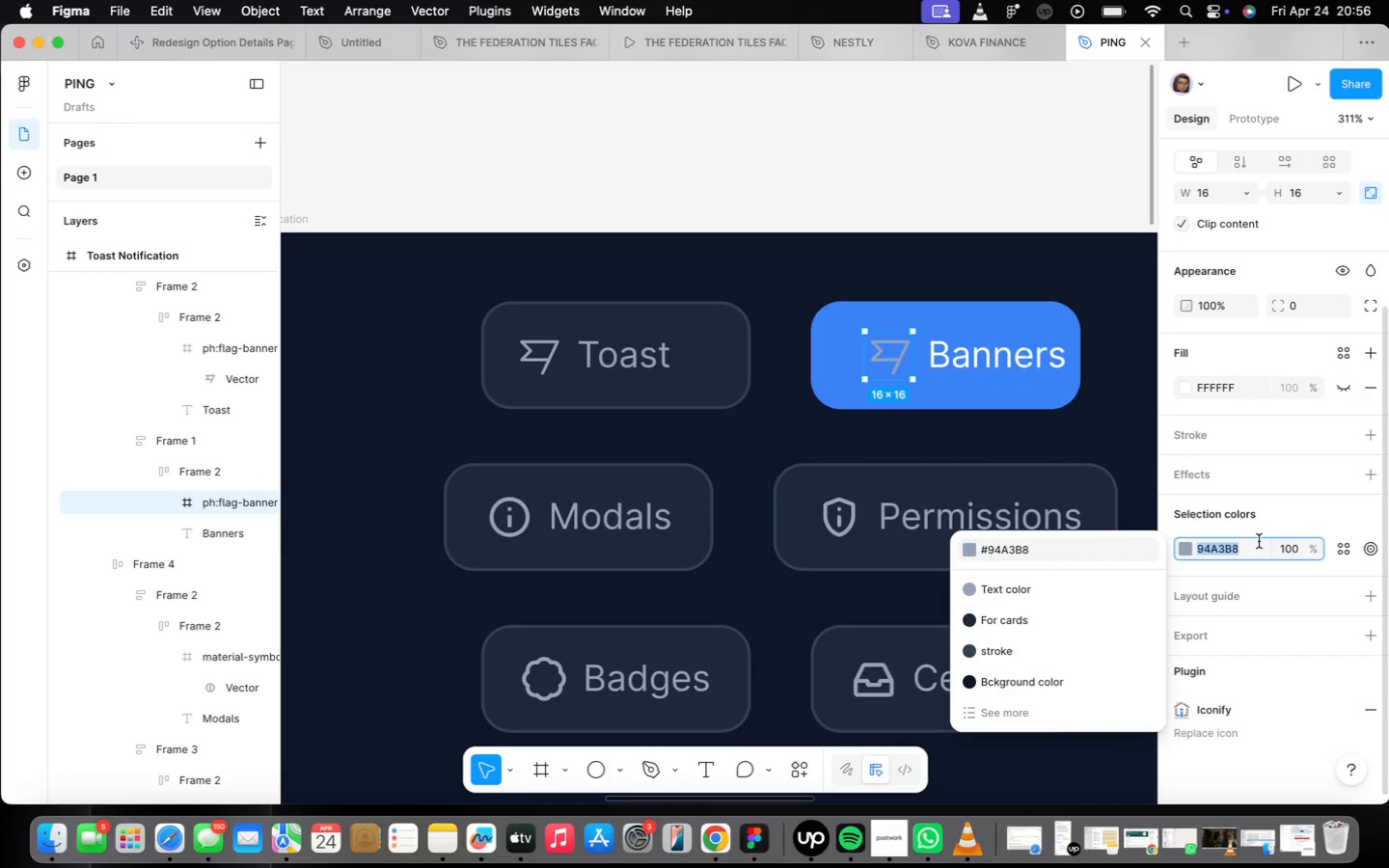 
type(ffffff)
 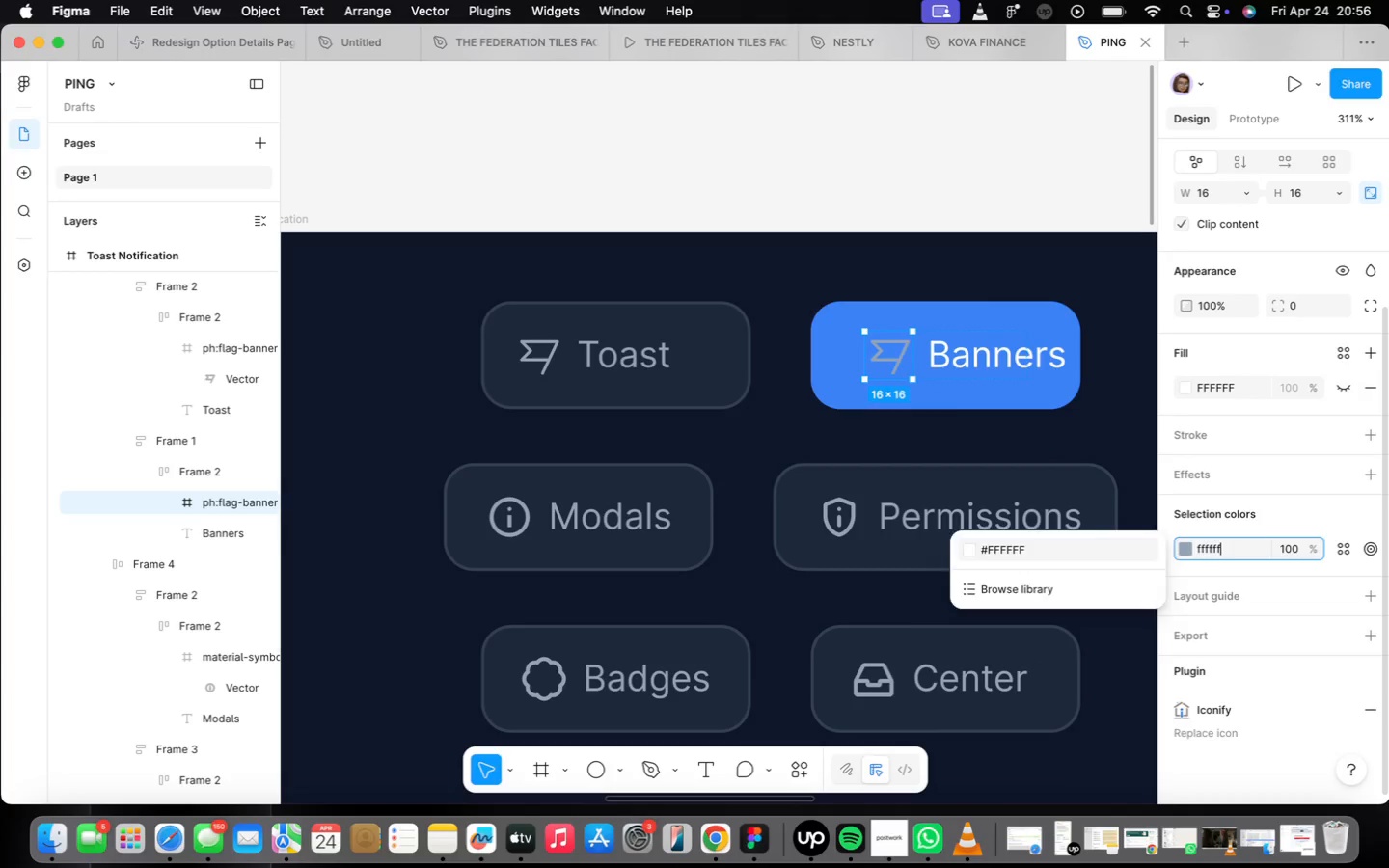 
key(Enter)
 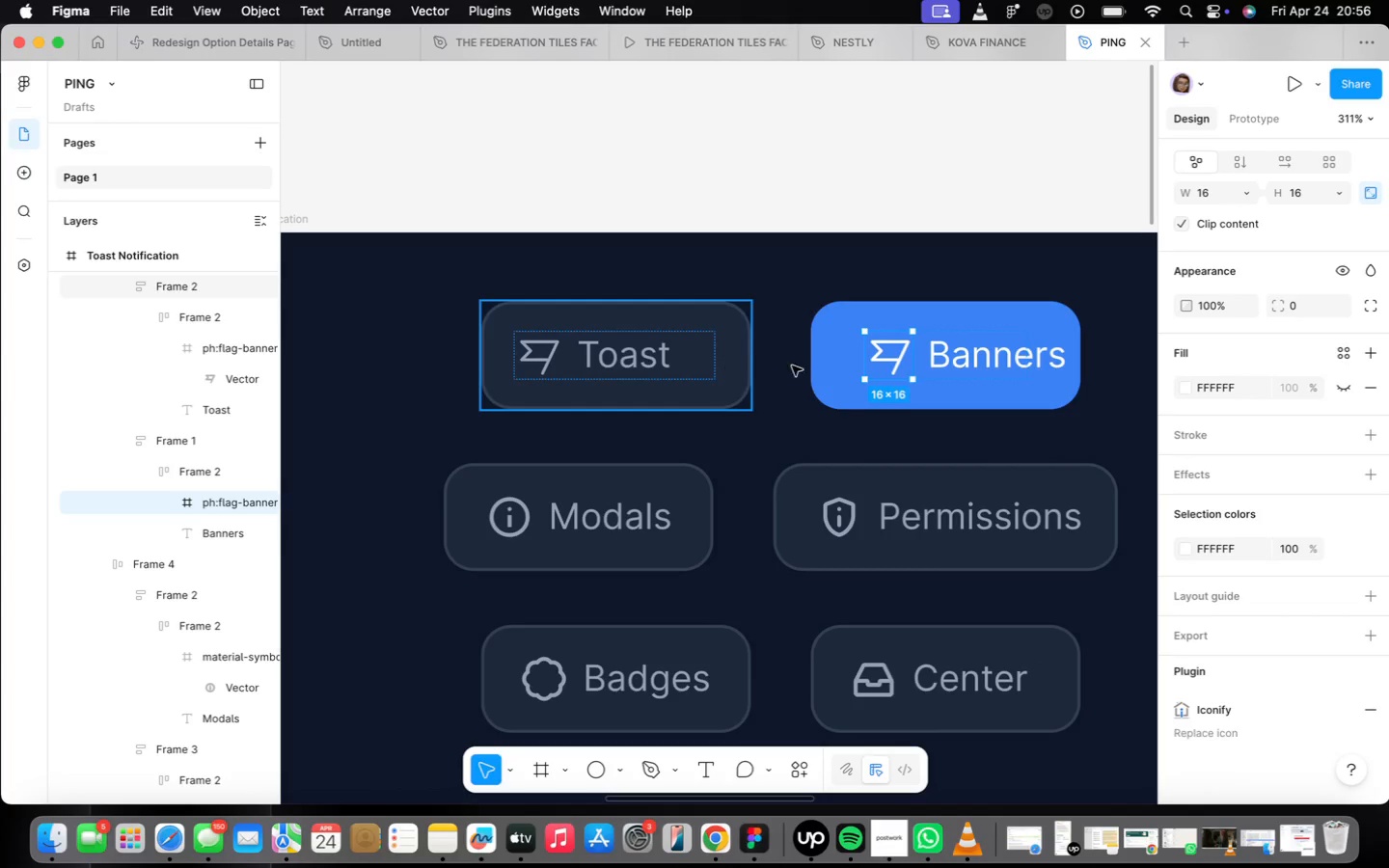 
left_click([943, 391])
 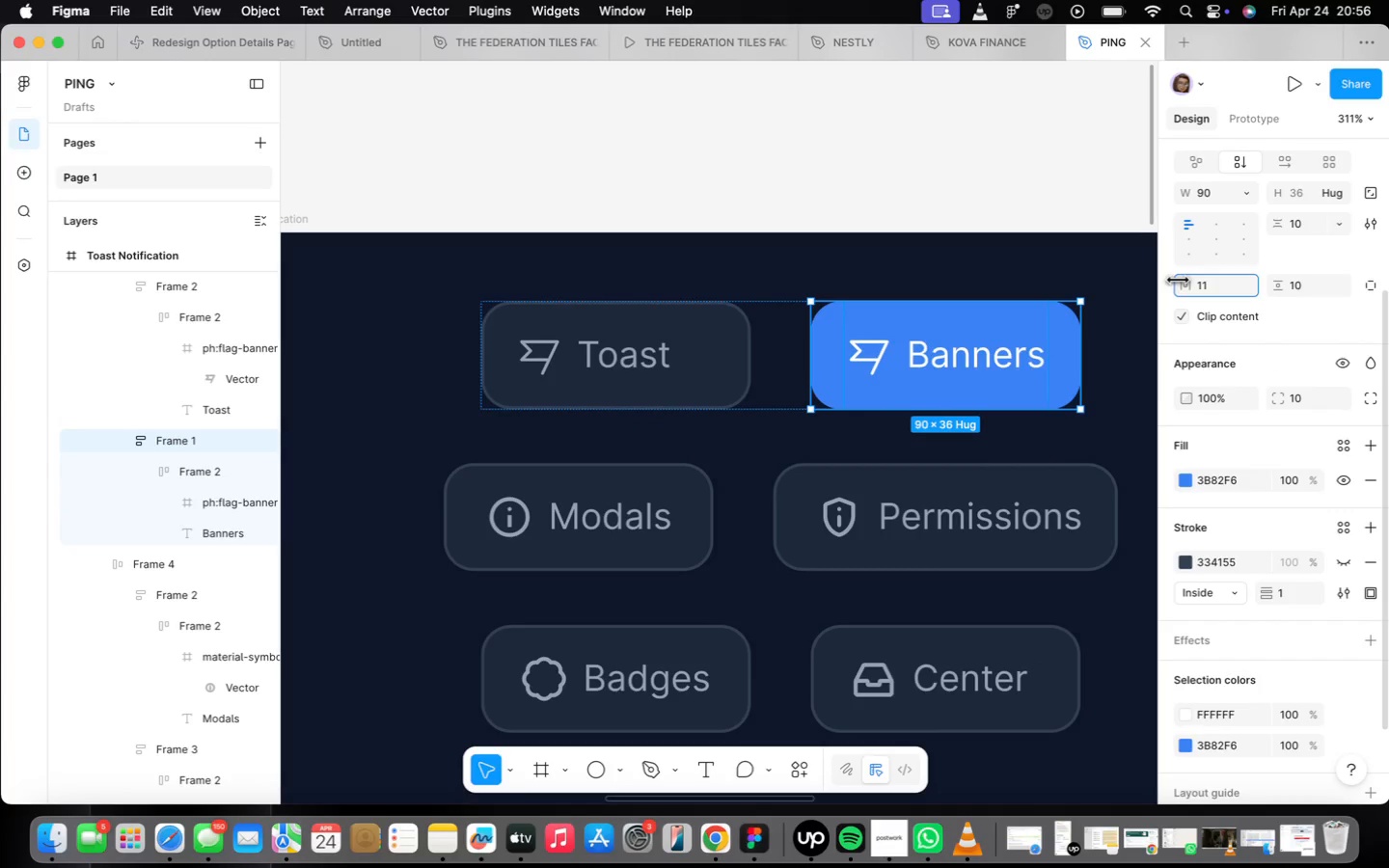 
wait(7.01)
 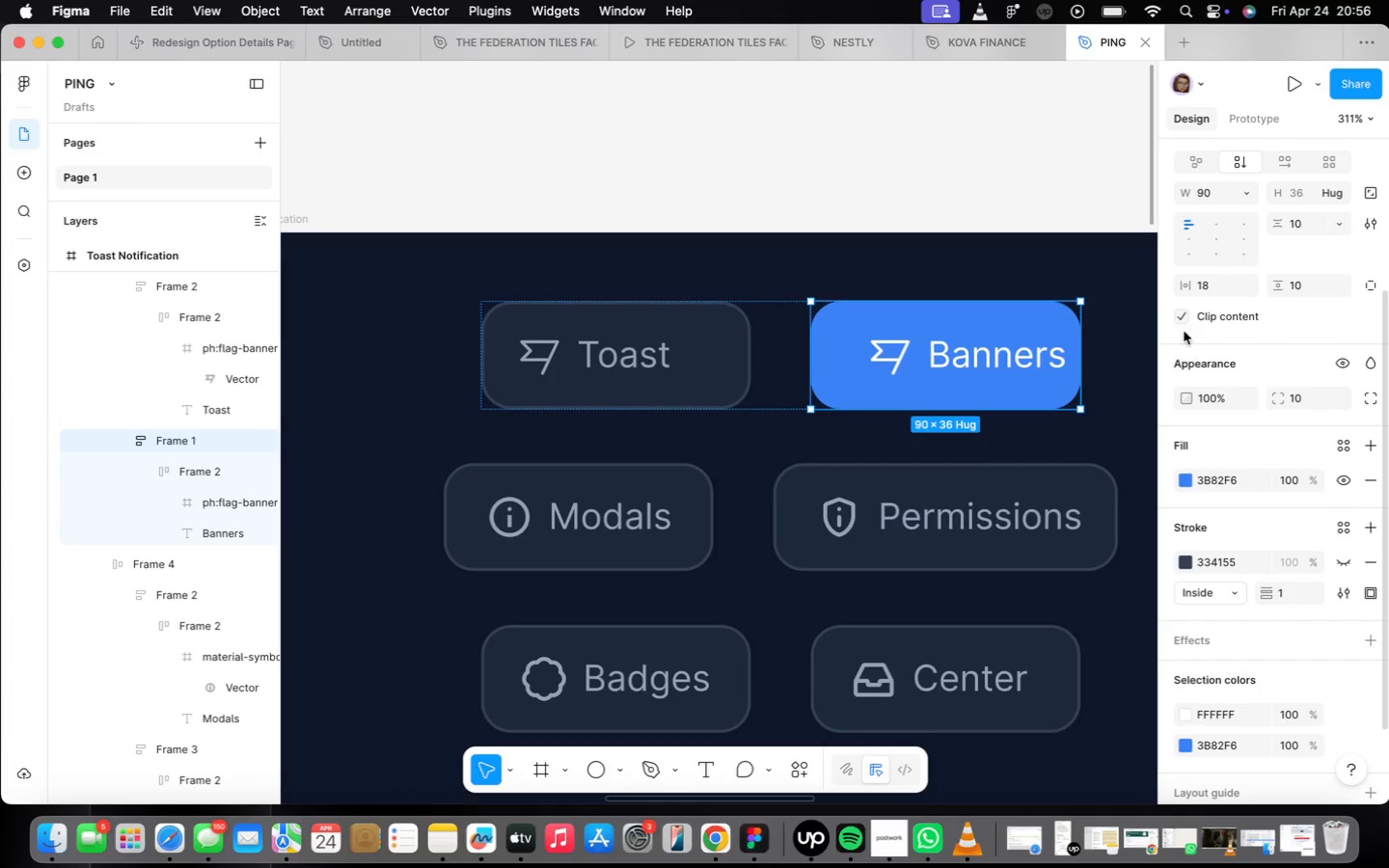 
double_click([969, 366])
 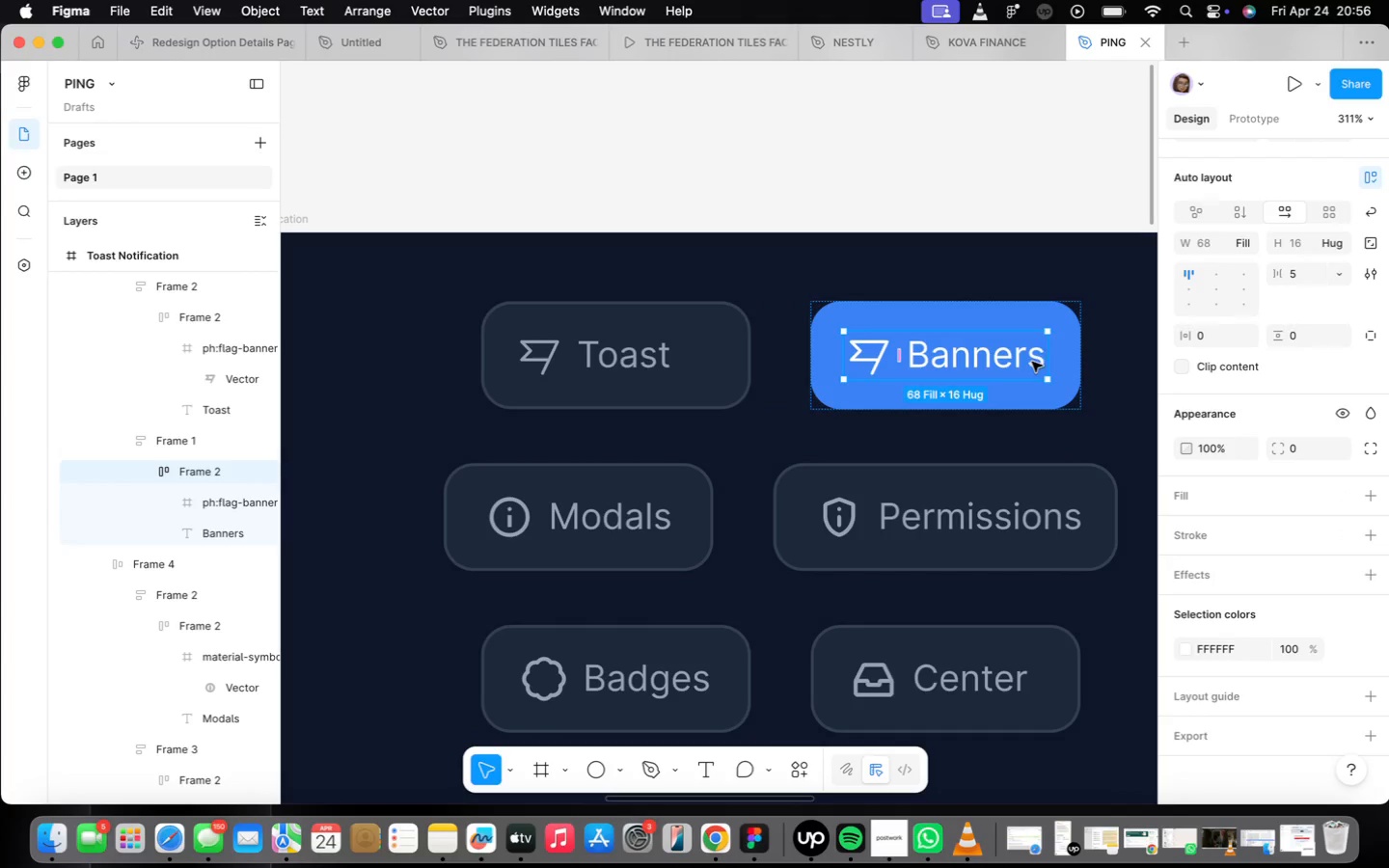 
hold_key(key=OptionLeft, duration=1.42)
 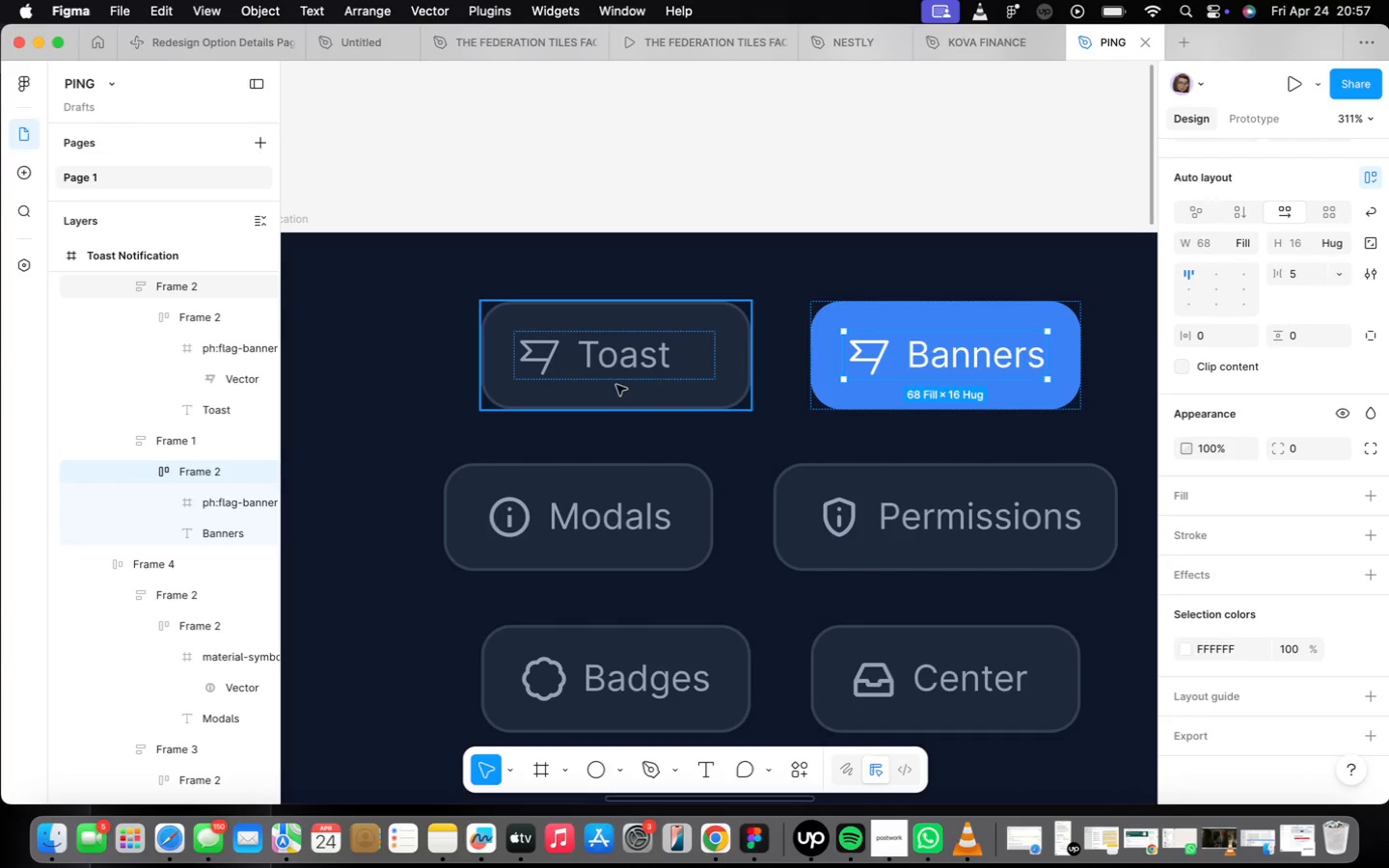 
double_click([544, 359])
 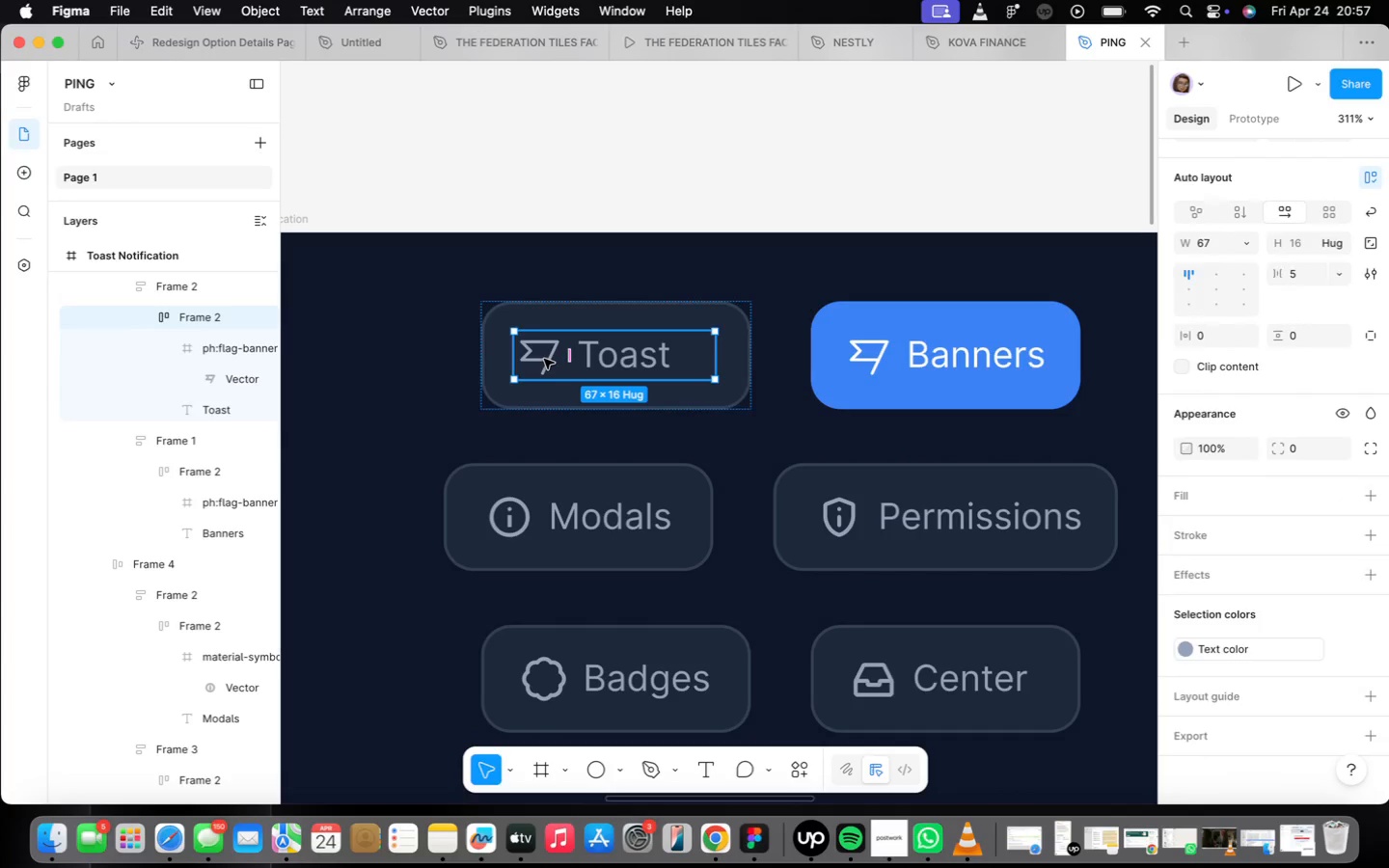 
triple_click([544, 359])
 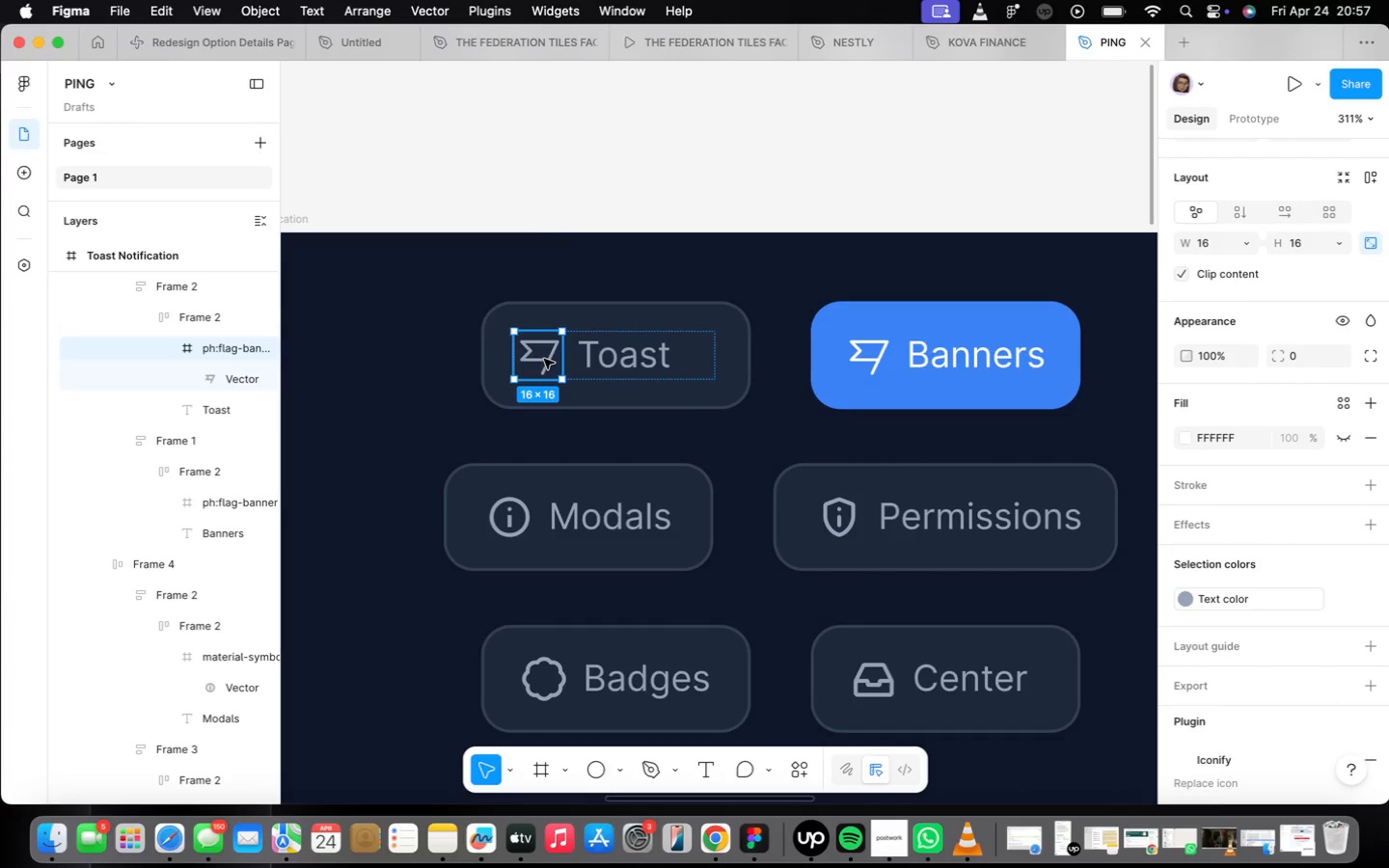 
double_click([544, 359])
 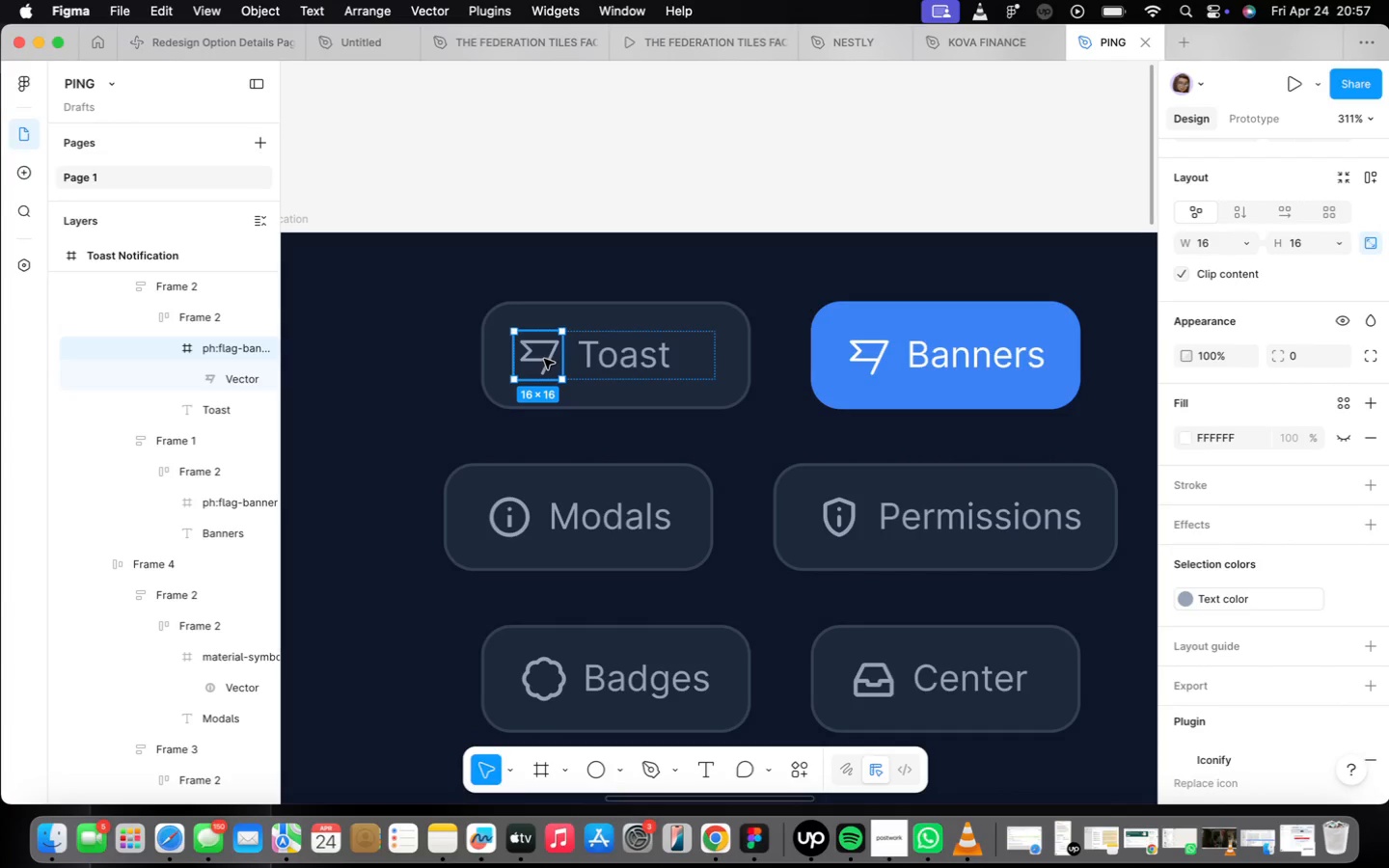 
right_click([544, 359])
 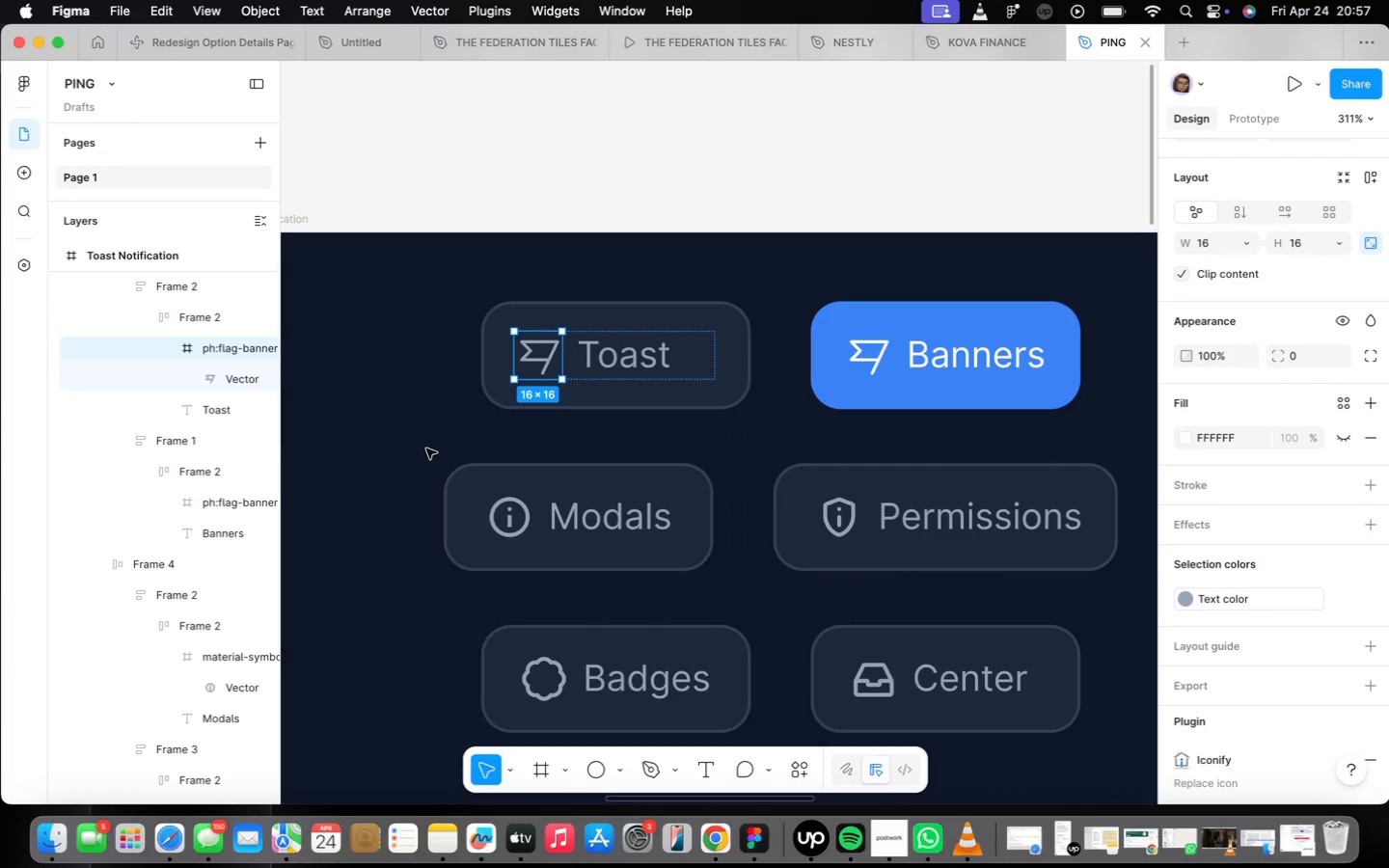 
scroll: coordinate [777, 496], scroll_direction: down, amount: 5.0
 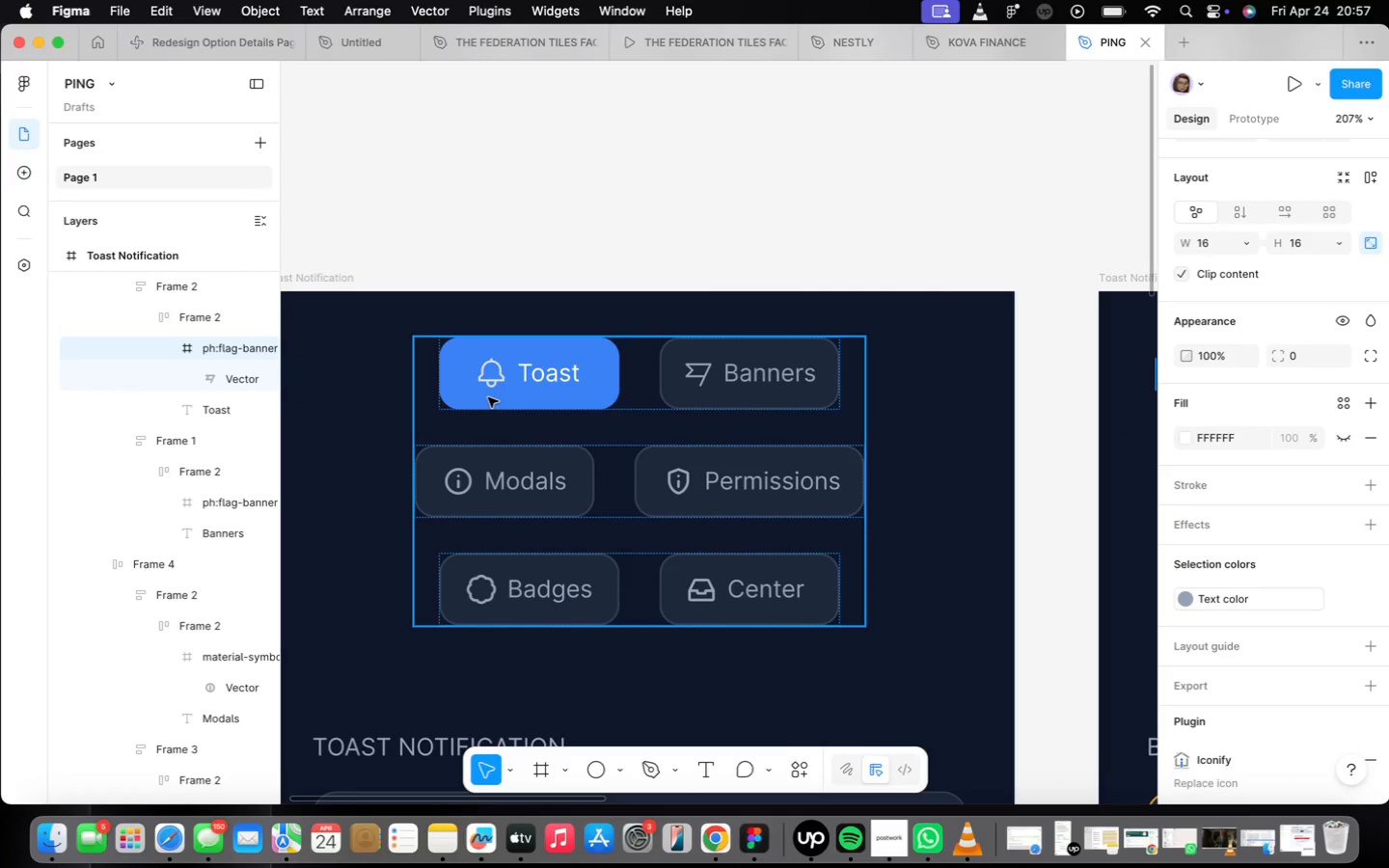 
double_click([488, 386])
 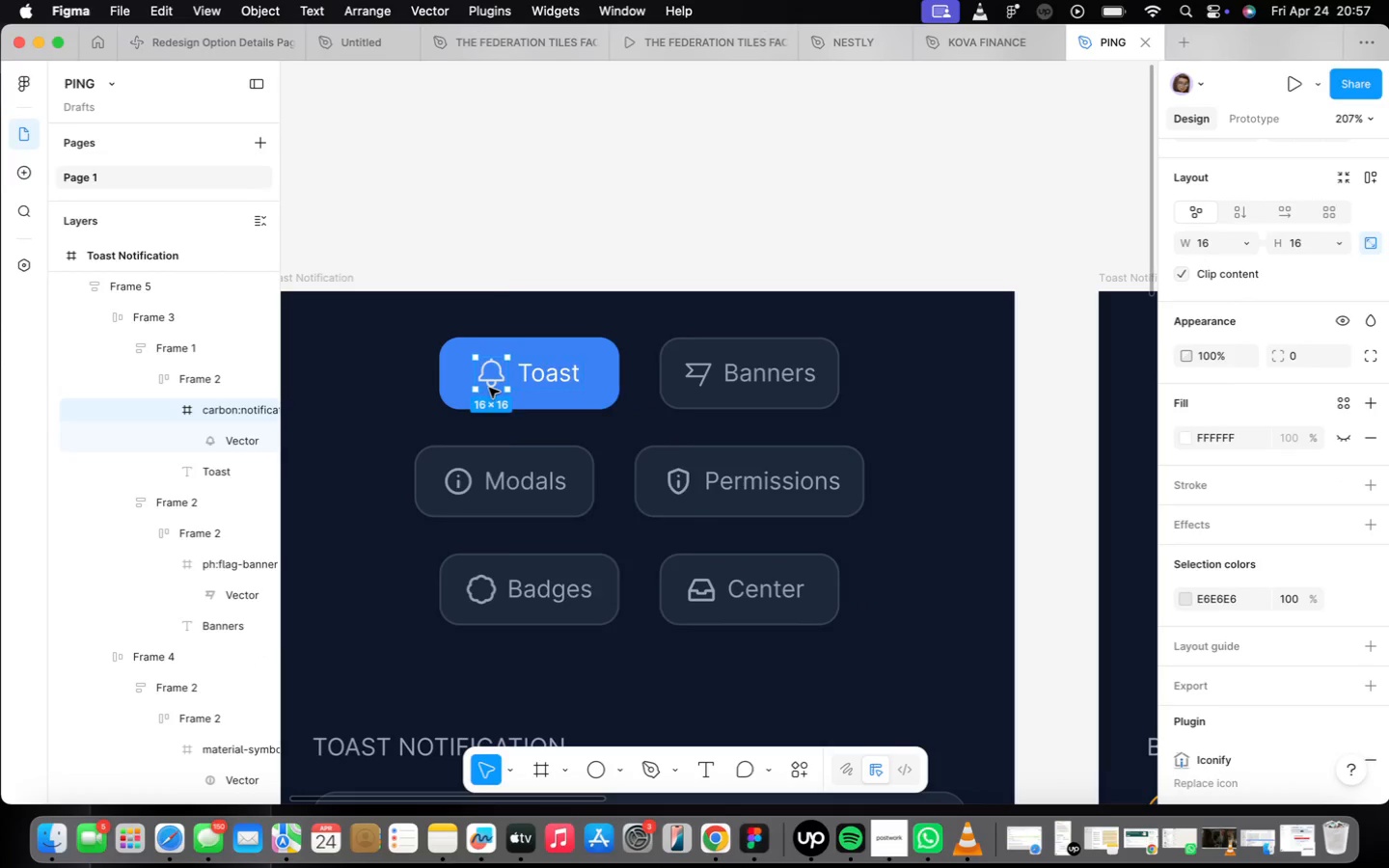 
scroll: coordinate [548, 242], scroll_direction: down, amount: 1.0
 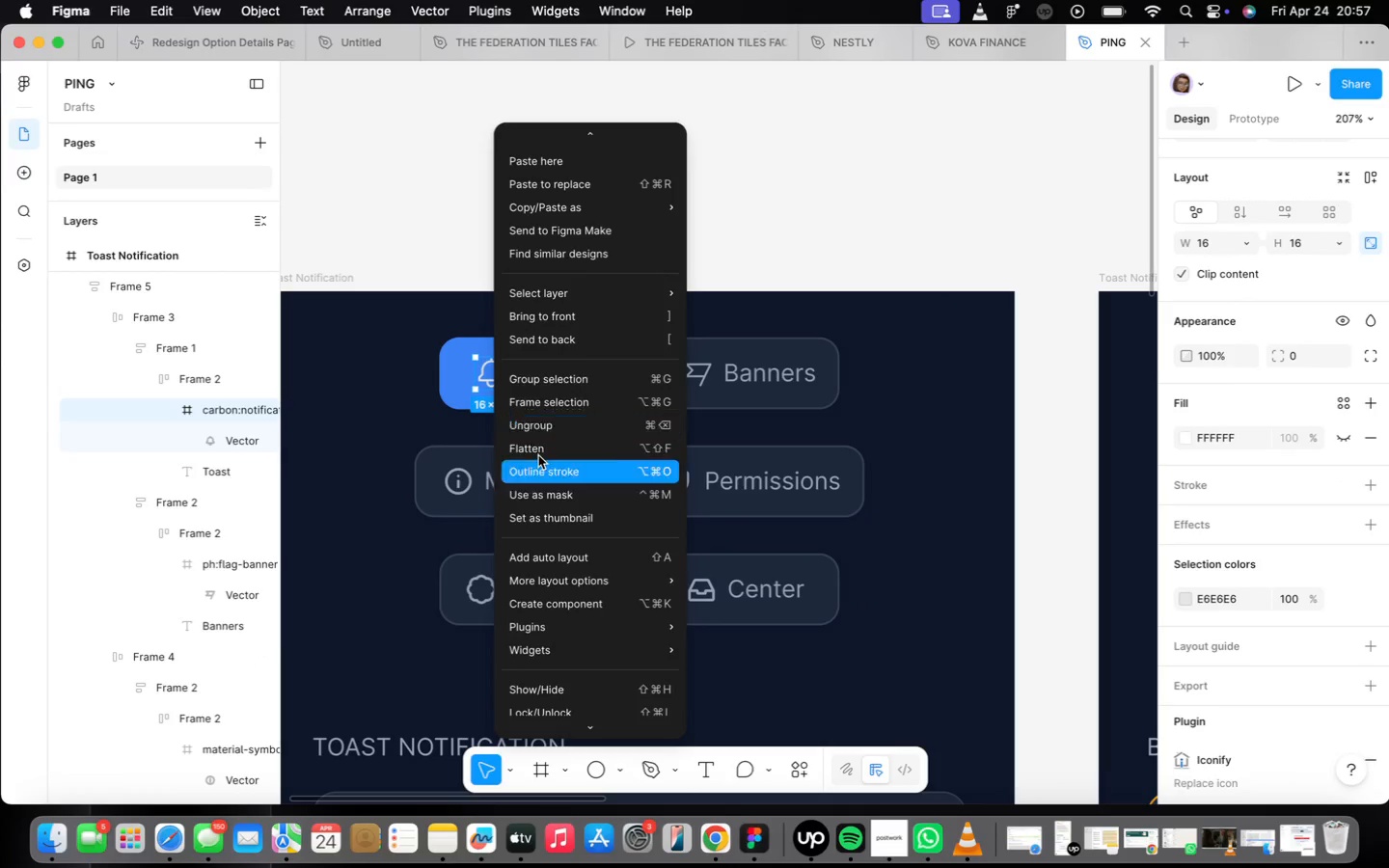 
scroll: coordinate [588, 394], scroll_direction: up, amount: 12.0
 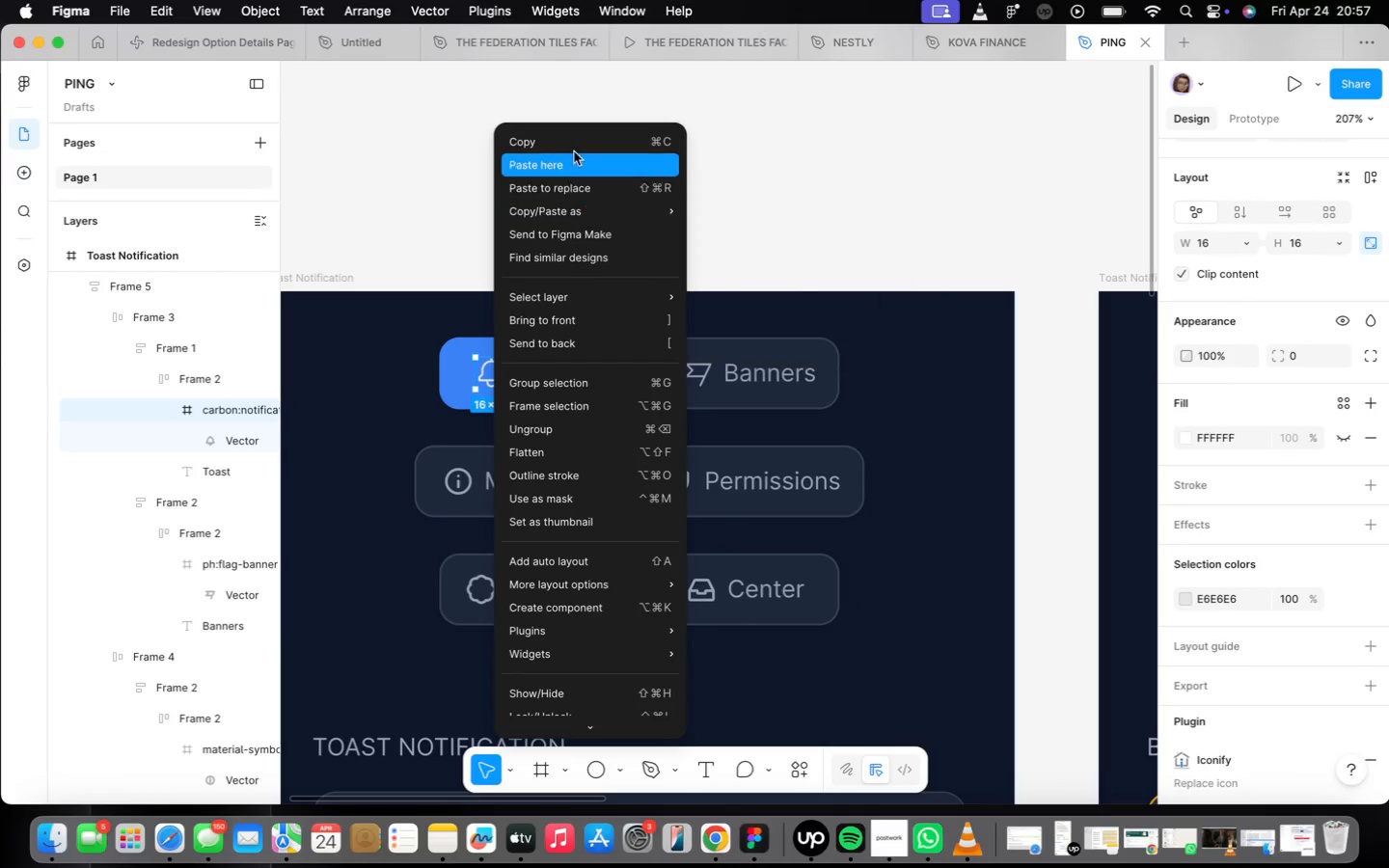 
left_click([572, 148])
 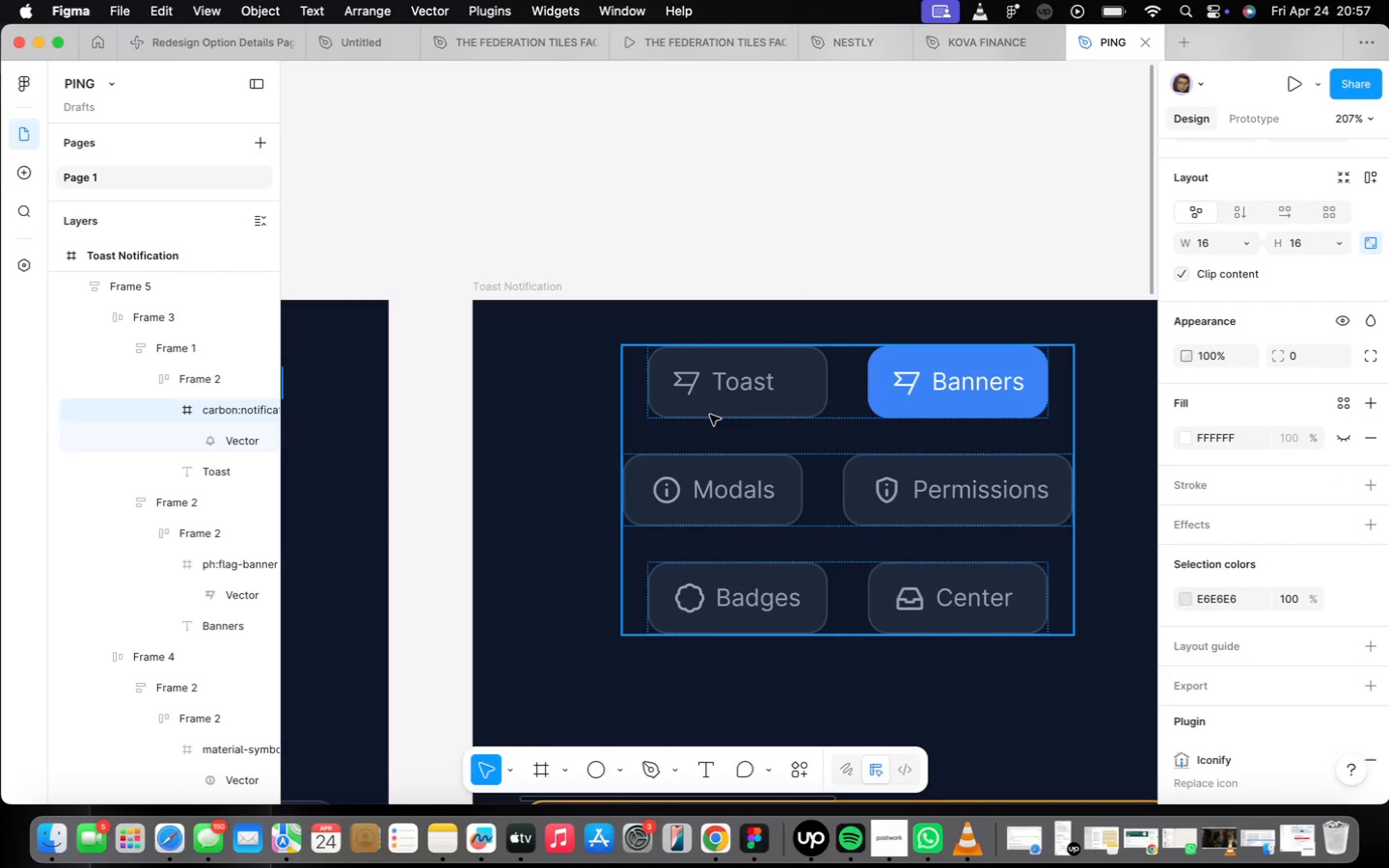 
left_click([698, 386])
 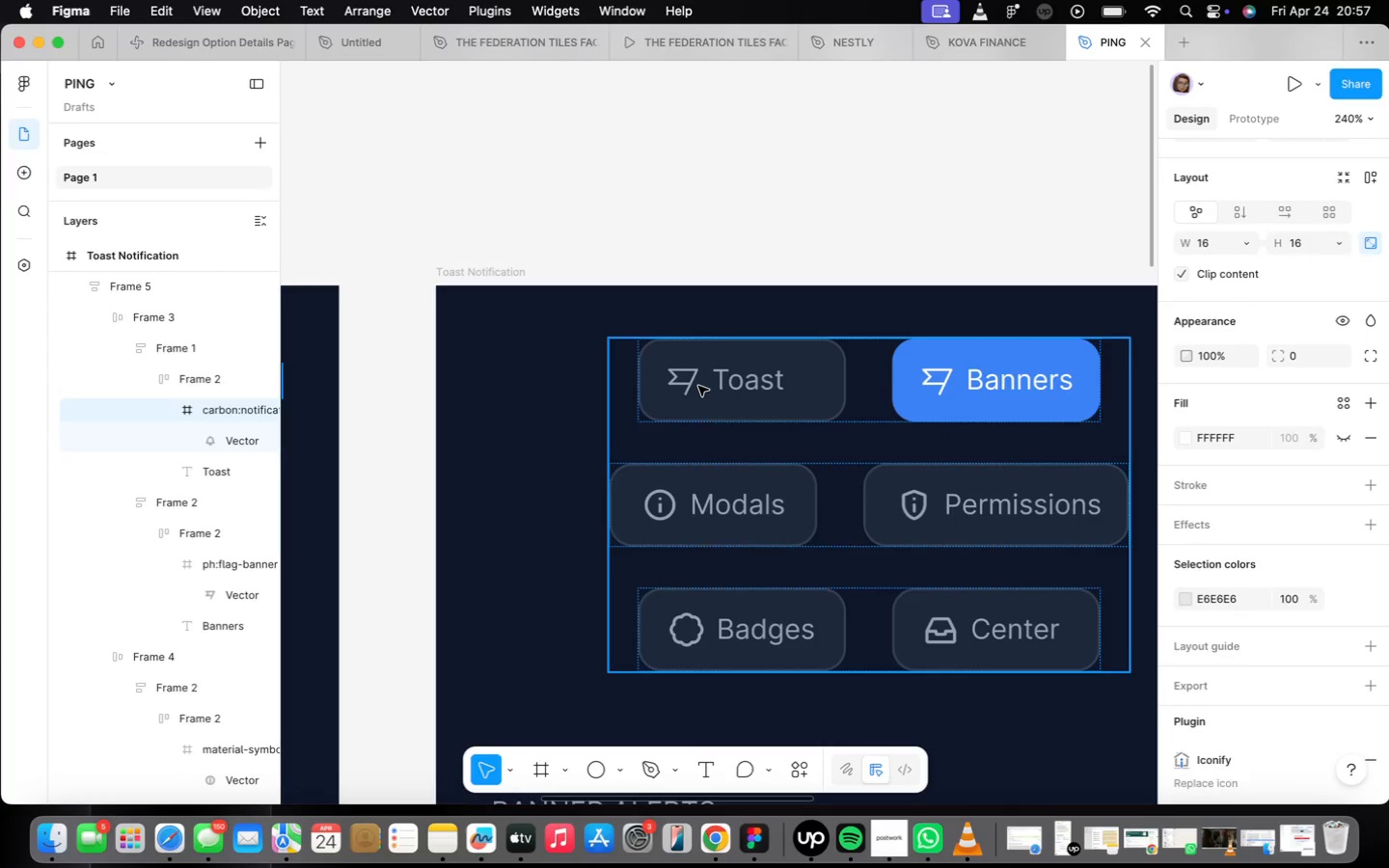 
scroll: coordinate [712, 396], scroll_direction: up, amount: 2.0
 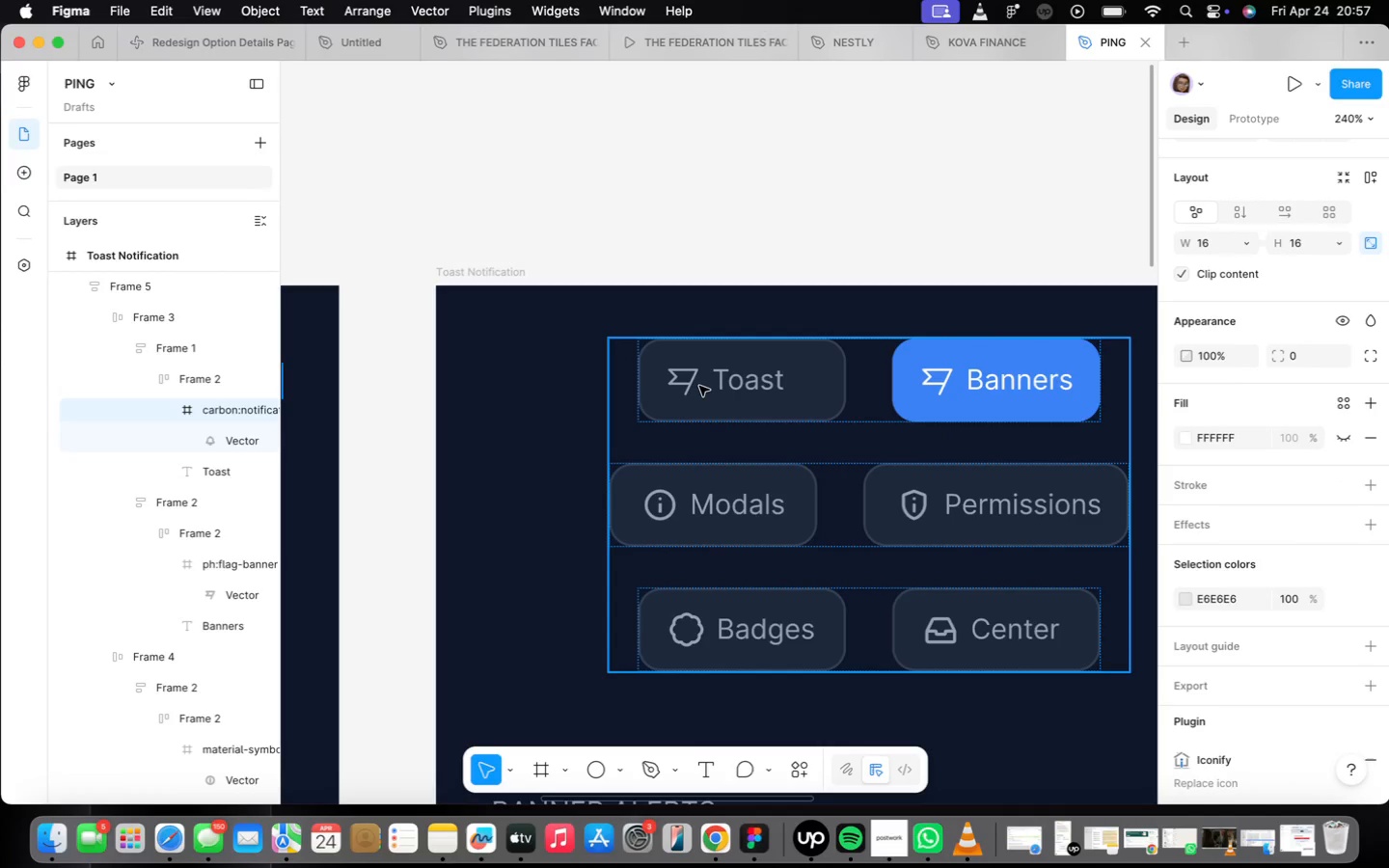 
double_click([698, 386])
 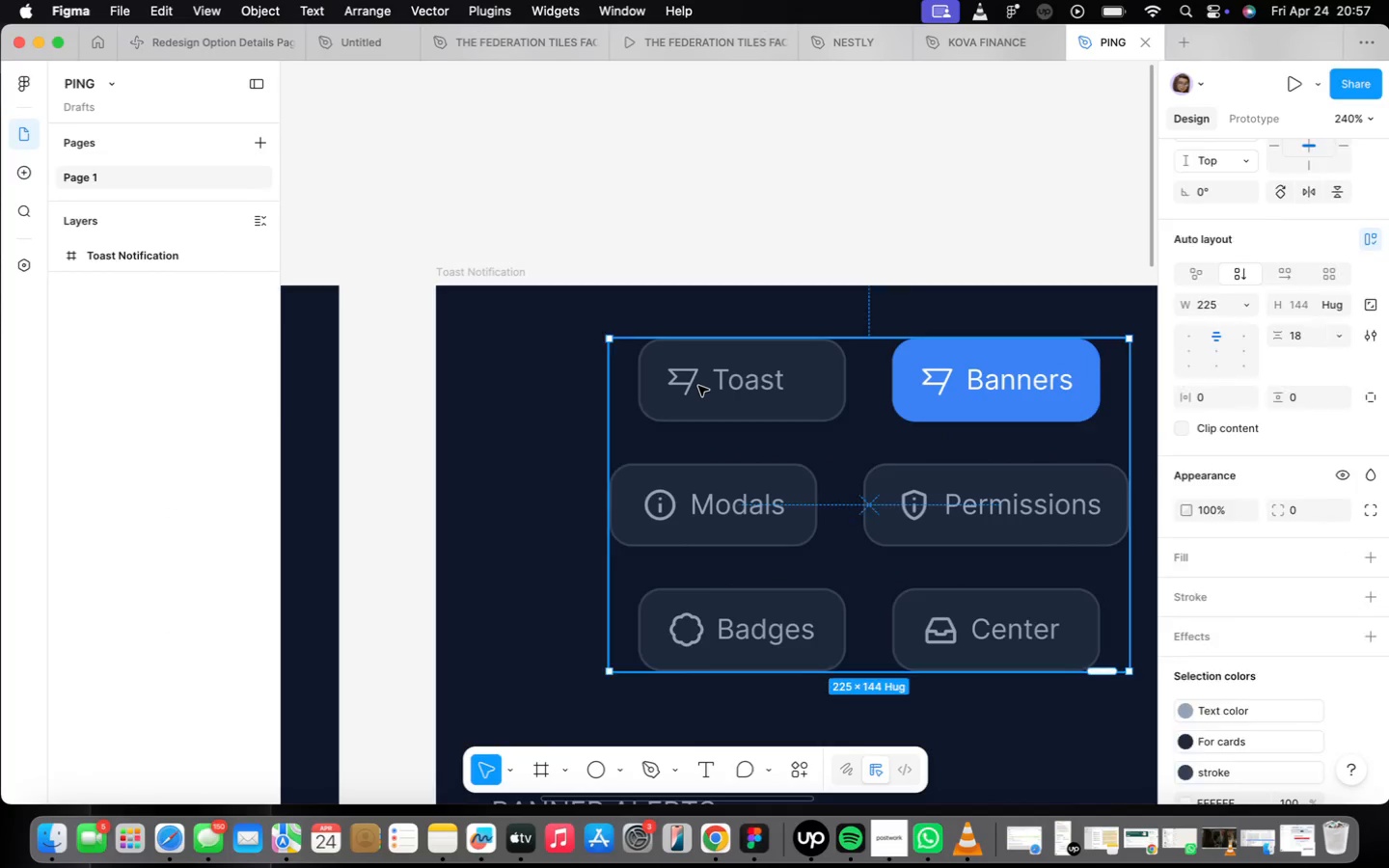 
triple_click([698, 386])
 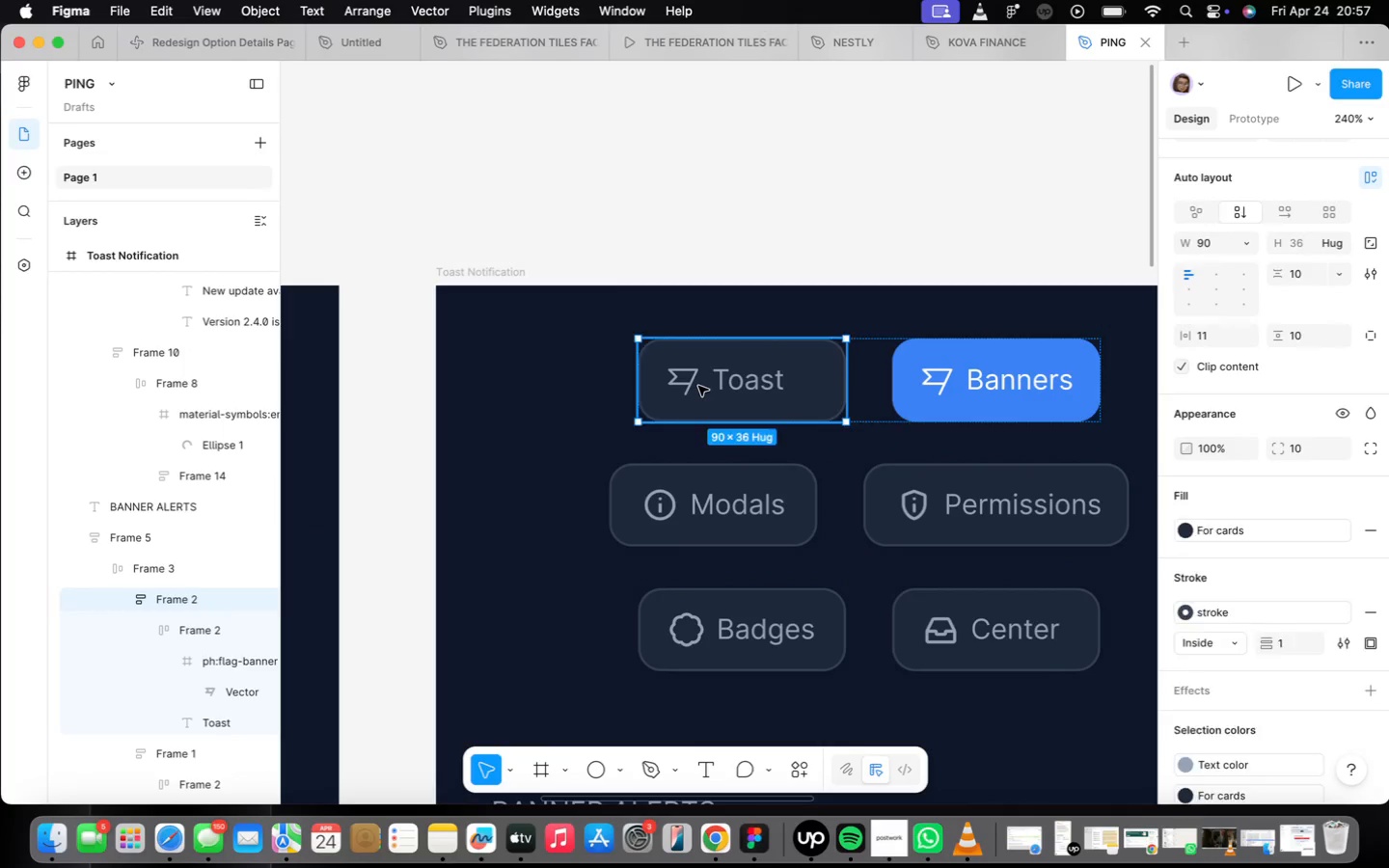 
triple_click([698, 386])
 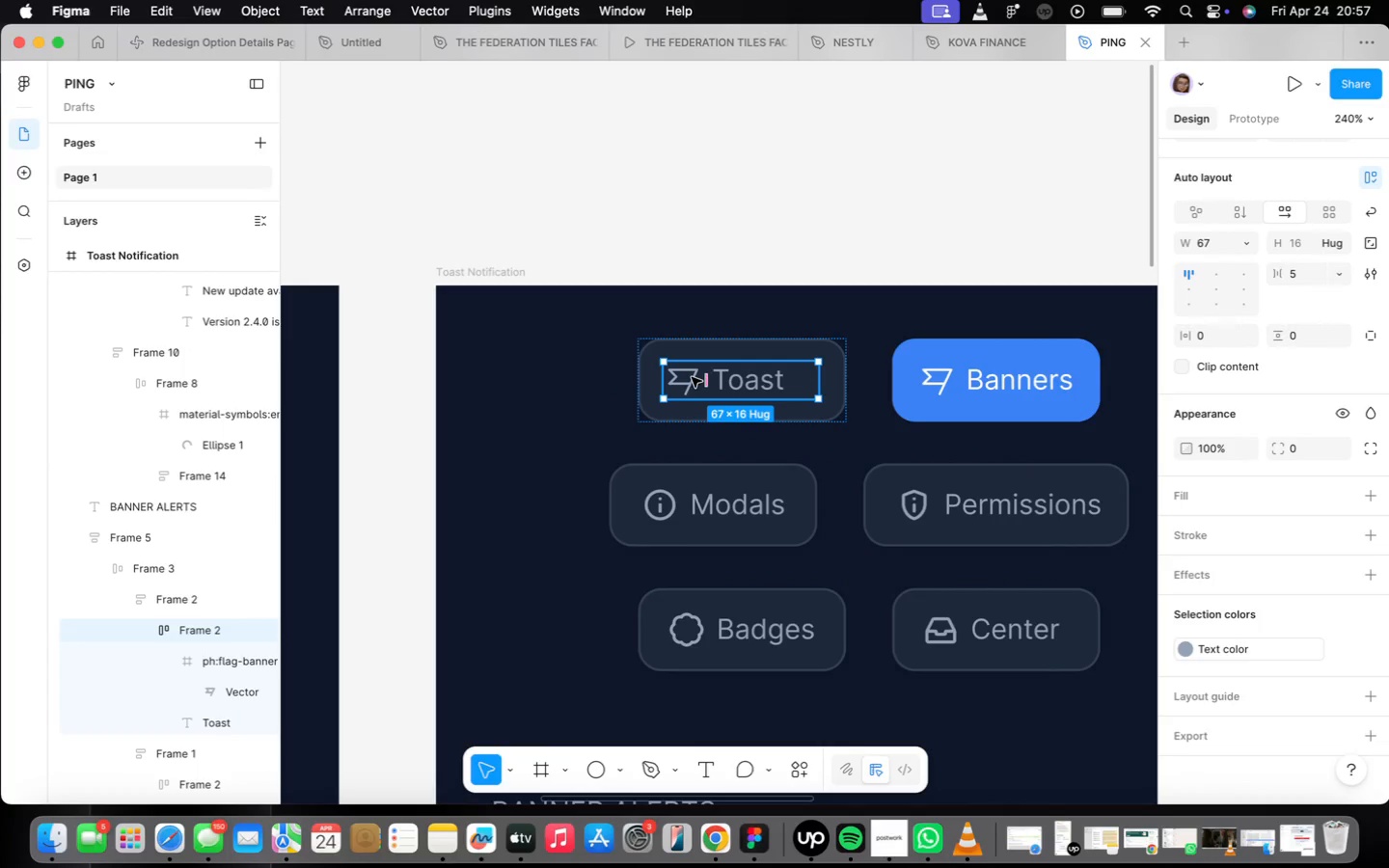 
double_click([692, 377])
 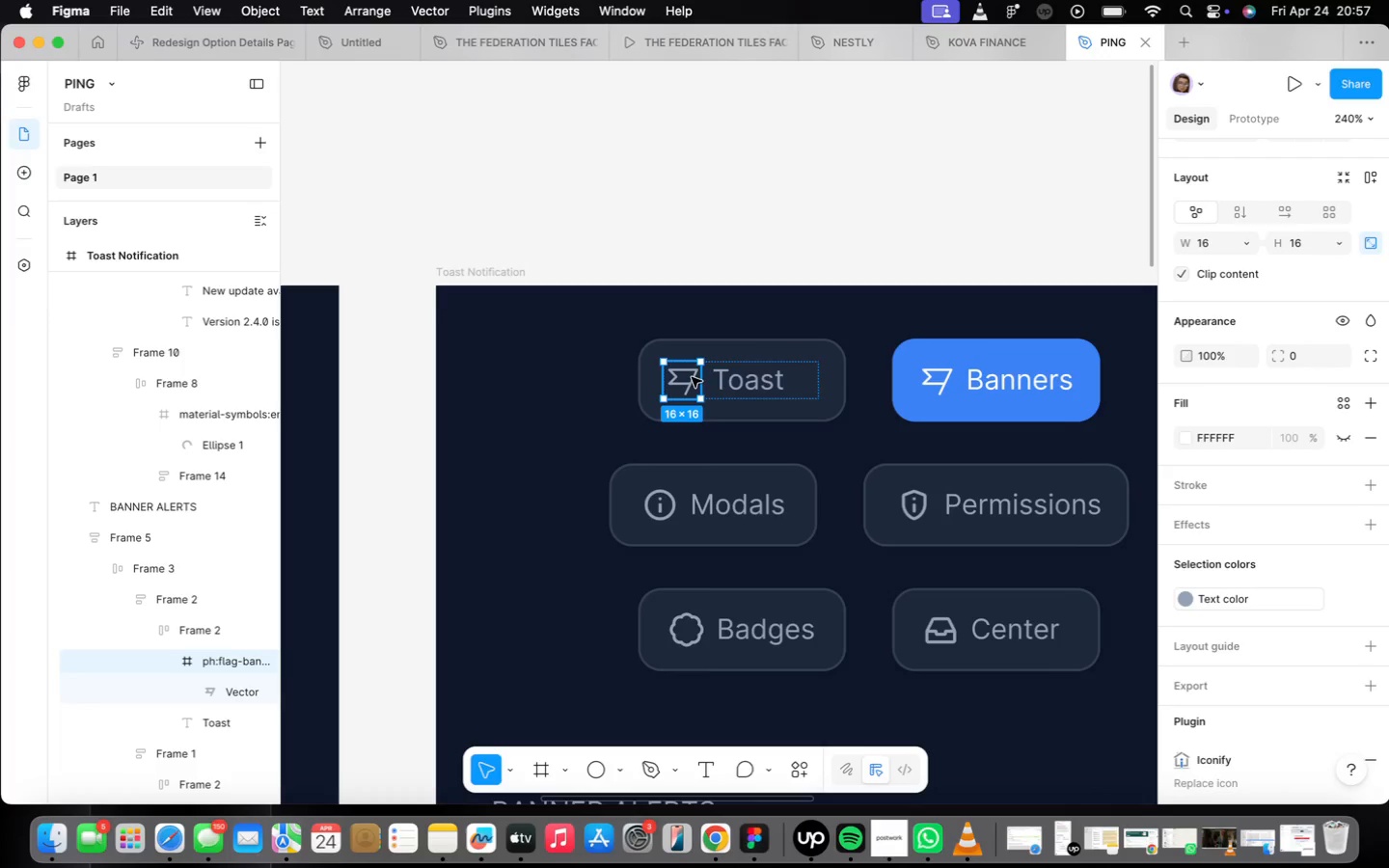 
right_click([692, 377])
 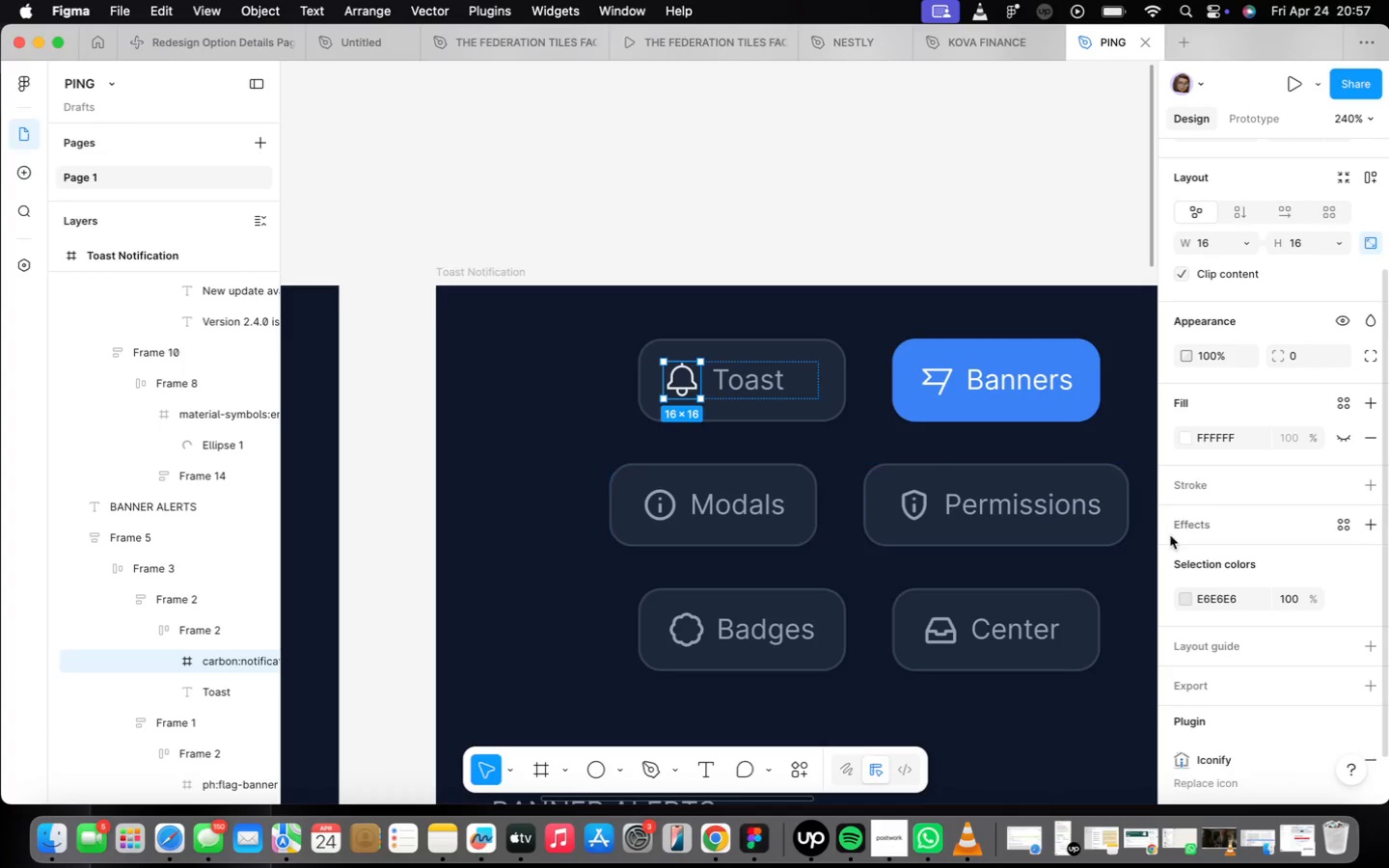 
wait(5.12)
 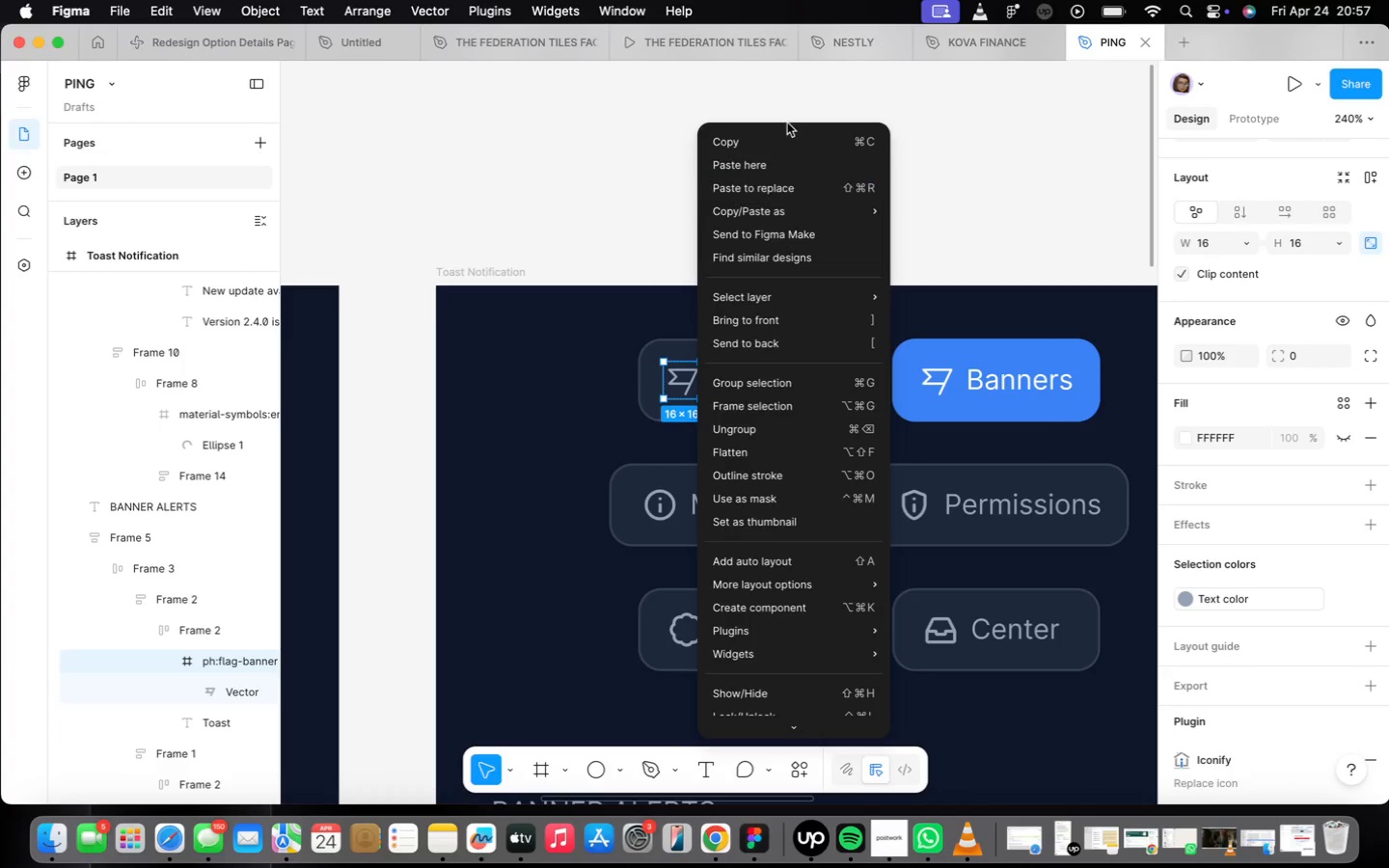 
left_click([1355, 601])
 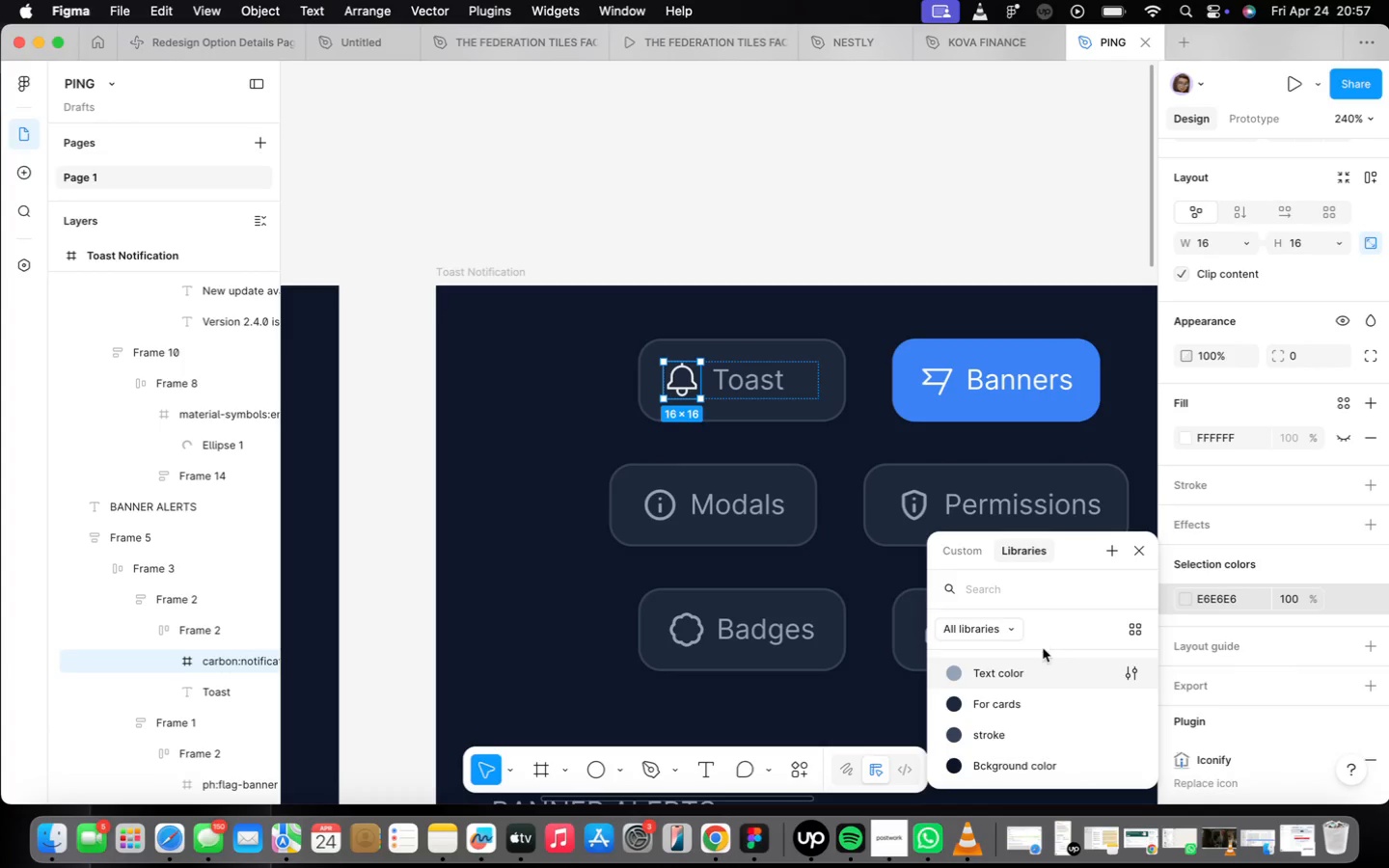 
left_click([1036, 675])
 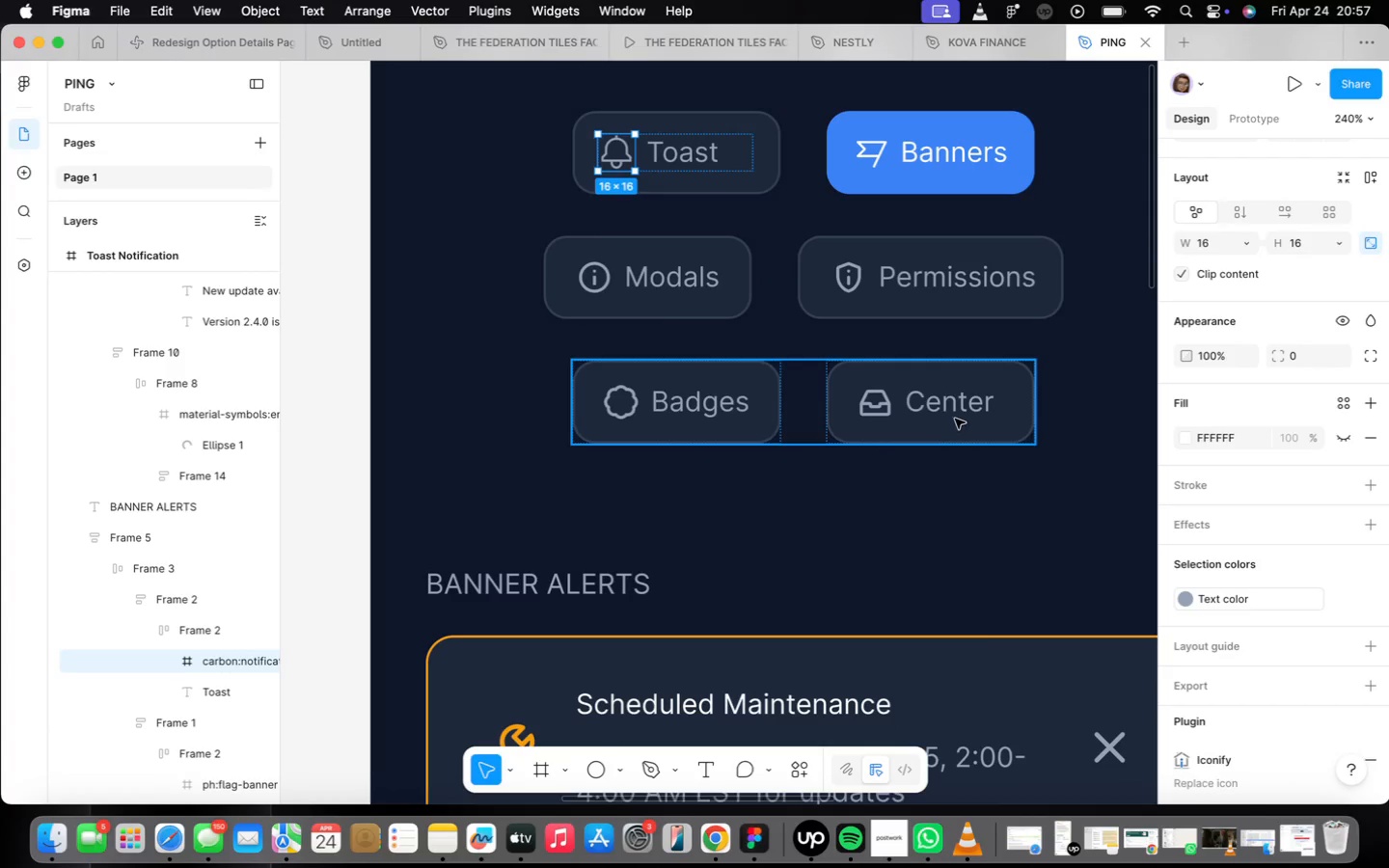 
scroll: coordinate [809, 442], scroll_direction: down, amount: 20.0
 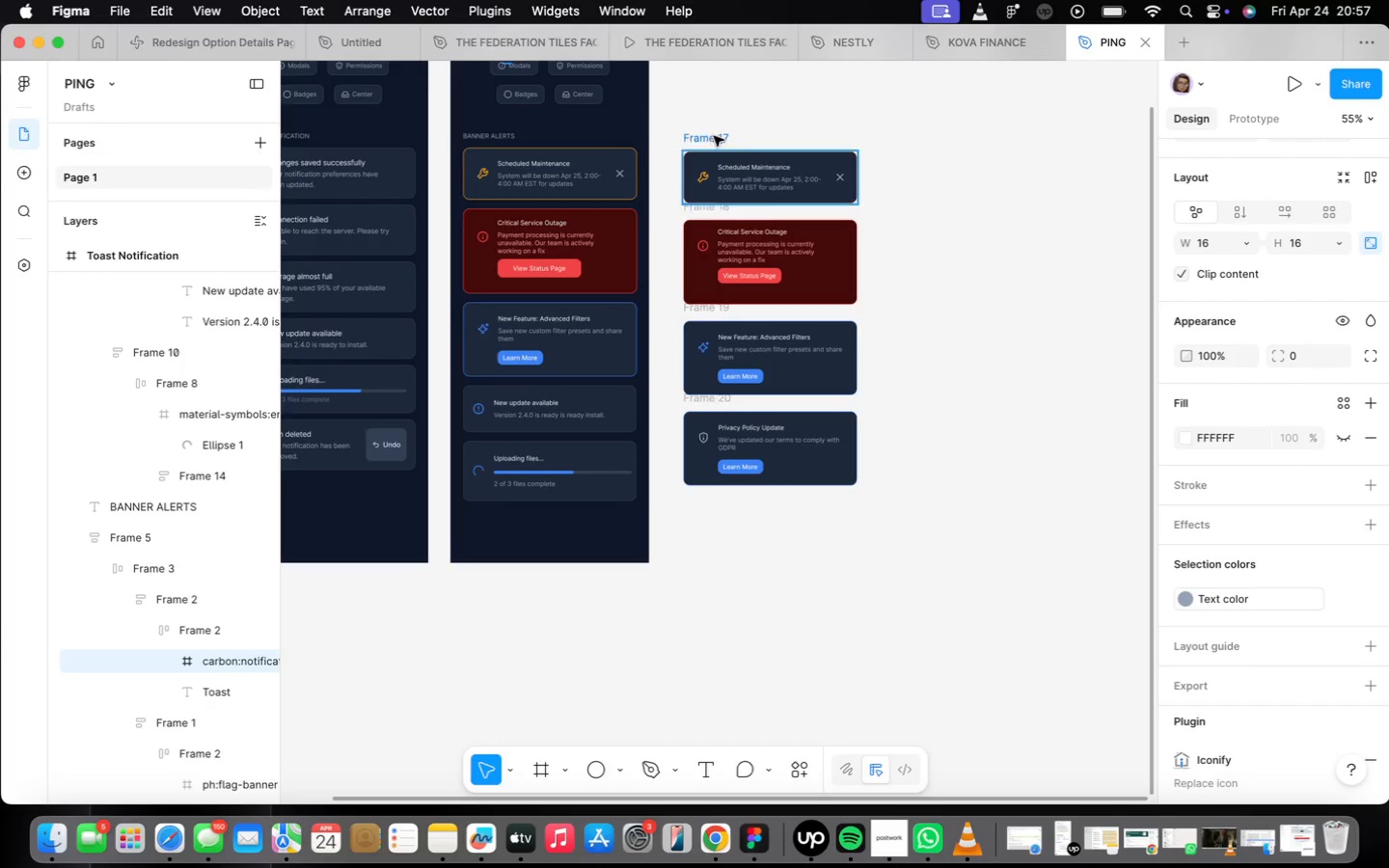 
left_click_drag(start_coordinate=[676, 104], to_coordinate=[905, 499])
 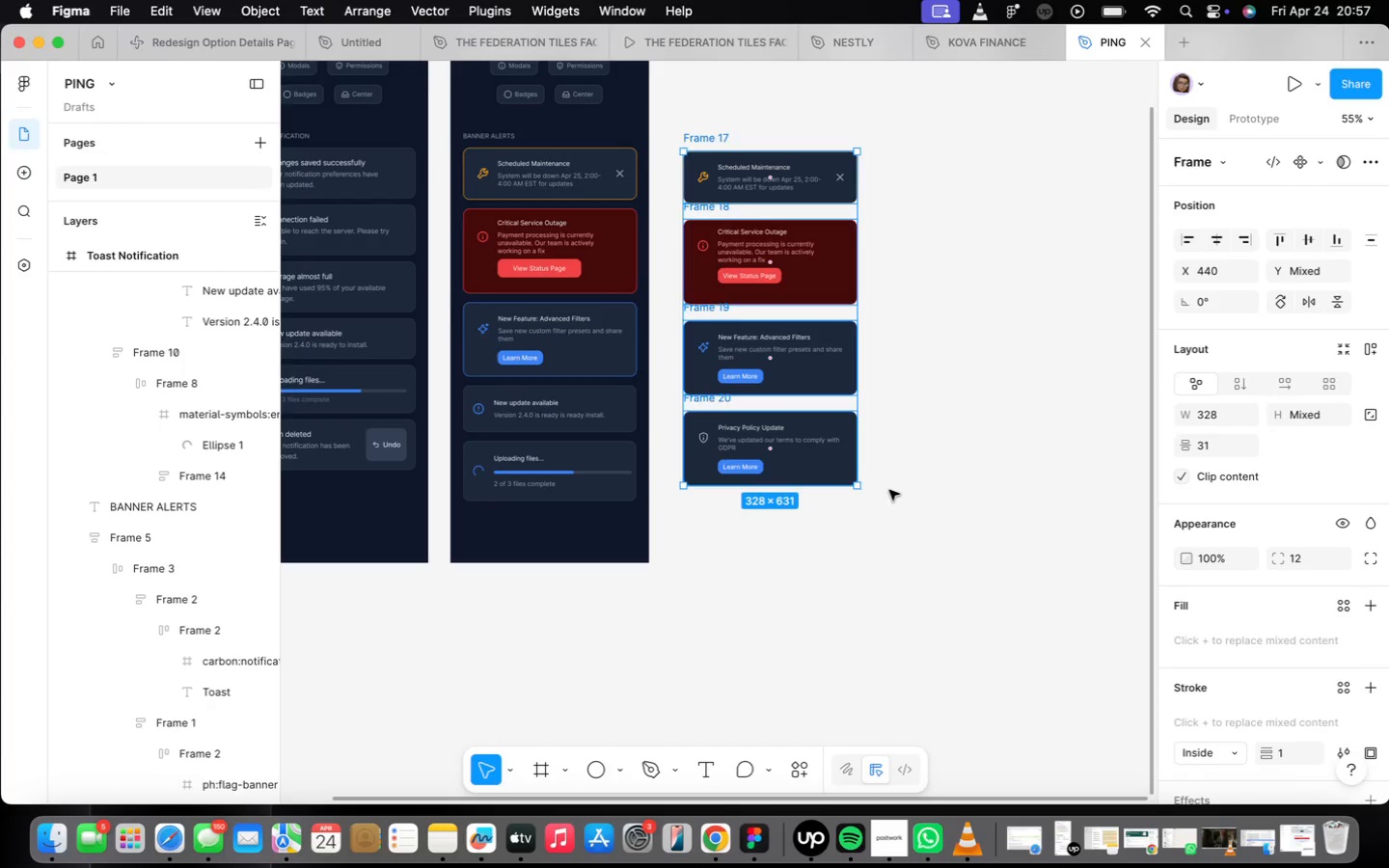 
key(Backspace)
 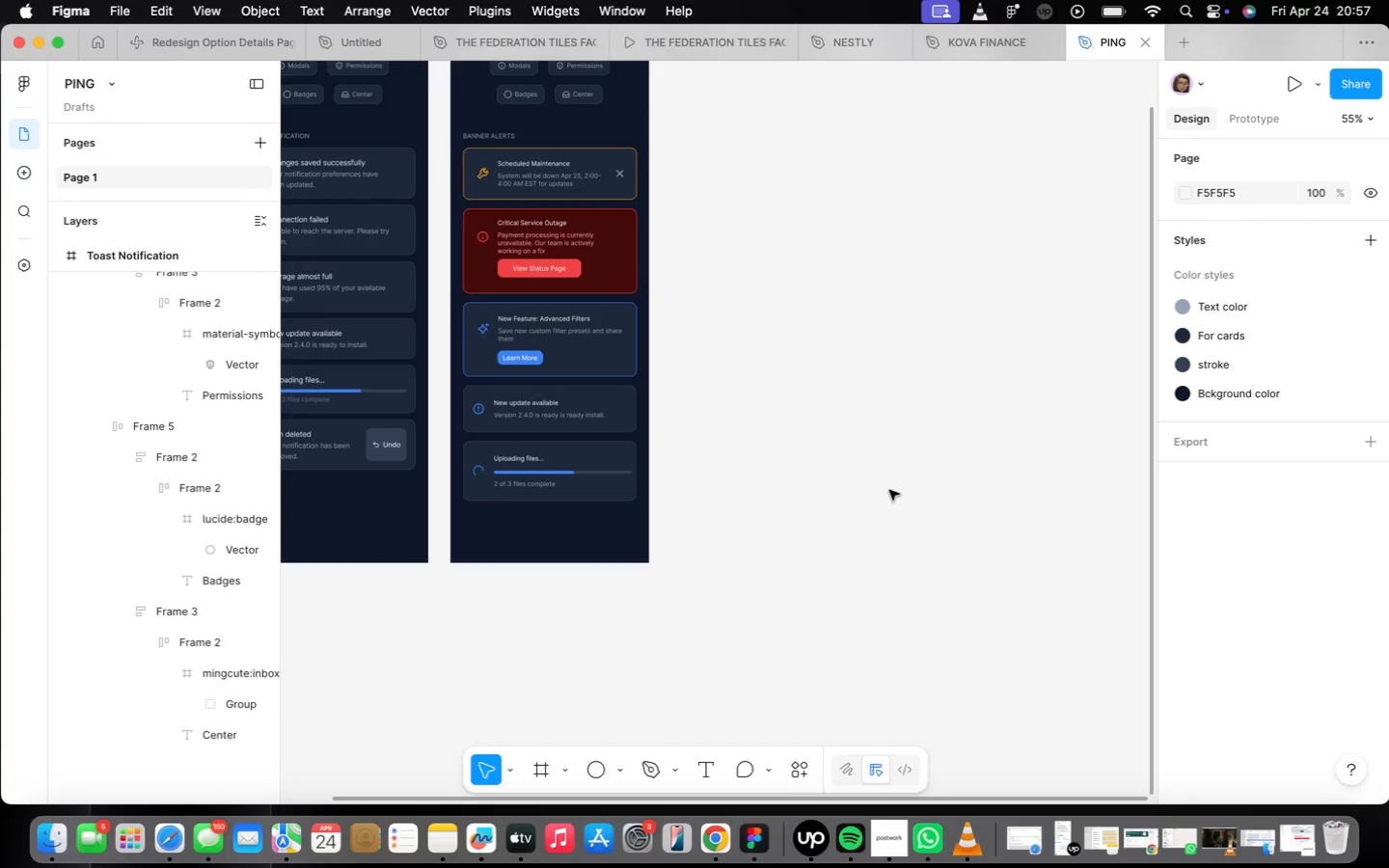 
wait(6.21)
 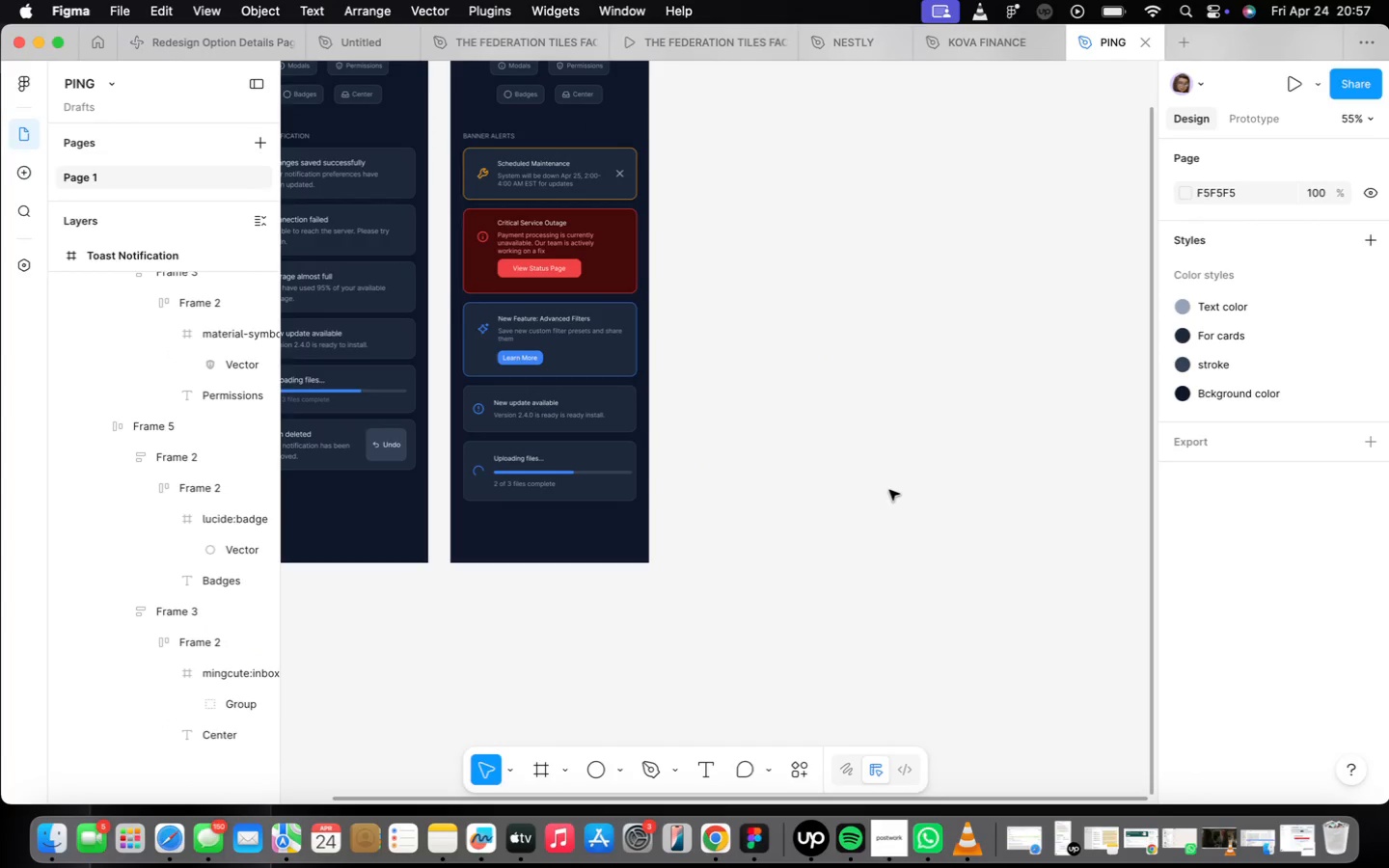 
scroll: coordinate [835, 325], scroll_direction: down, amount: 1.0
 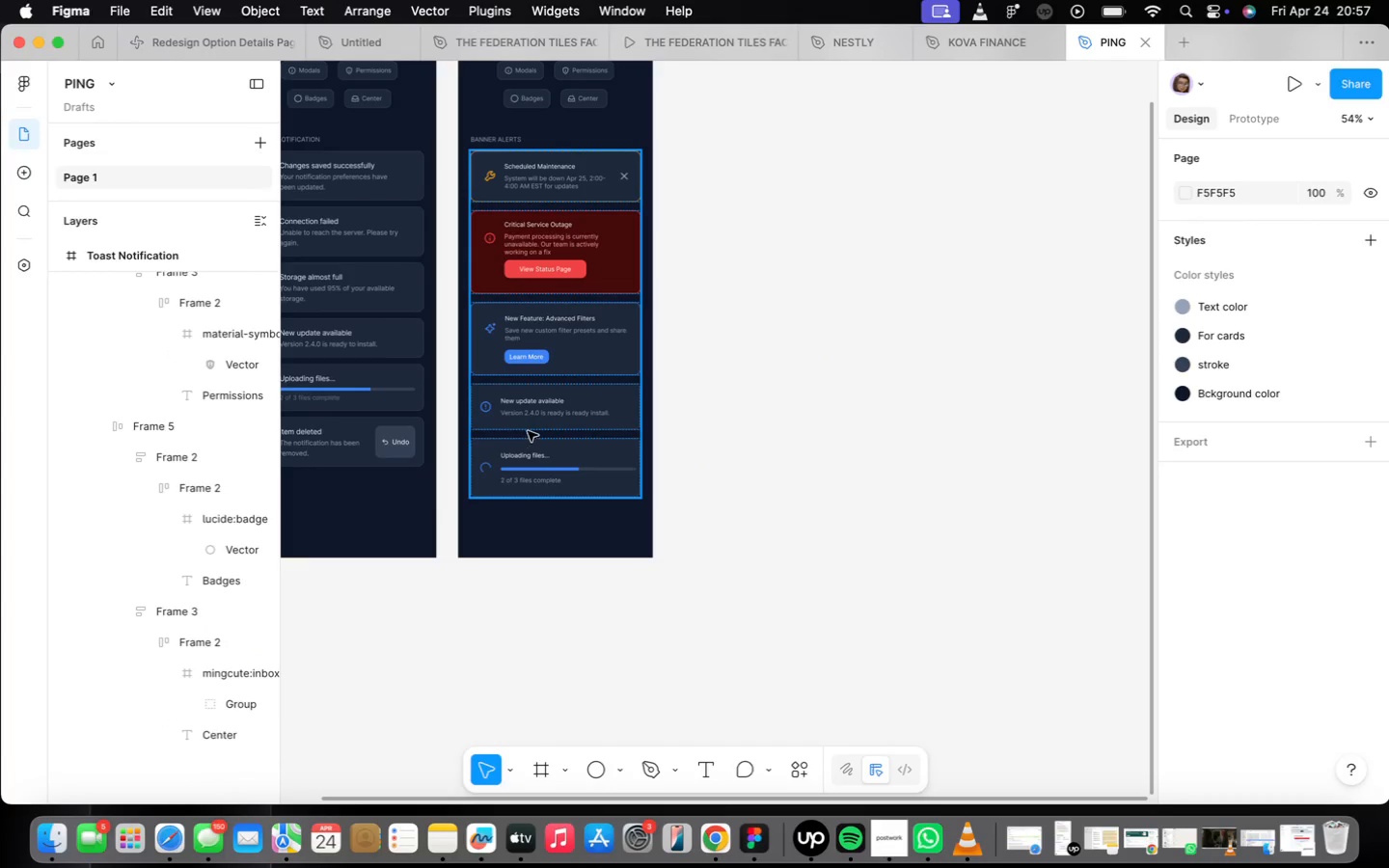 
scroll: coordinate [526, 422], scroll_direction: up, amount: 3.0
 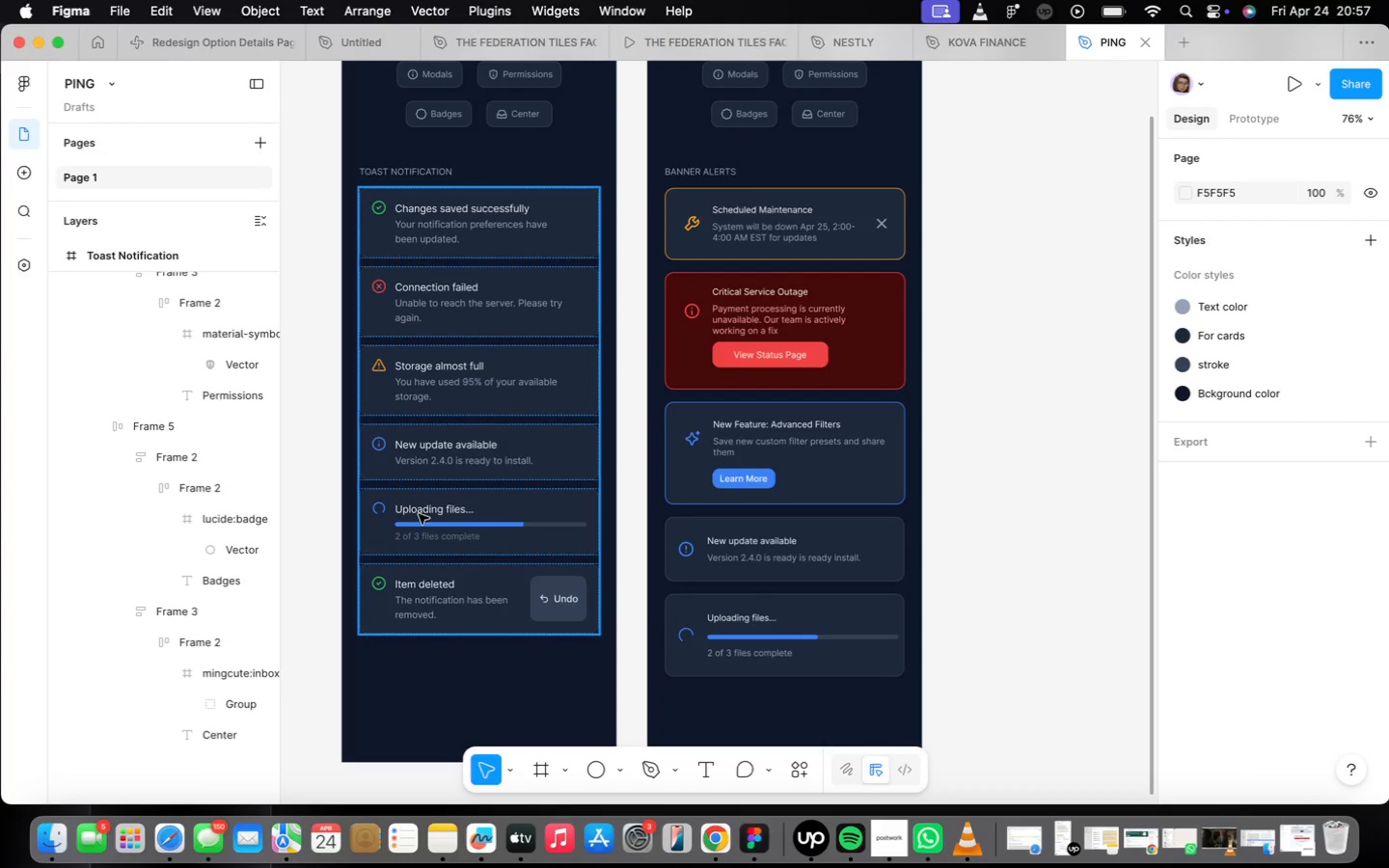 
scroll: coordinate [666, 510], scroll_direction: down, amount: 3.0
 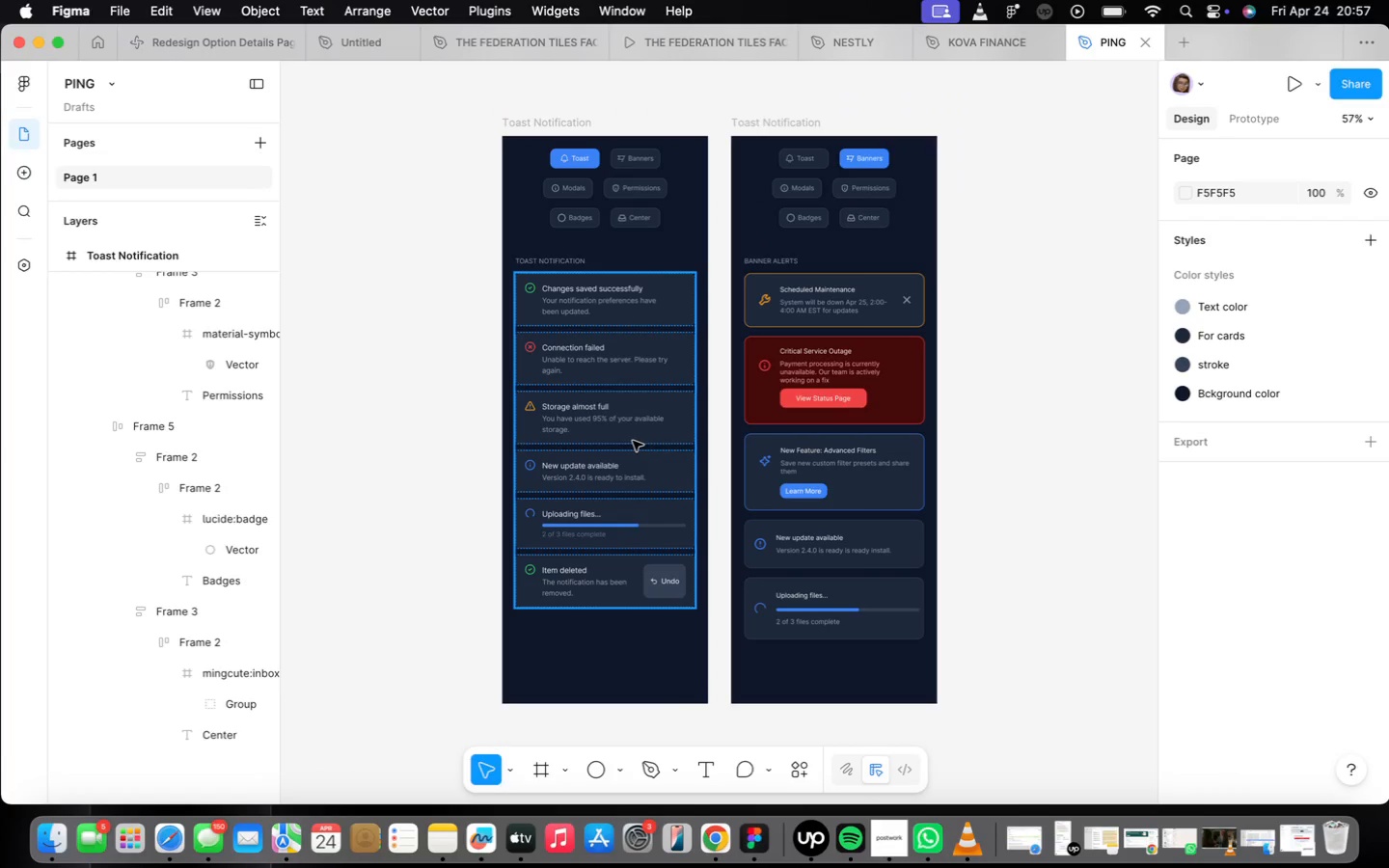 
wait(9.21)
 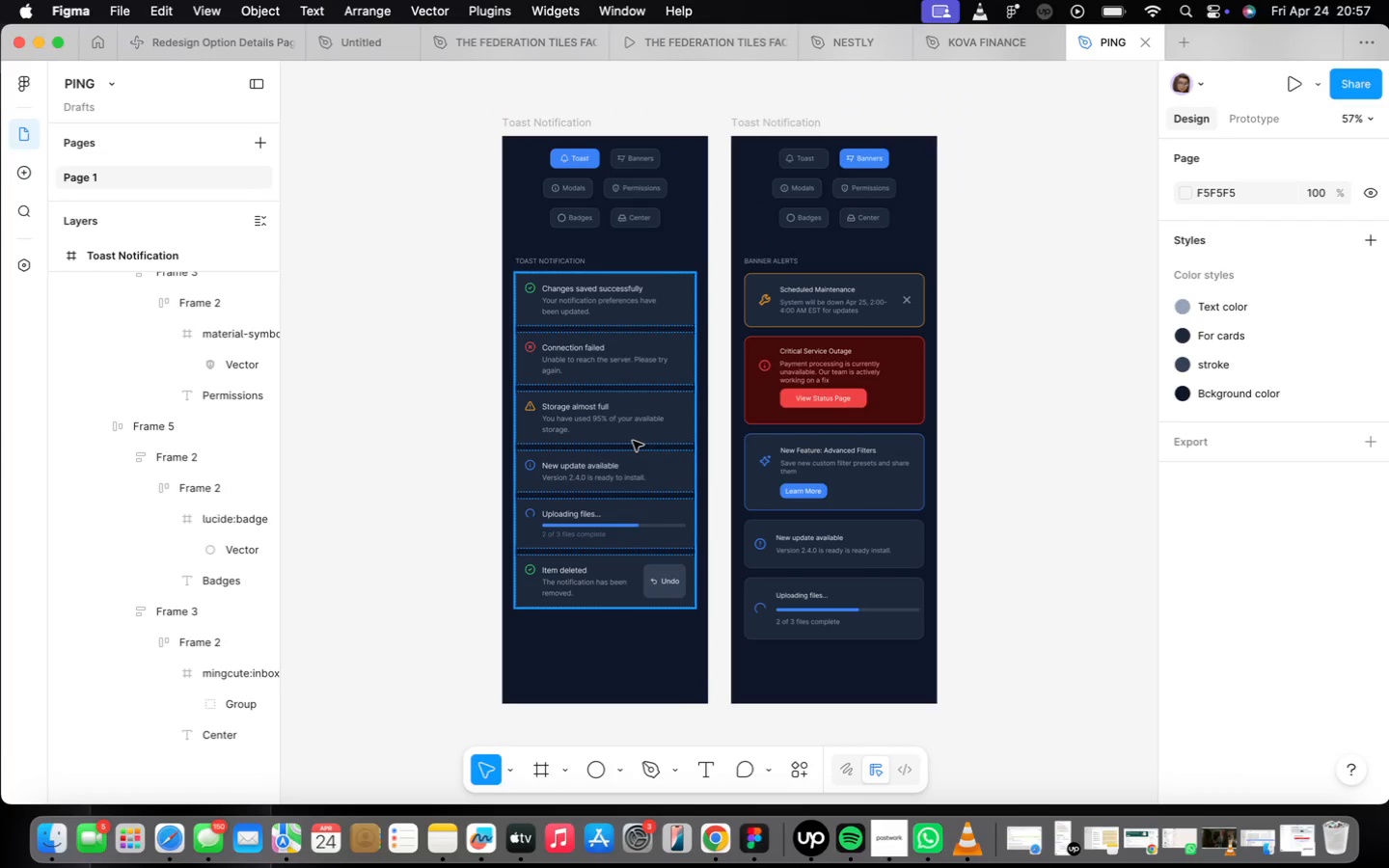 
scroll: coordinate [862, 587], scroll_direction: up, amount: 6.0
 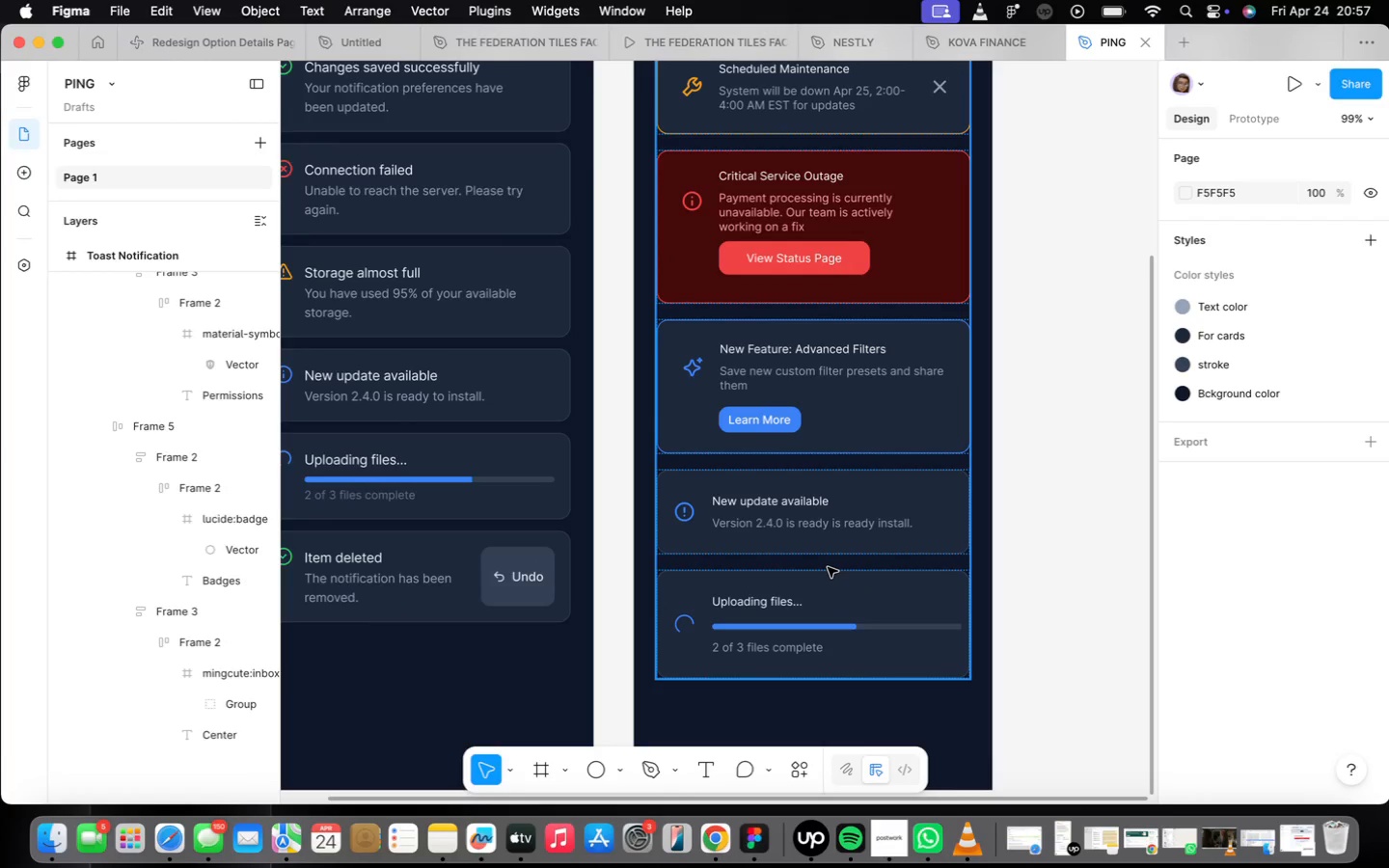 
wait(6.49)
 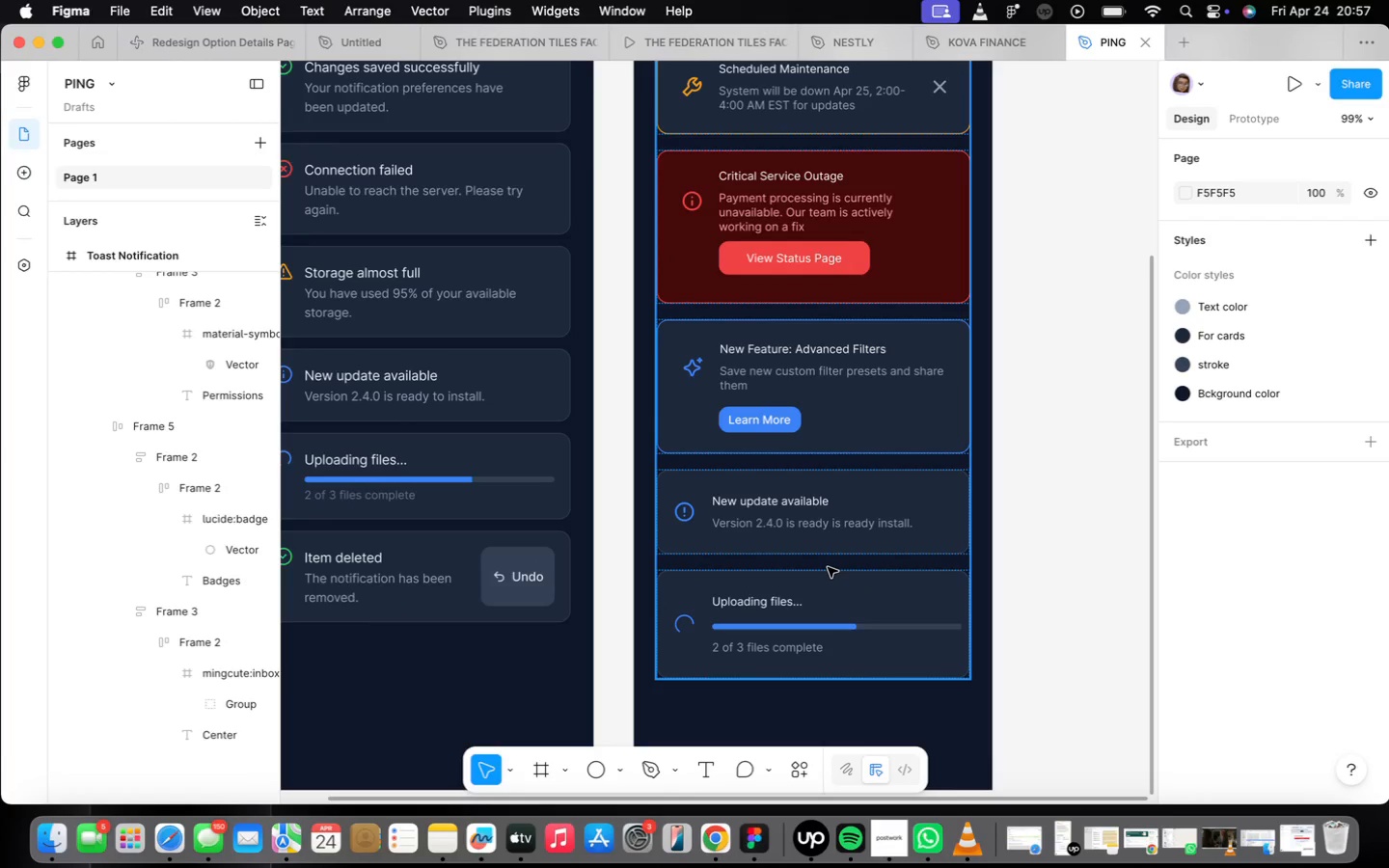 
left_click([765, 440])
 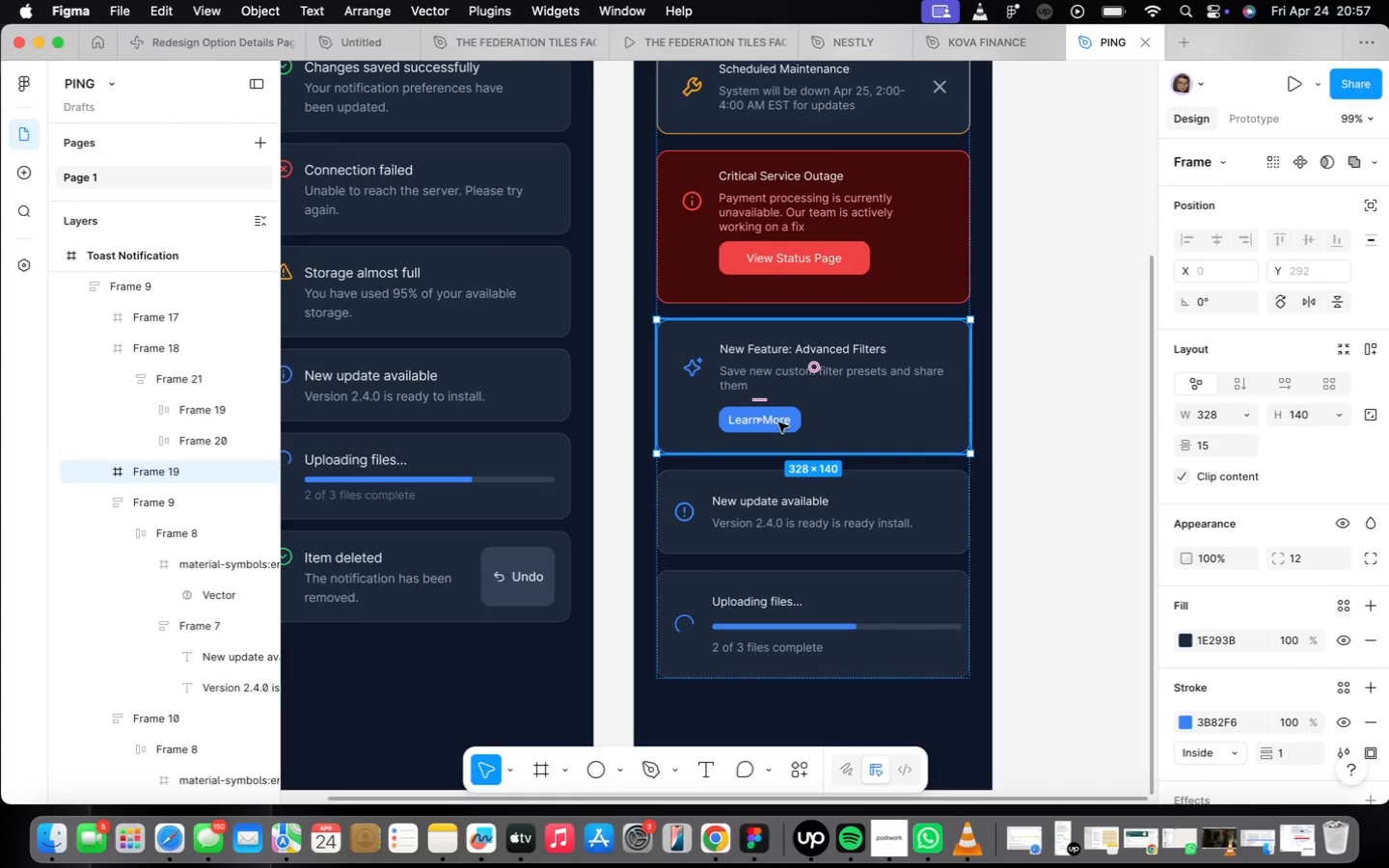 
key(Meta+CommandLeft)
 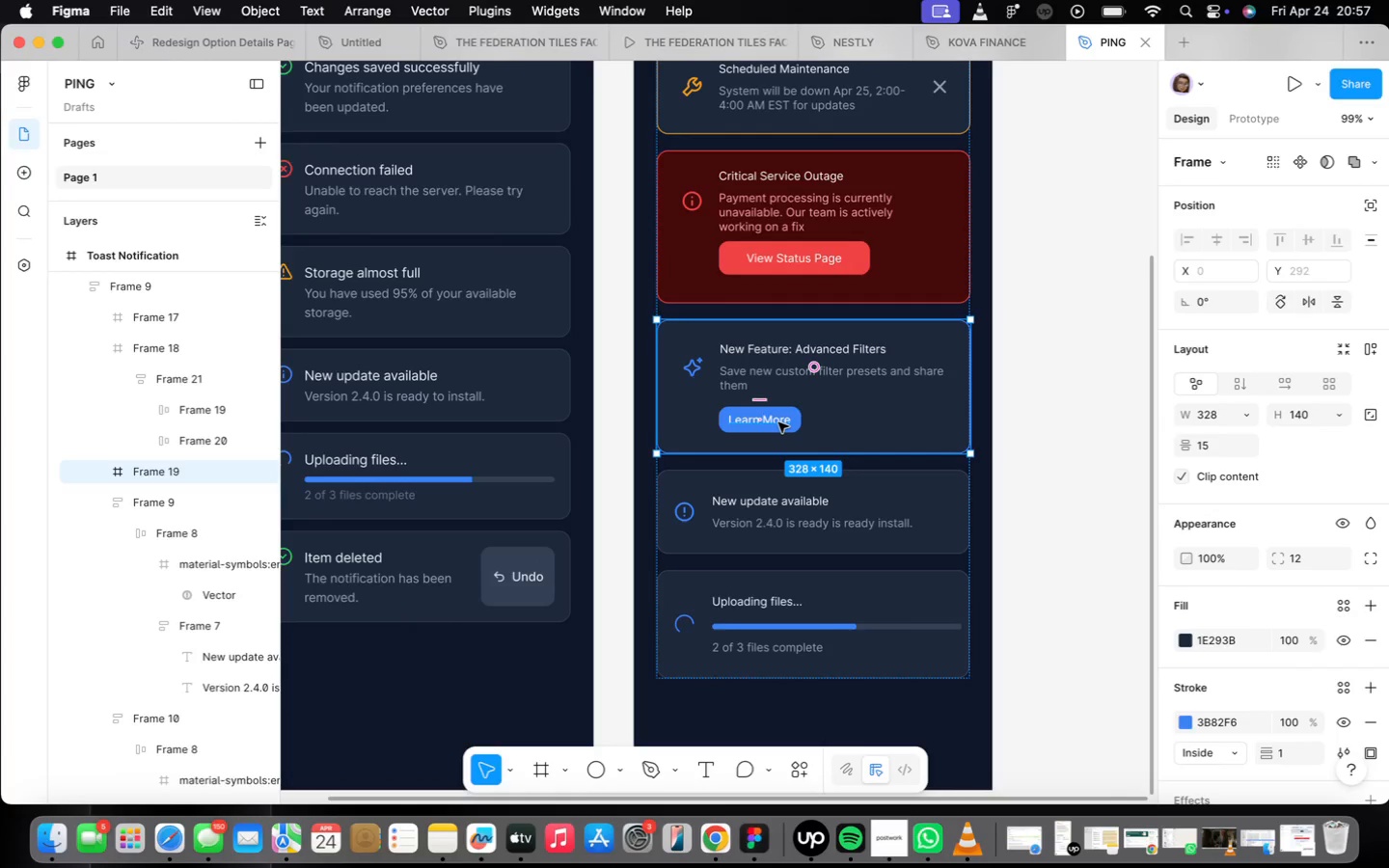 
key(Meta+D)
 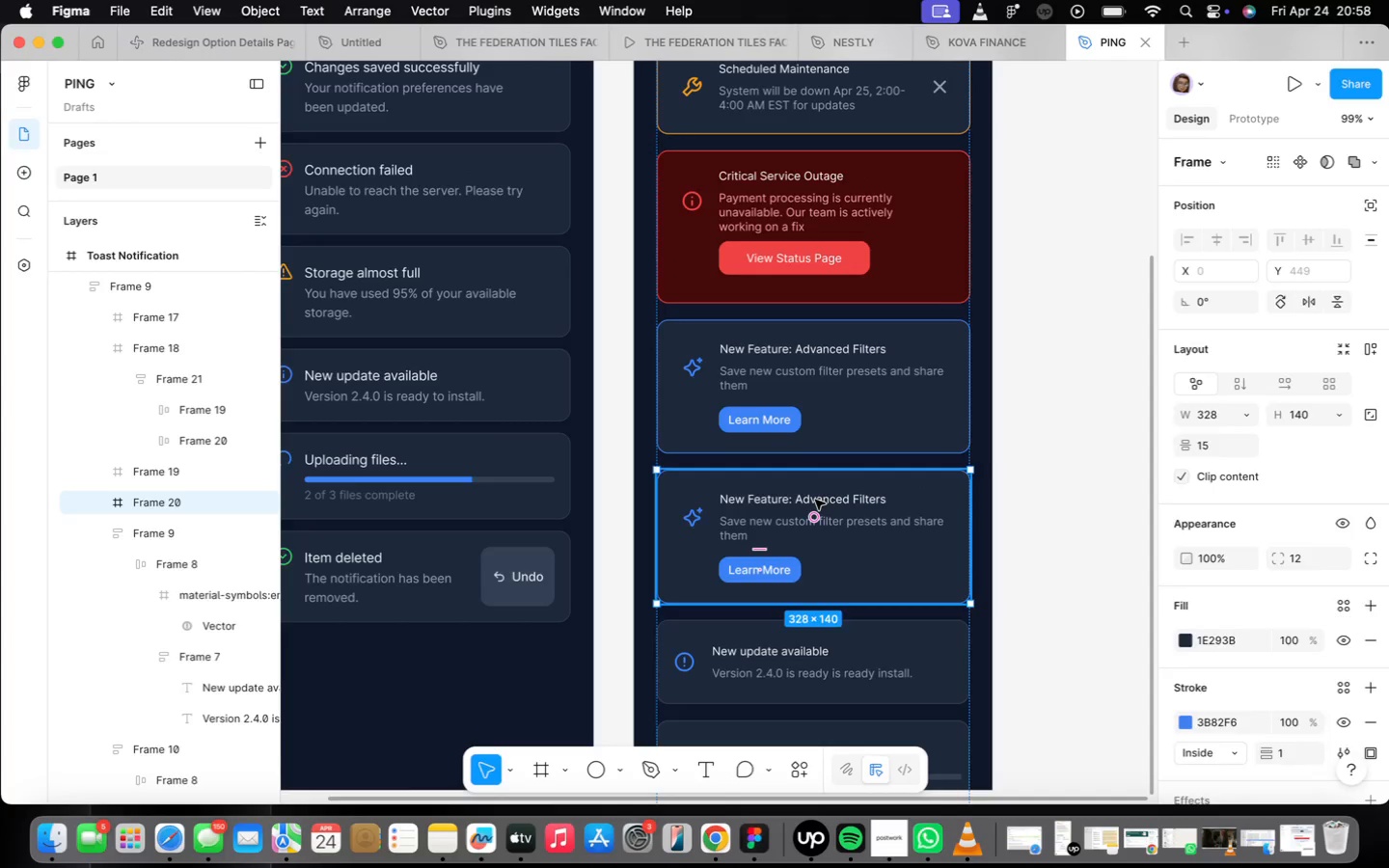 
triple_click([818, 495])
 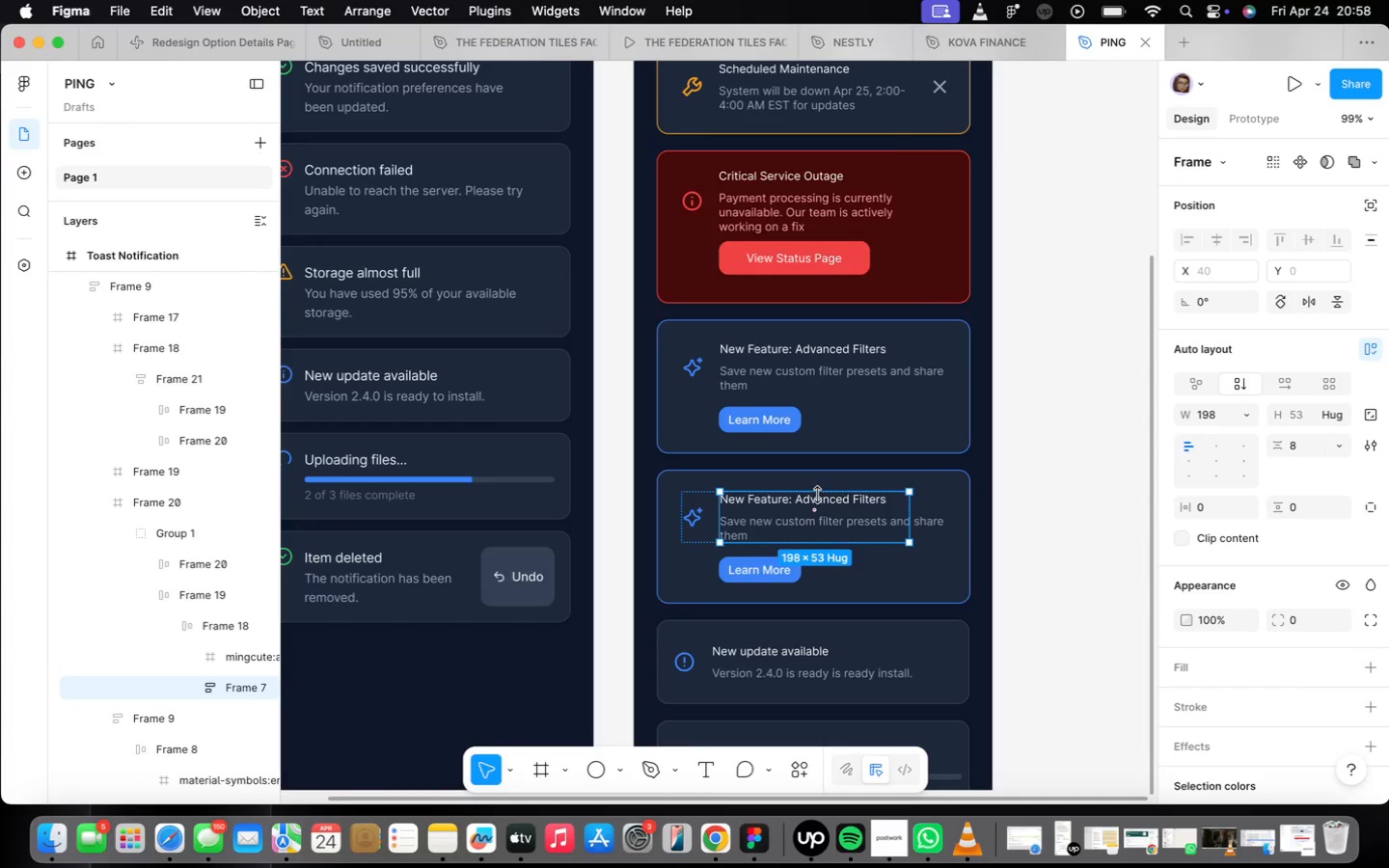 
triple_click([818, 495])
 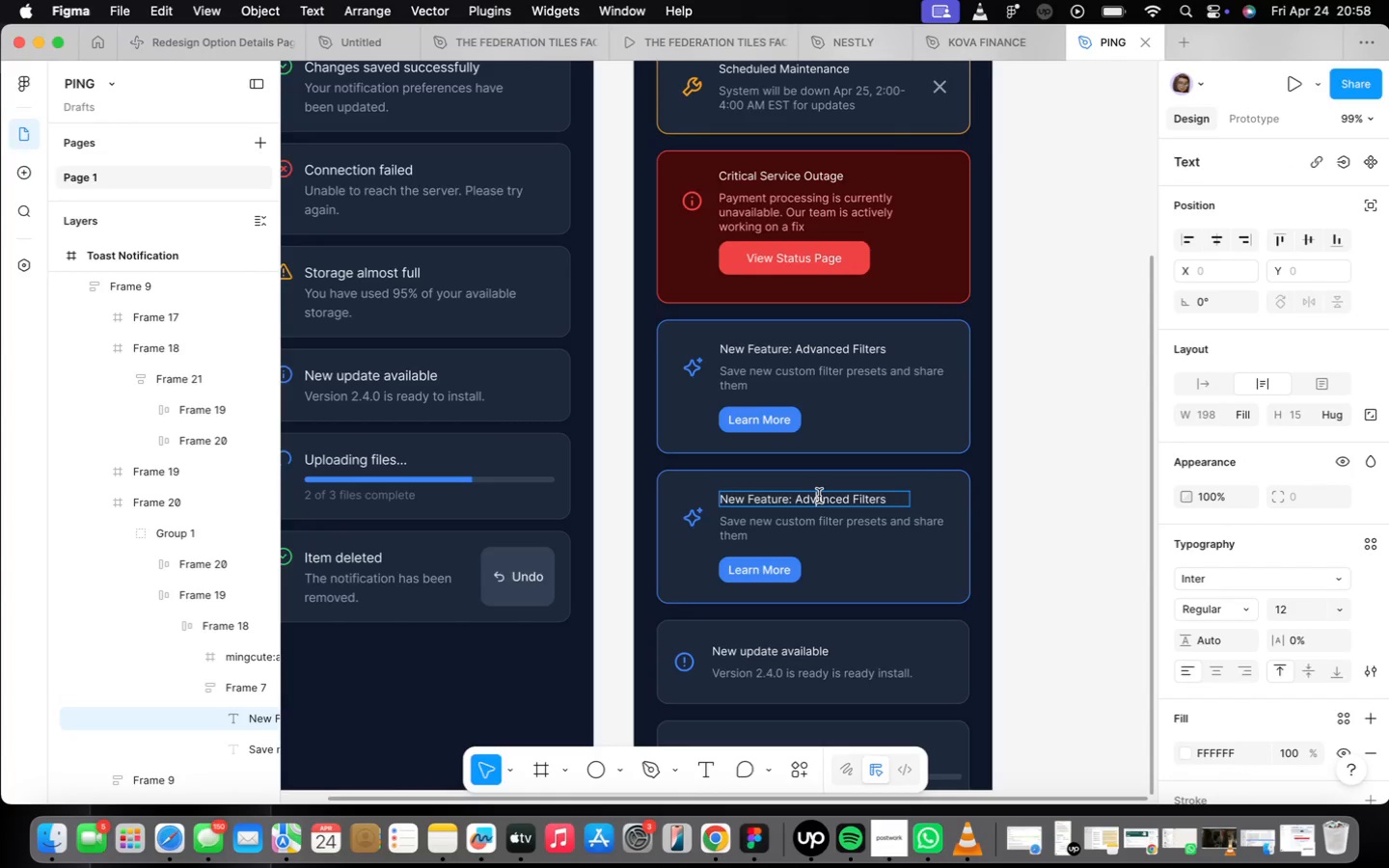 
triple_click([818, 495])
 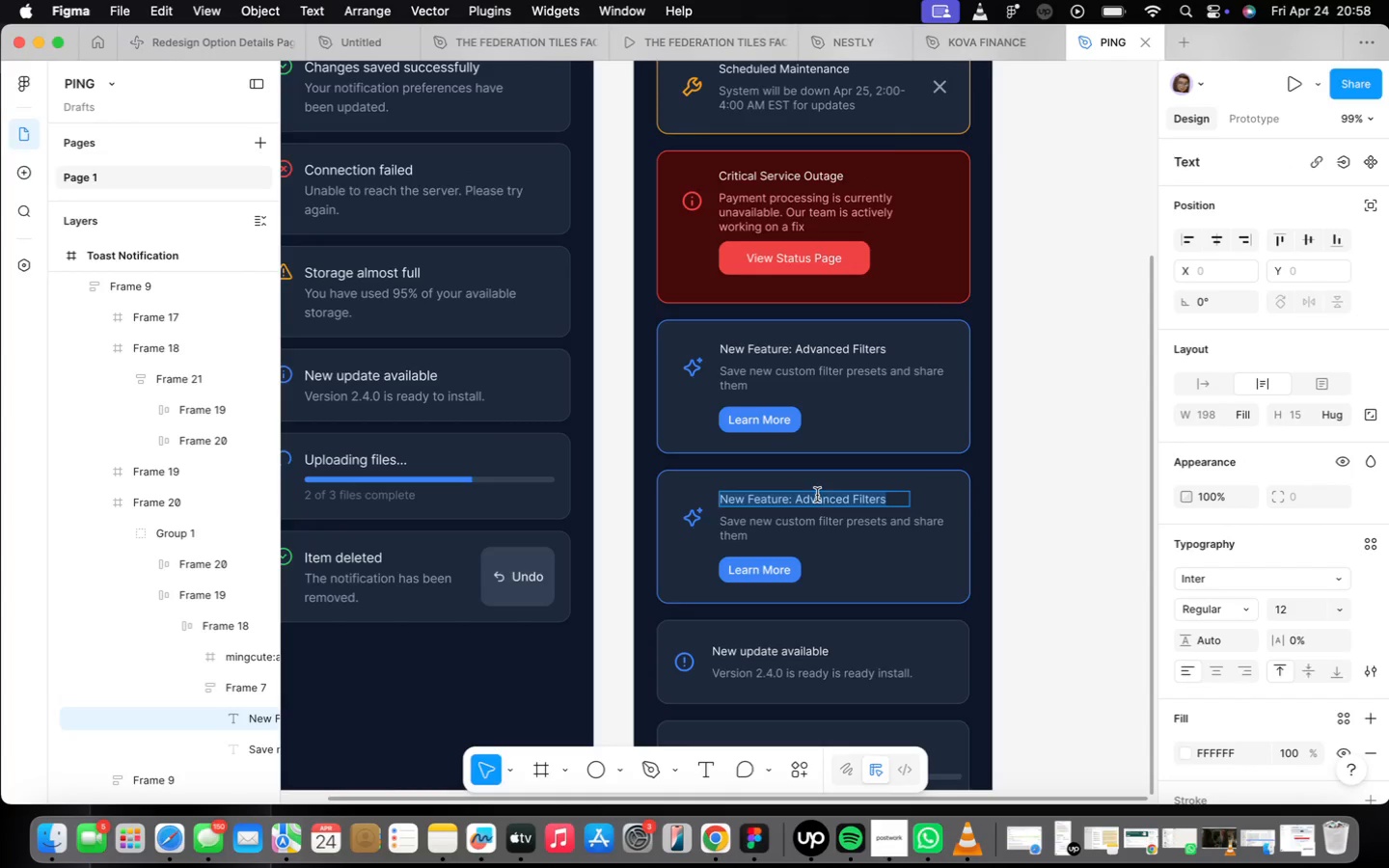 
type(Privacy Policy Updatye)
key(Backspace)
key(Backspace)
type(e)
 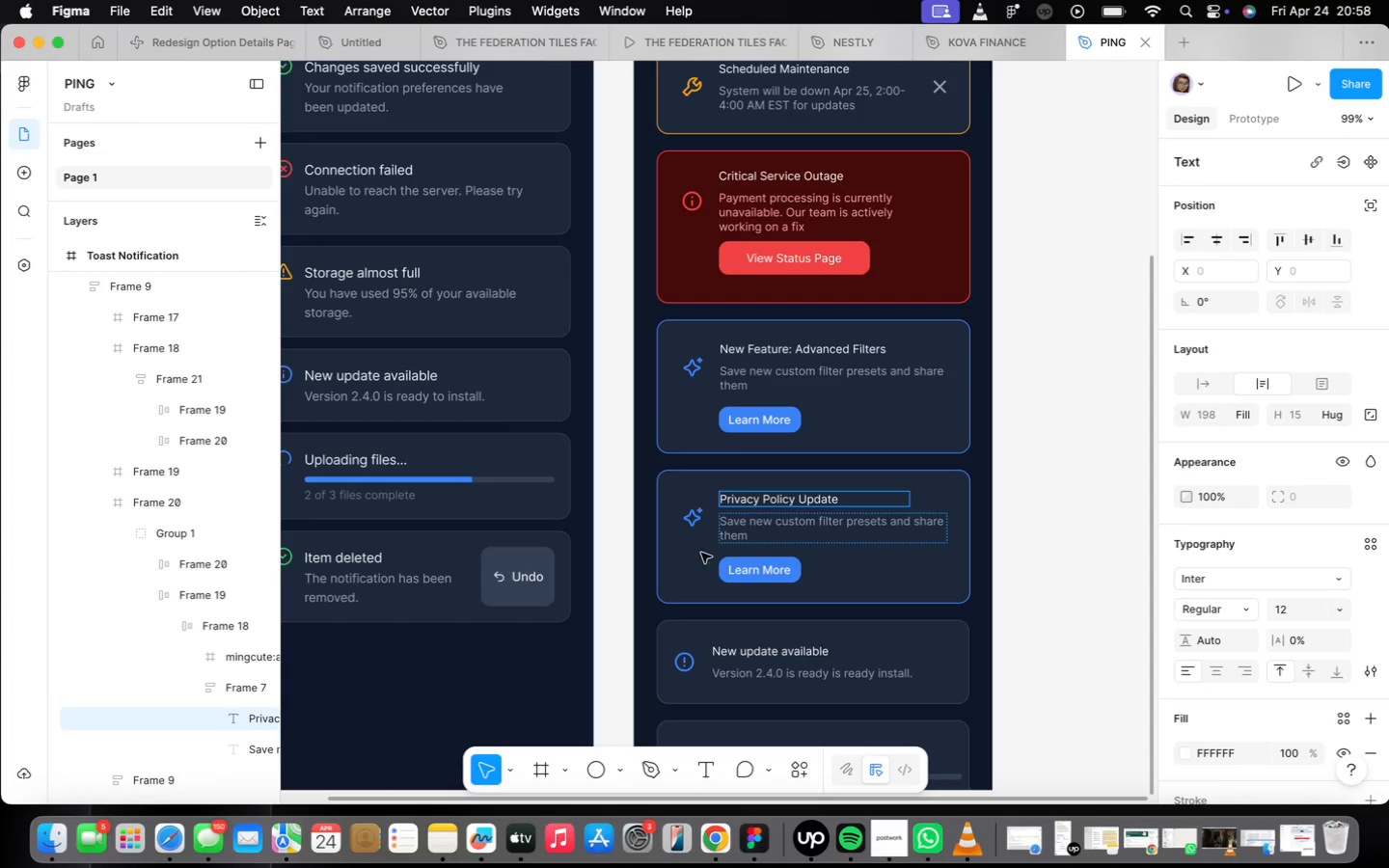 
scroll: coordinate [767, 509], scroll_direction: up, amount: 7.0
 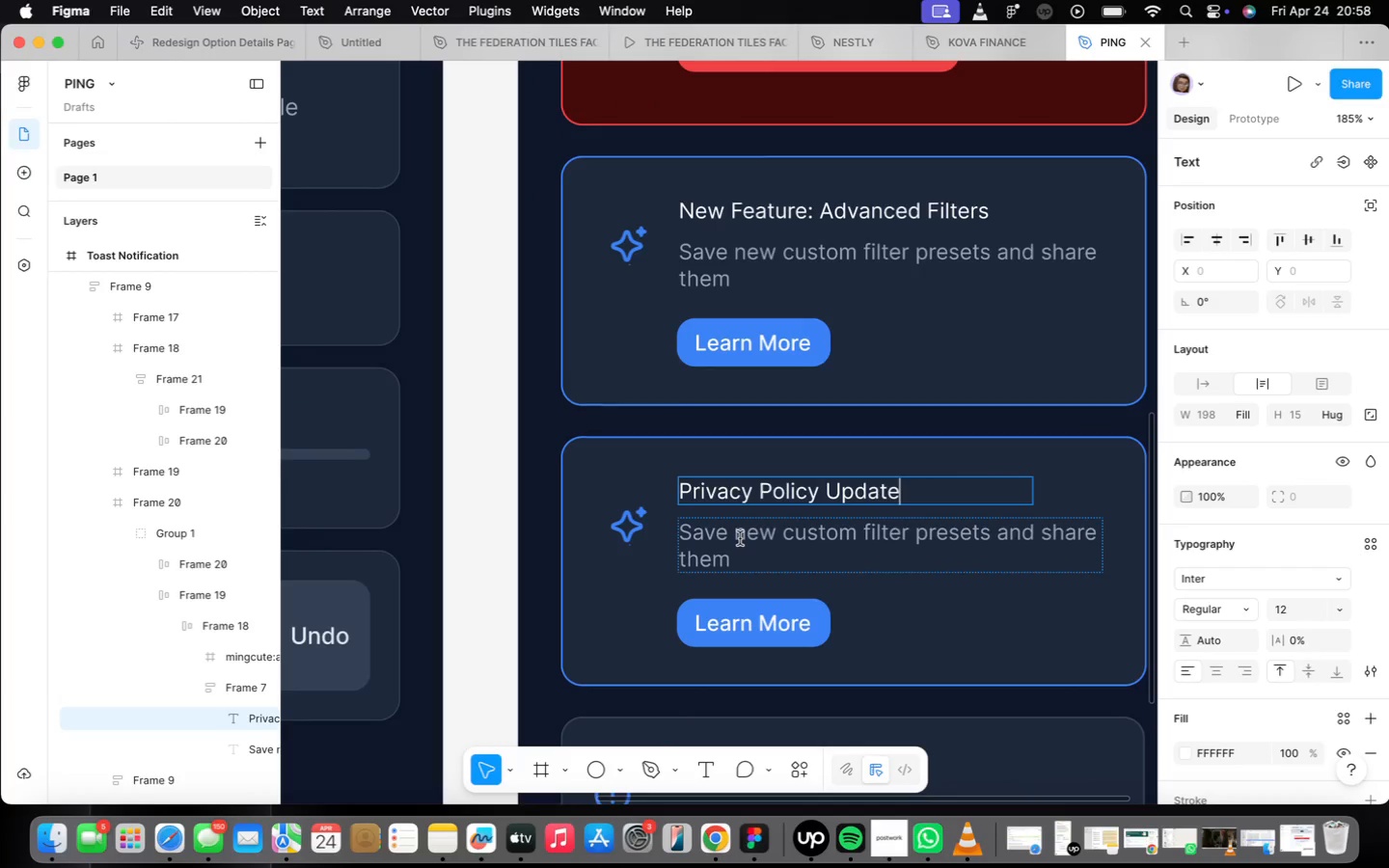 
double_click([740, 538])
 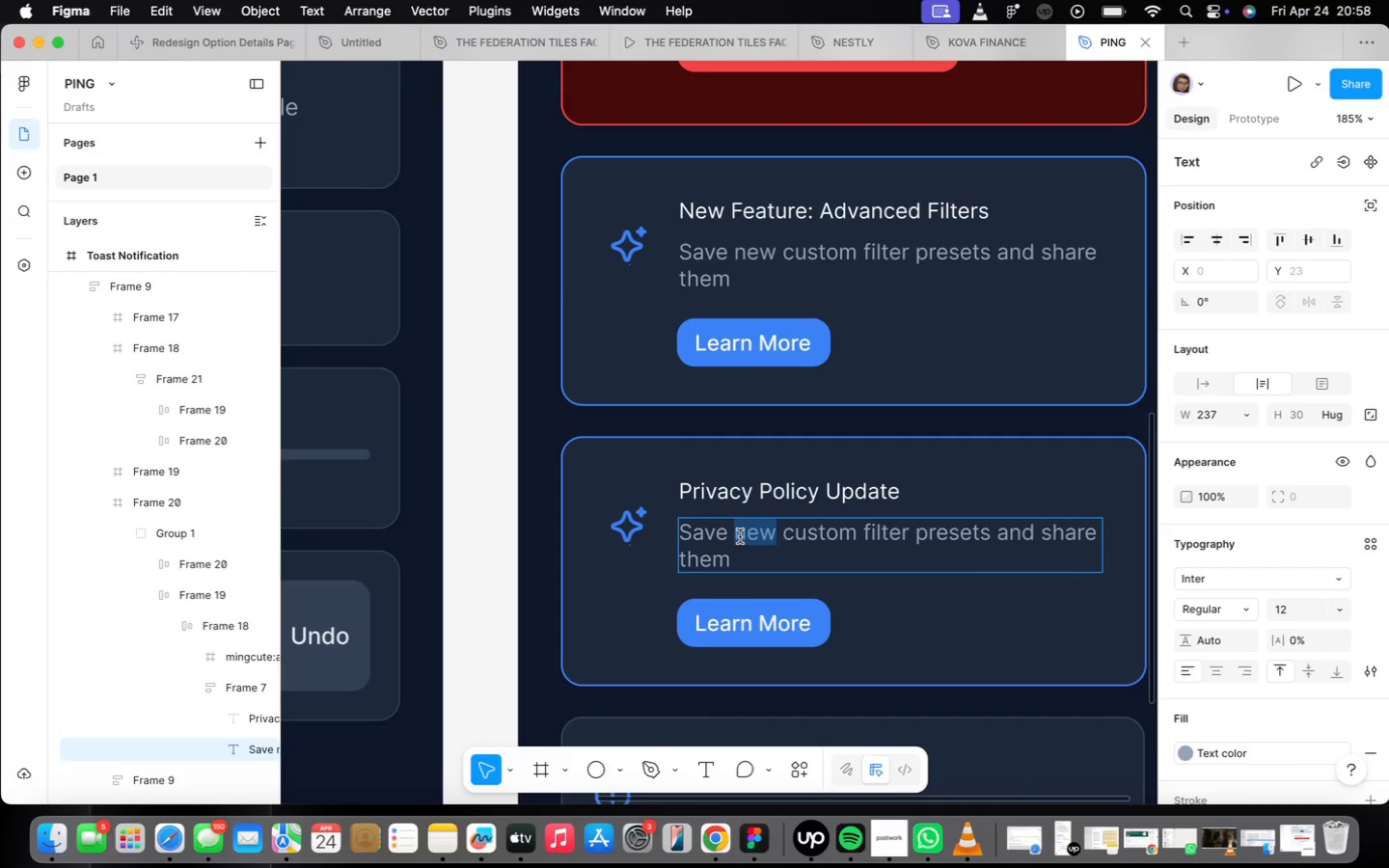 
triple_click([740, 536])
 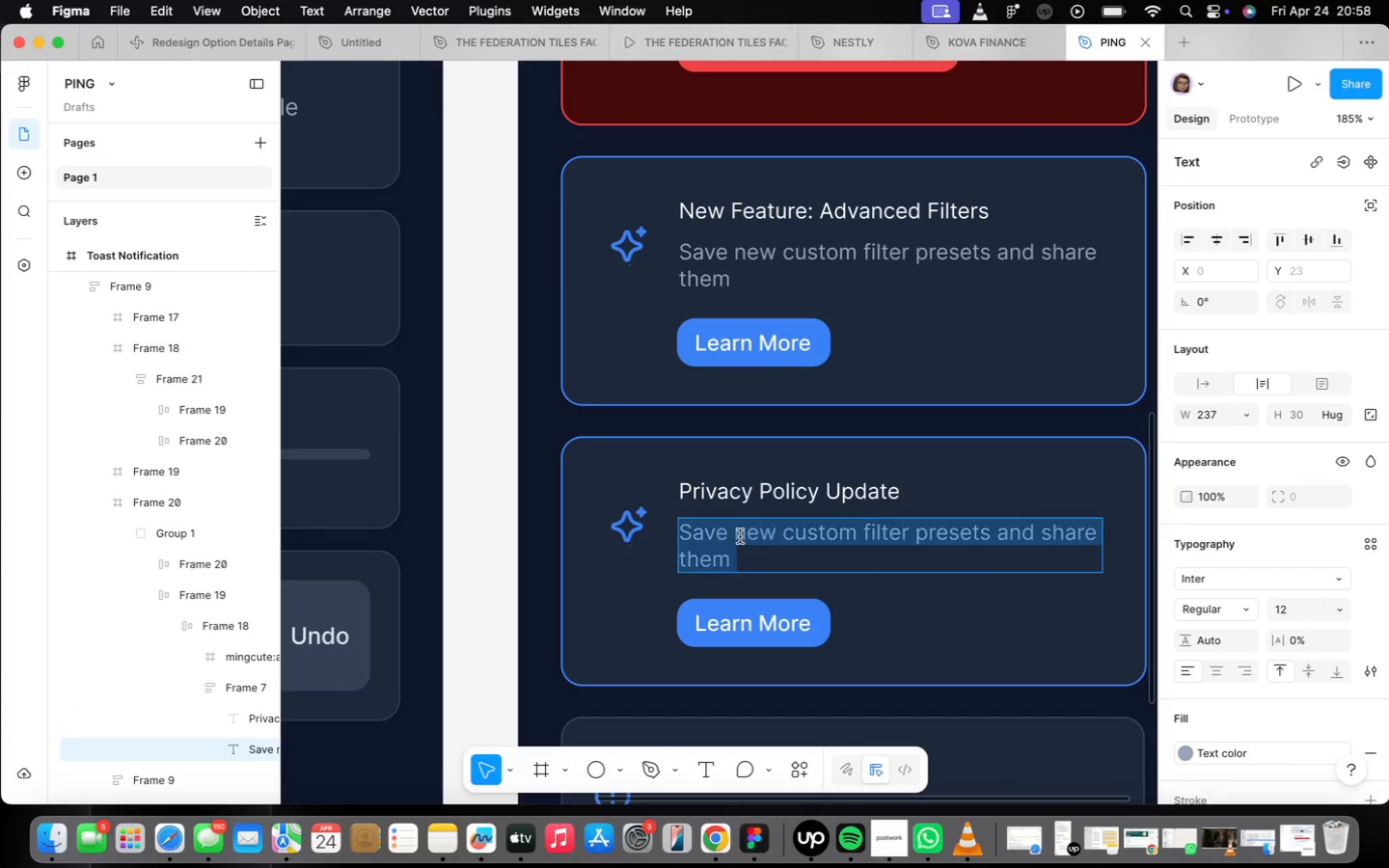 
triple_click([740, 536])
 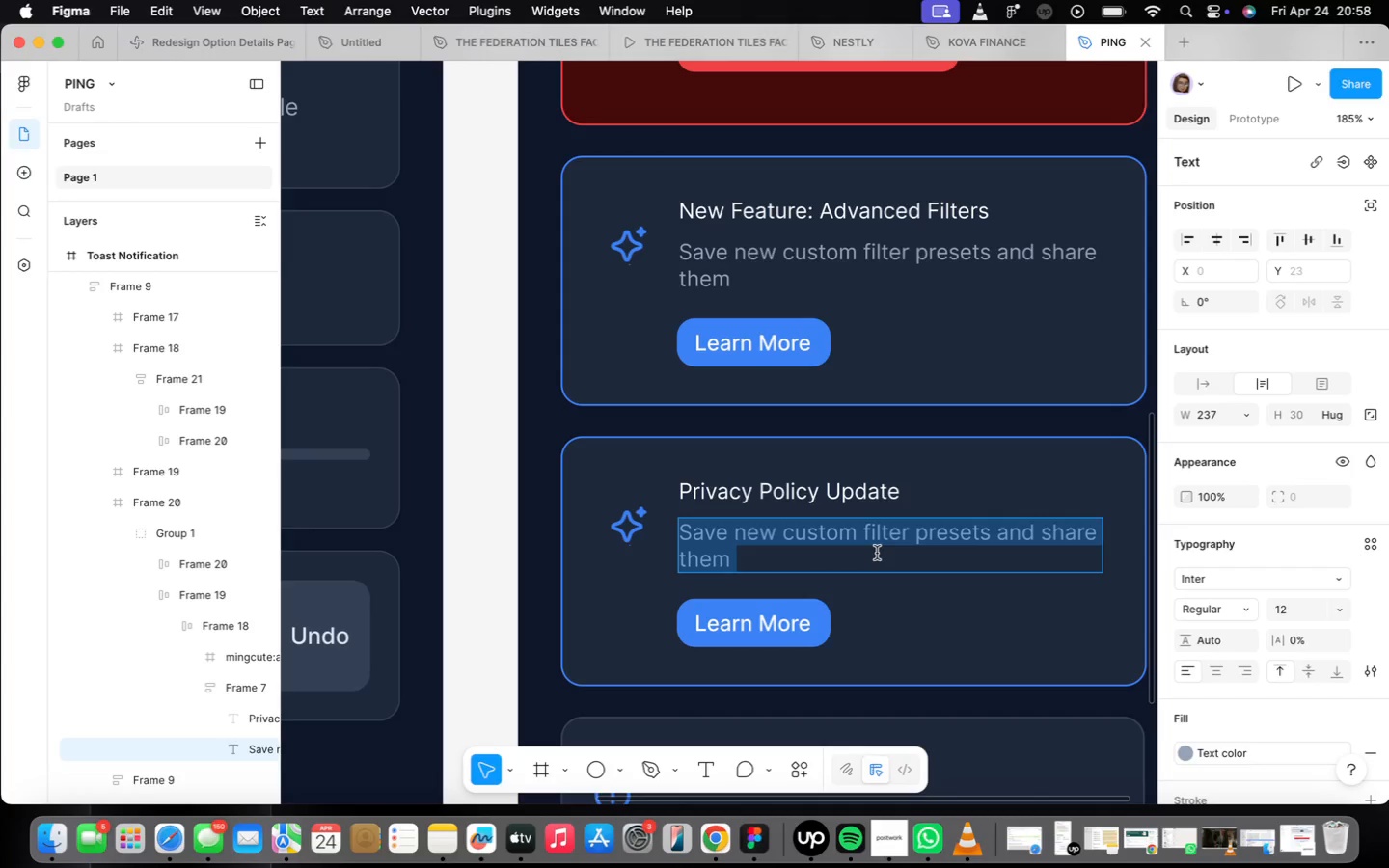 
type(we've )
 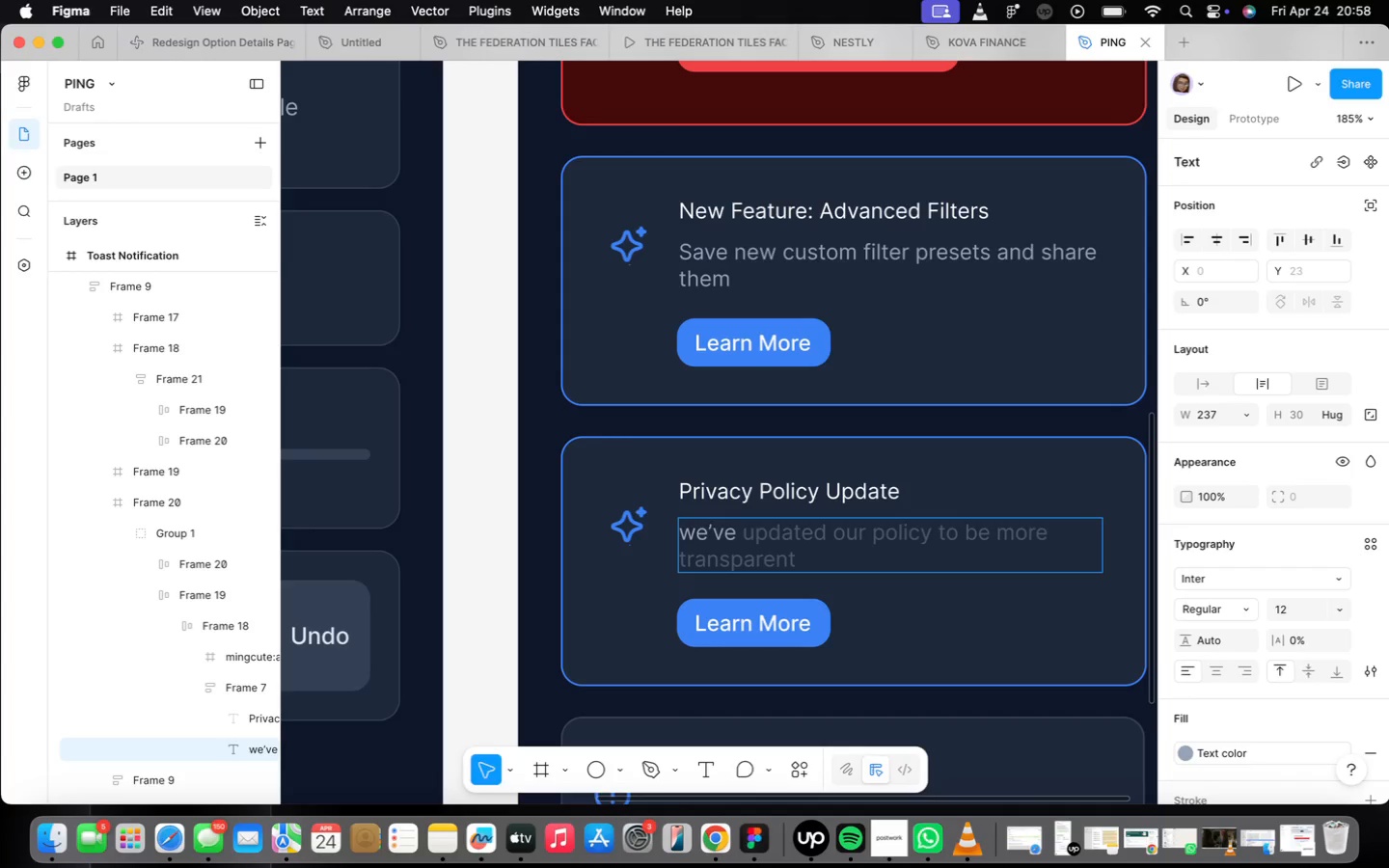 
key(ArrowRight)
 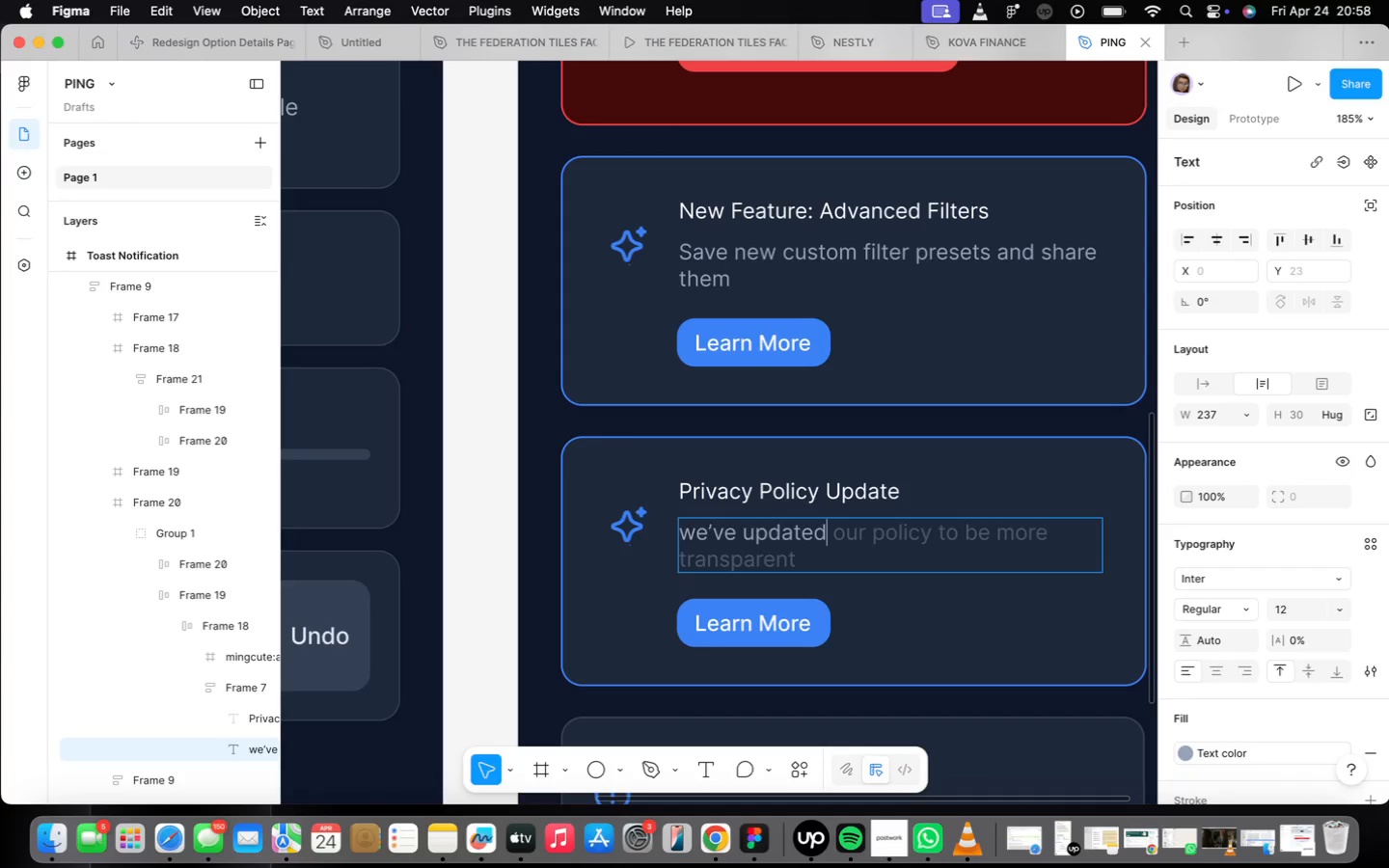 
key(ArrowRight)
 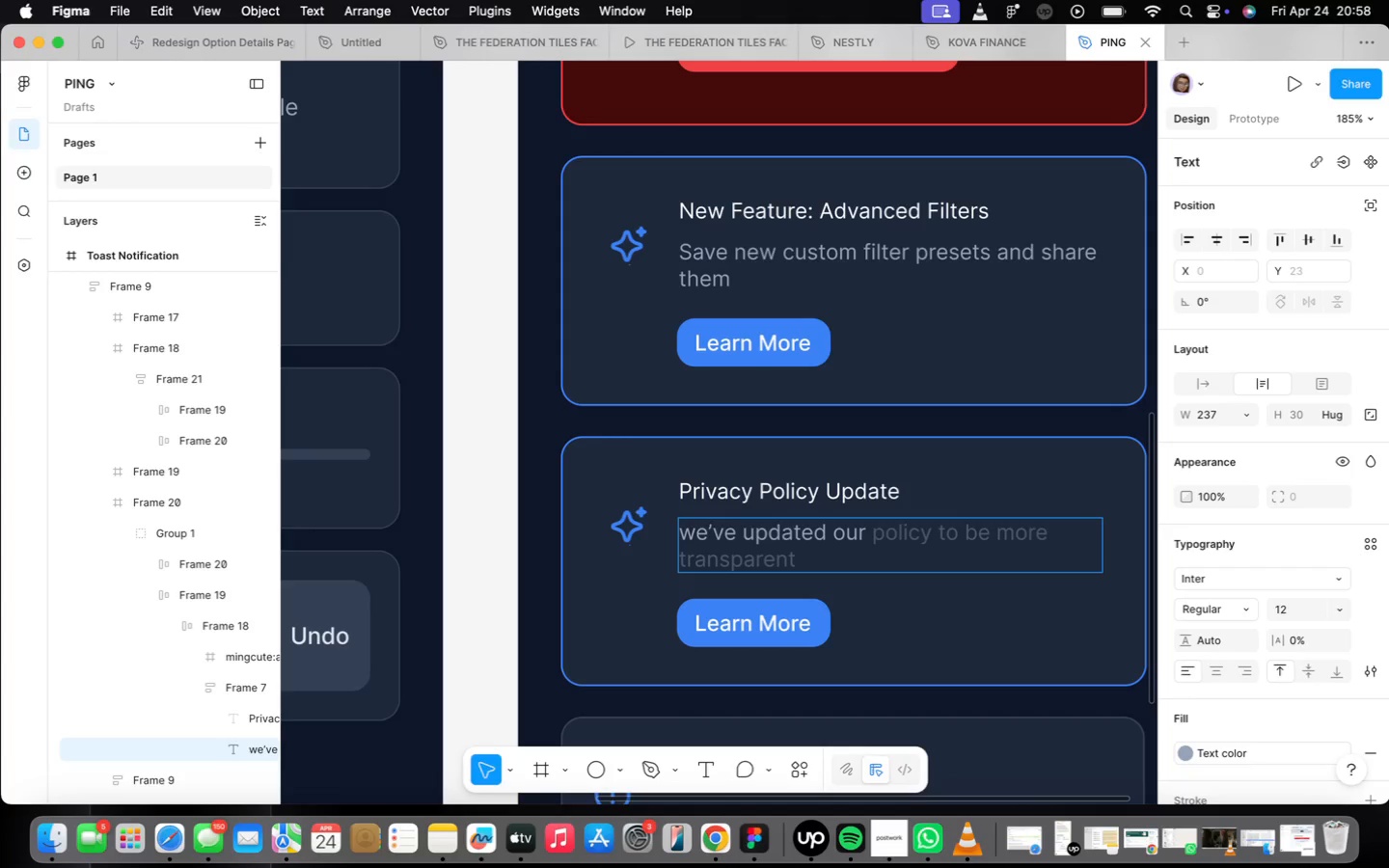 
type( terms to comply with GDPR. pl)
key(Backspace)
key(Backspace)
type(Pleasse review)
 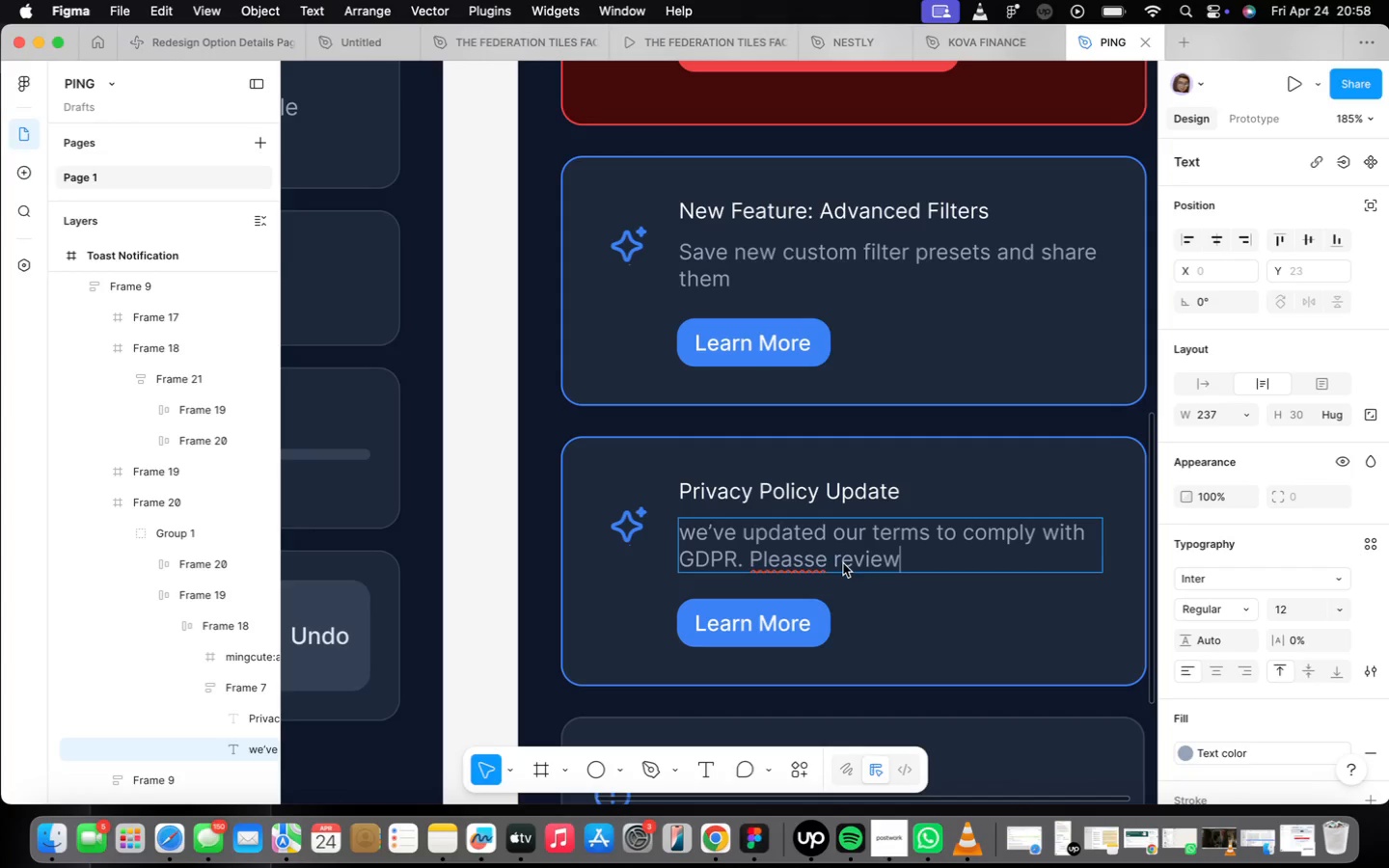 
left_click([802, 556])
 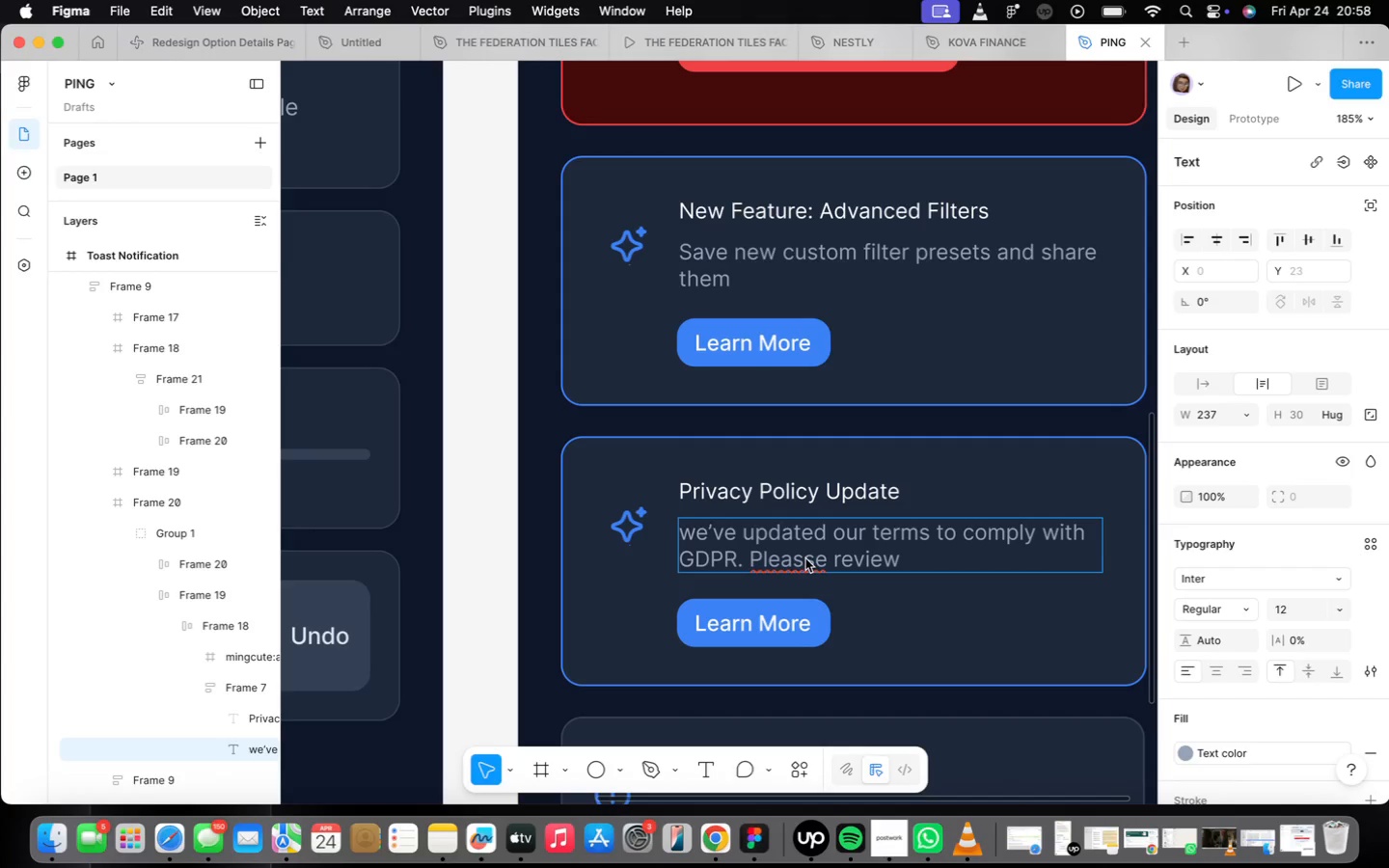 
key(Backspace)
 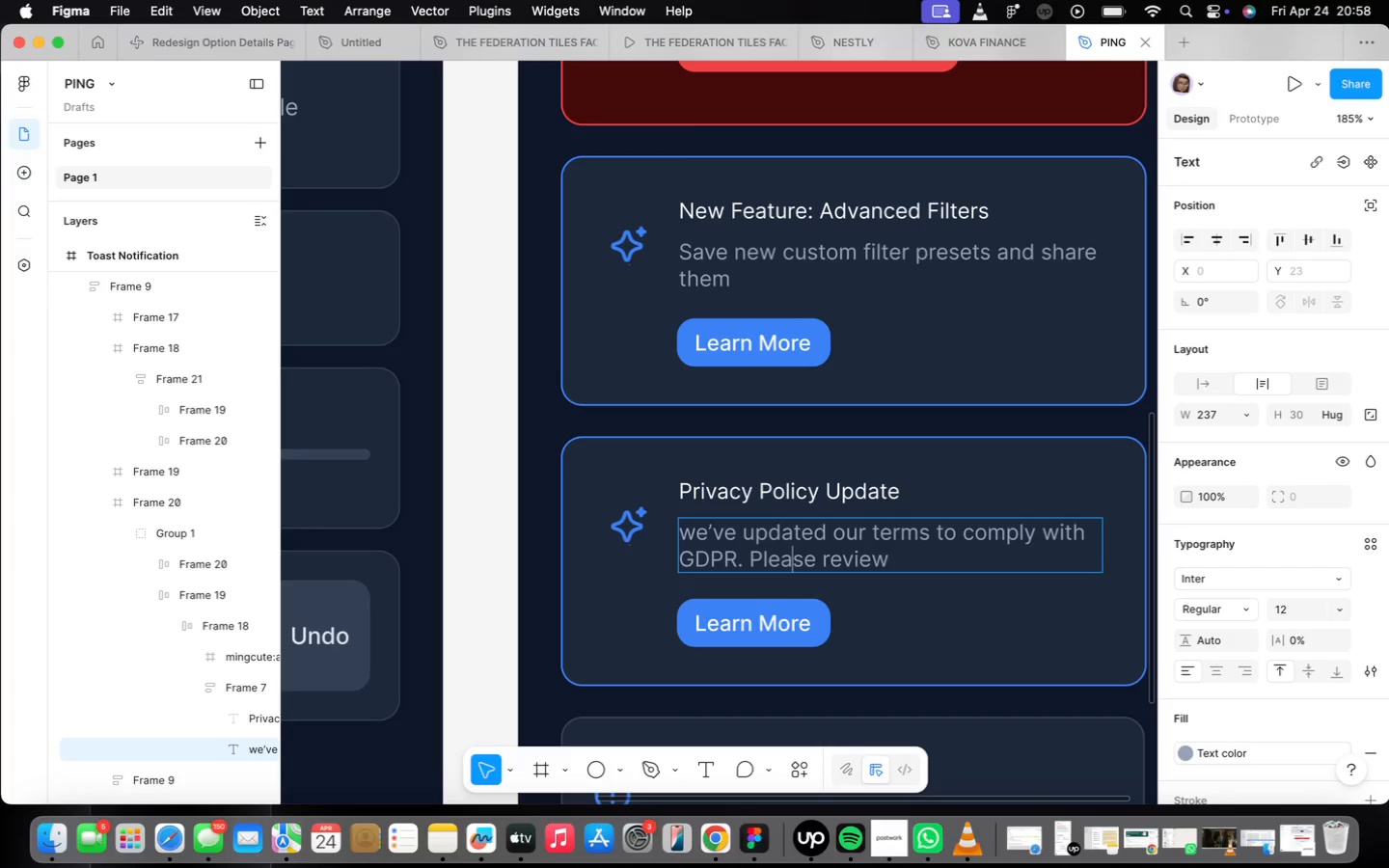 
key(ArrowRight)
 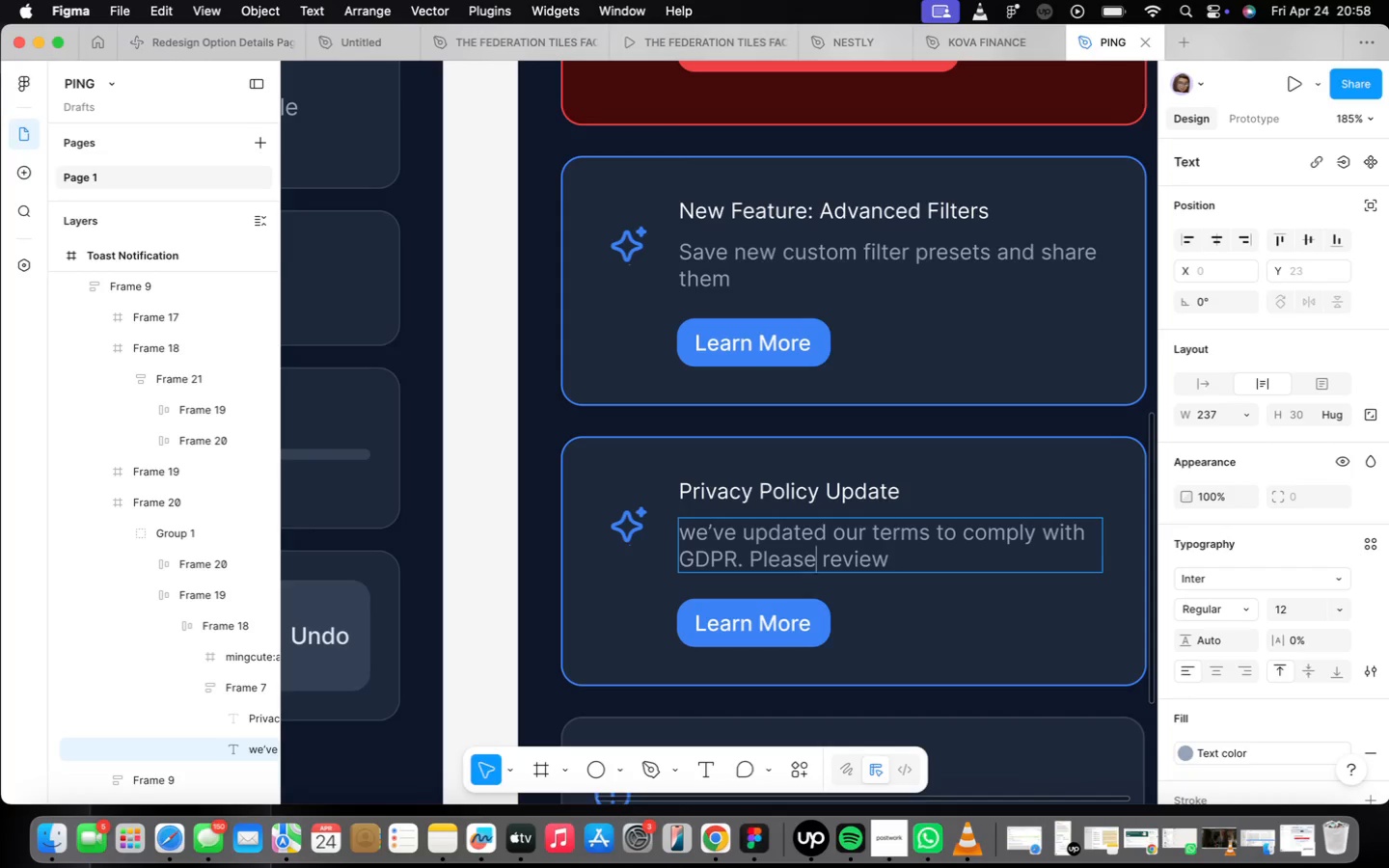 
key(ArrowRight)
 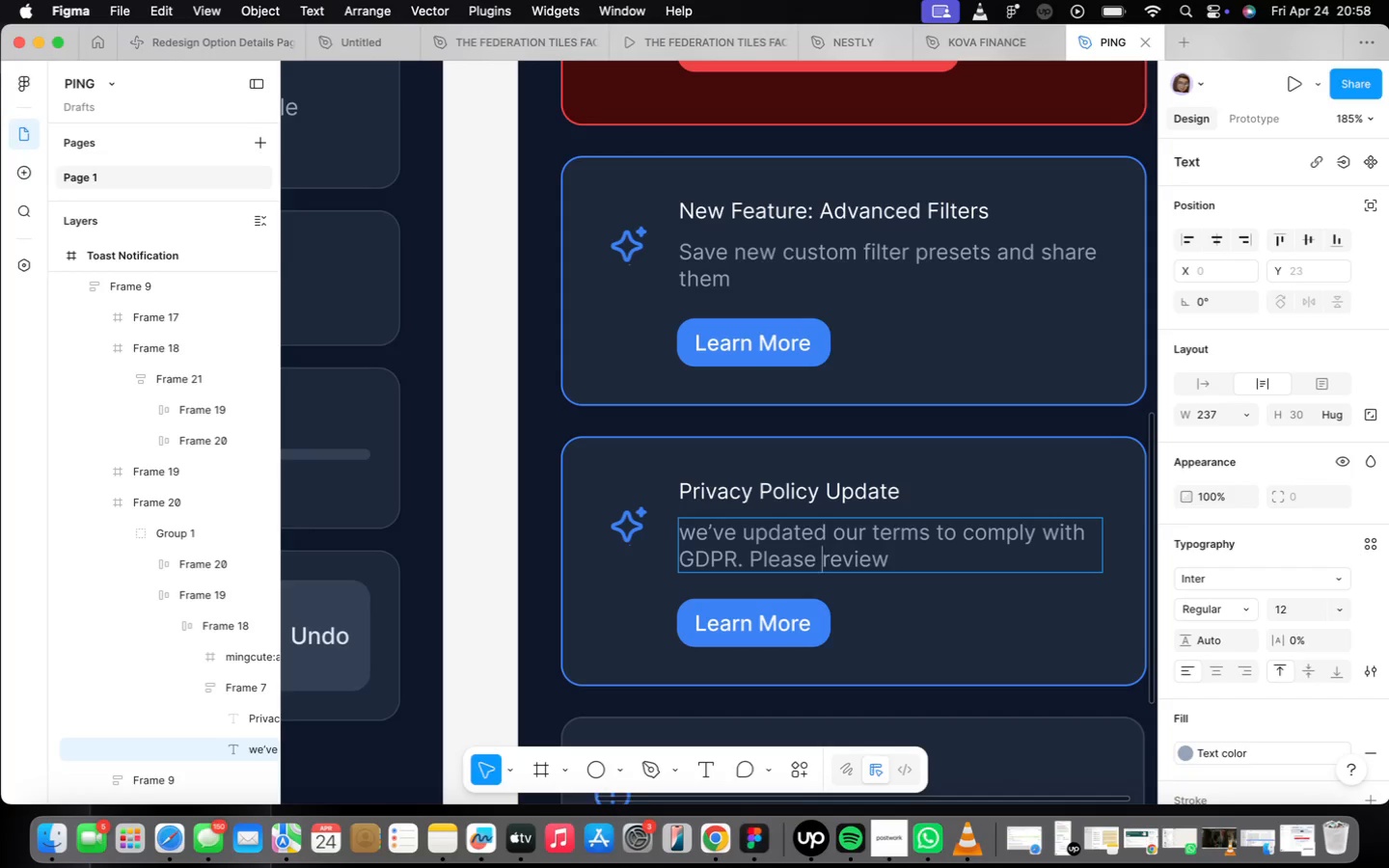 
key(ArrowRight)
 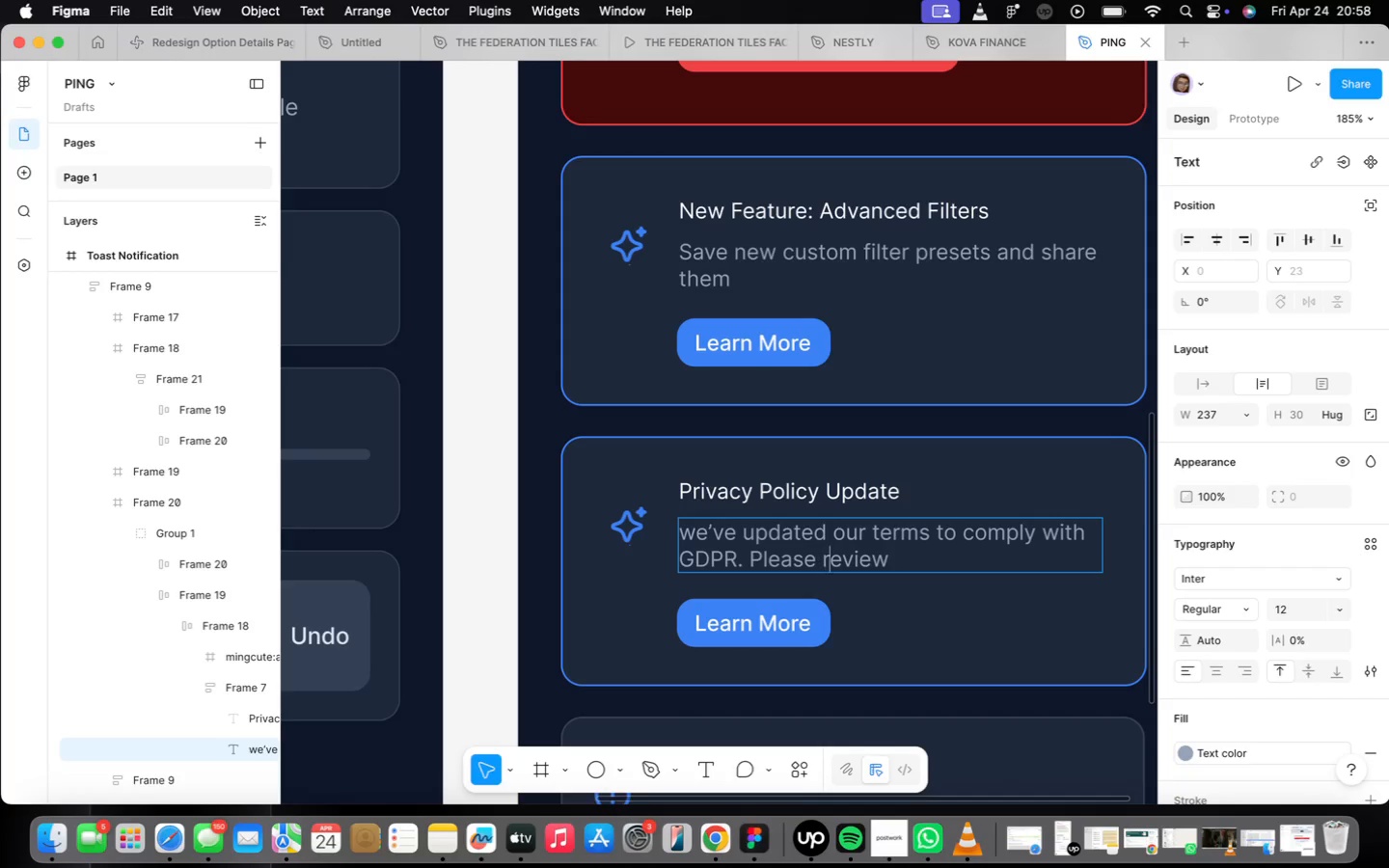 
key(ArrowRight)
 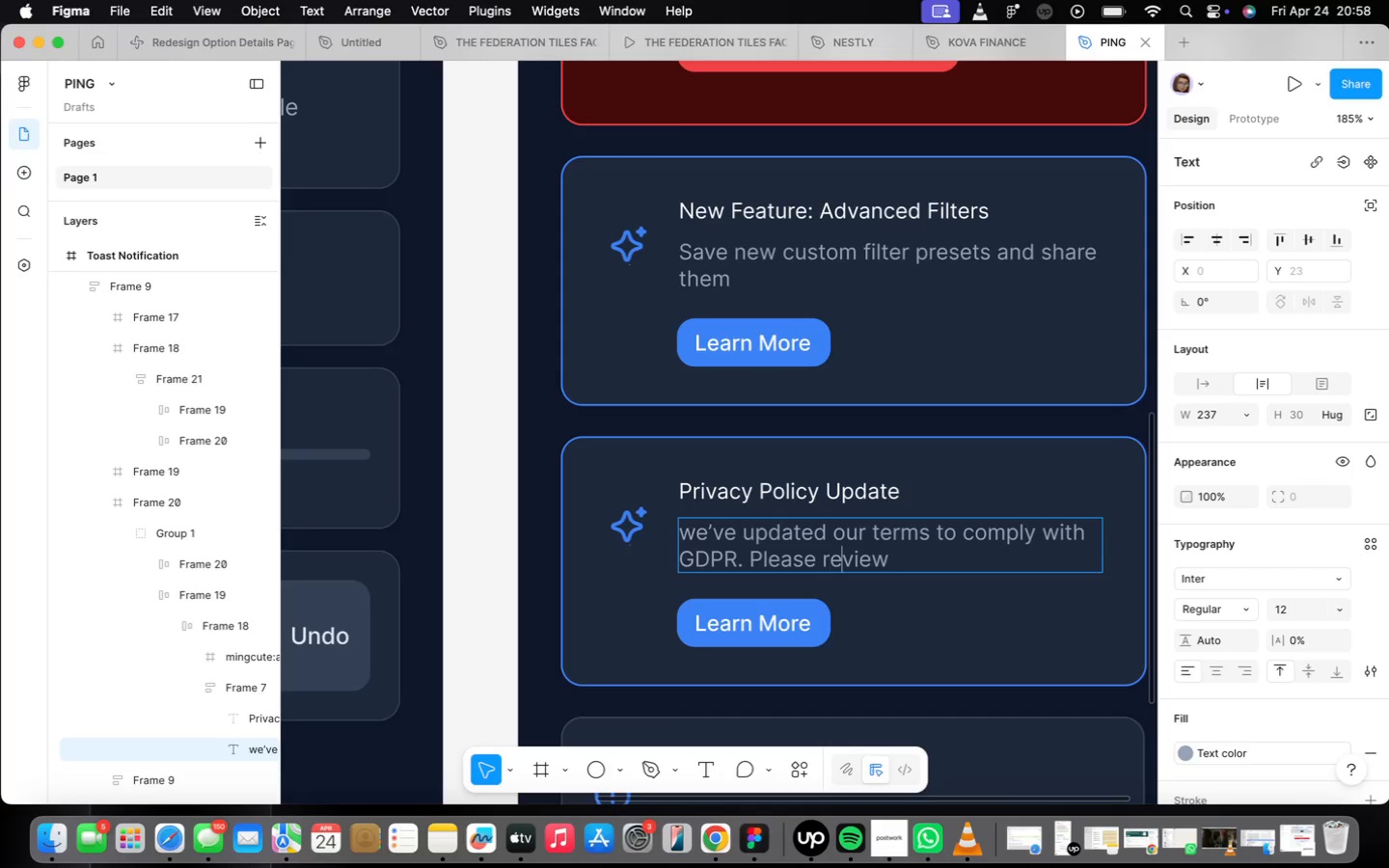 
key(ArrowRight)
 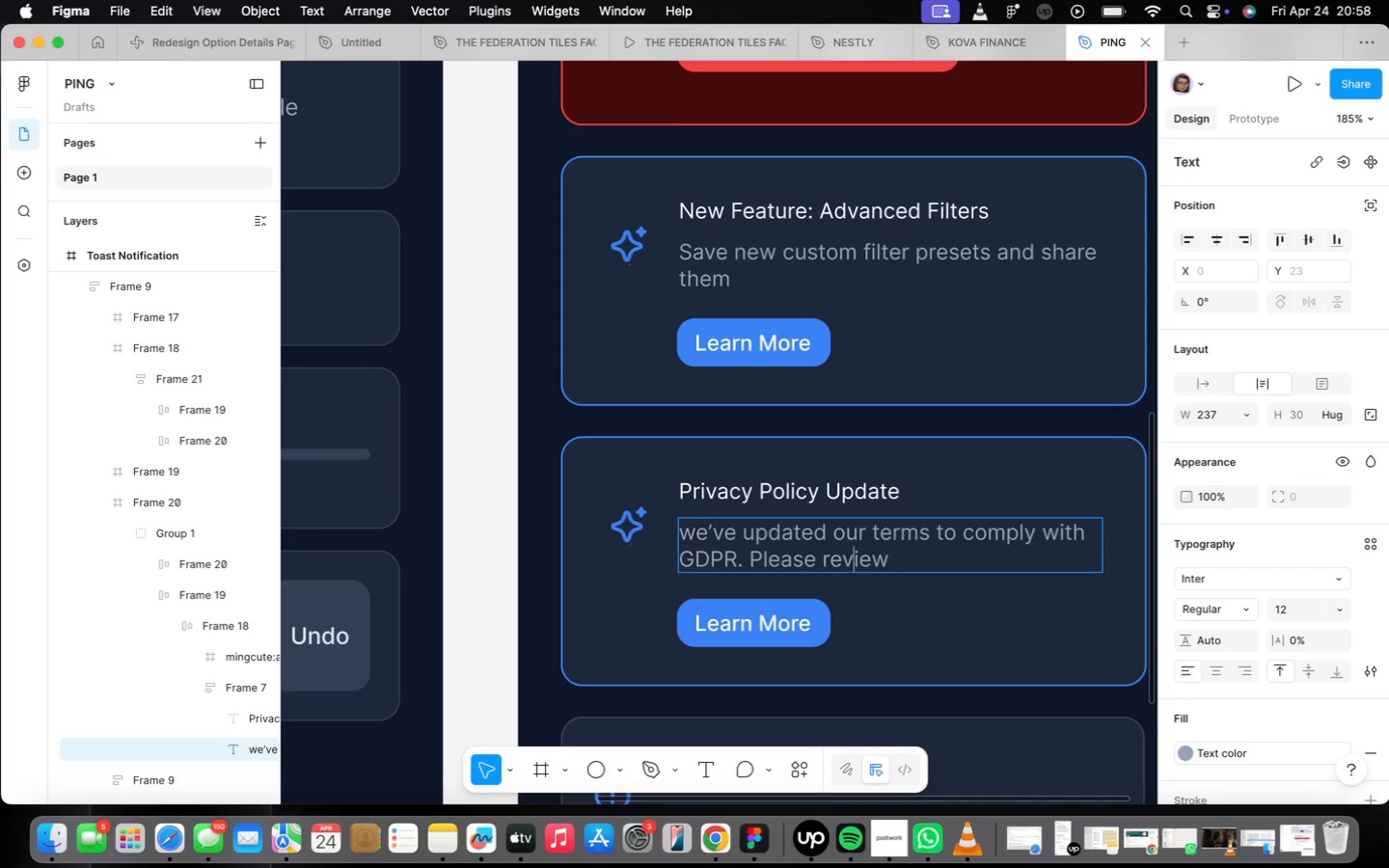 
key(ArrowRight)
 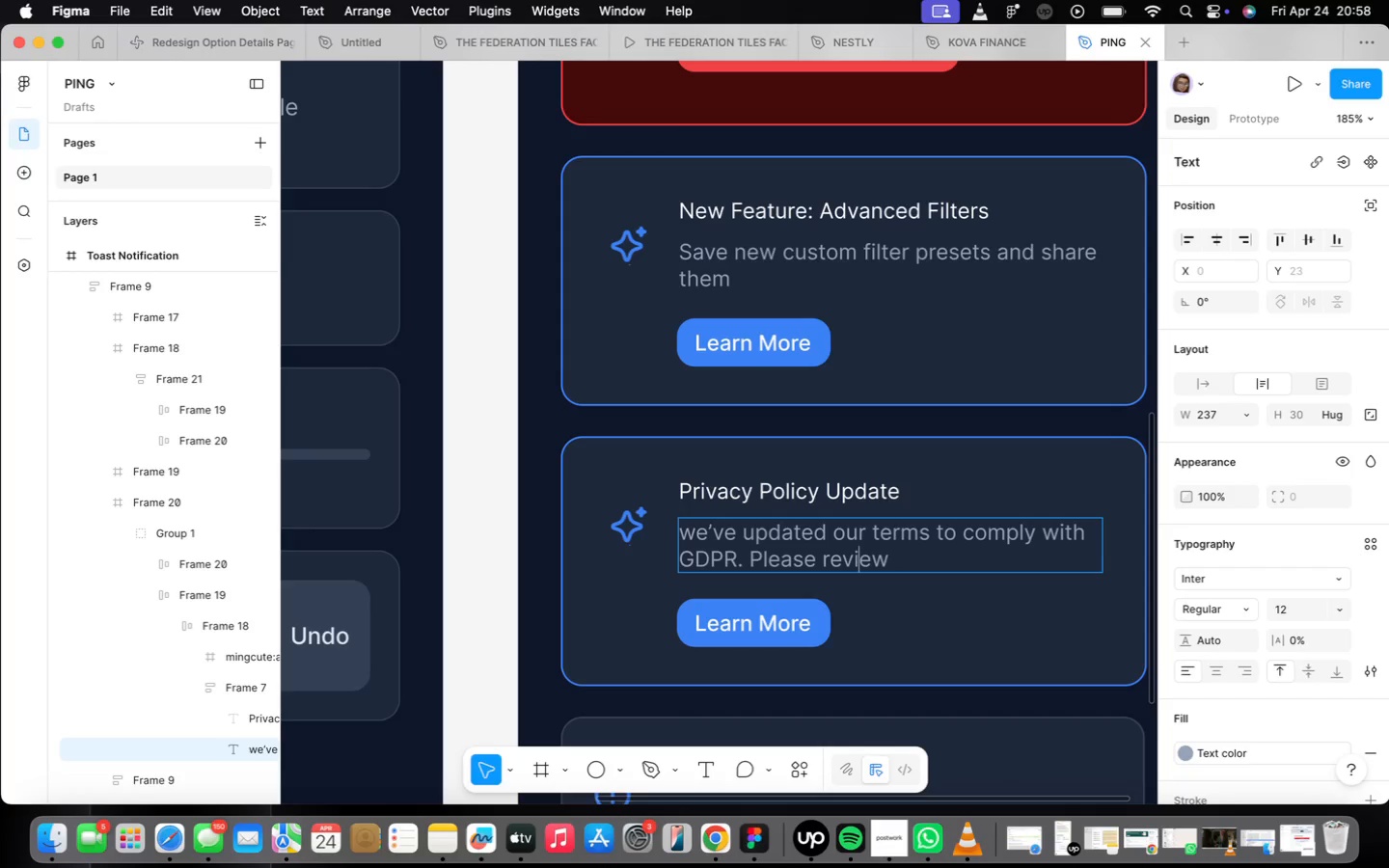 
key(ArrowRight)
 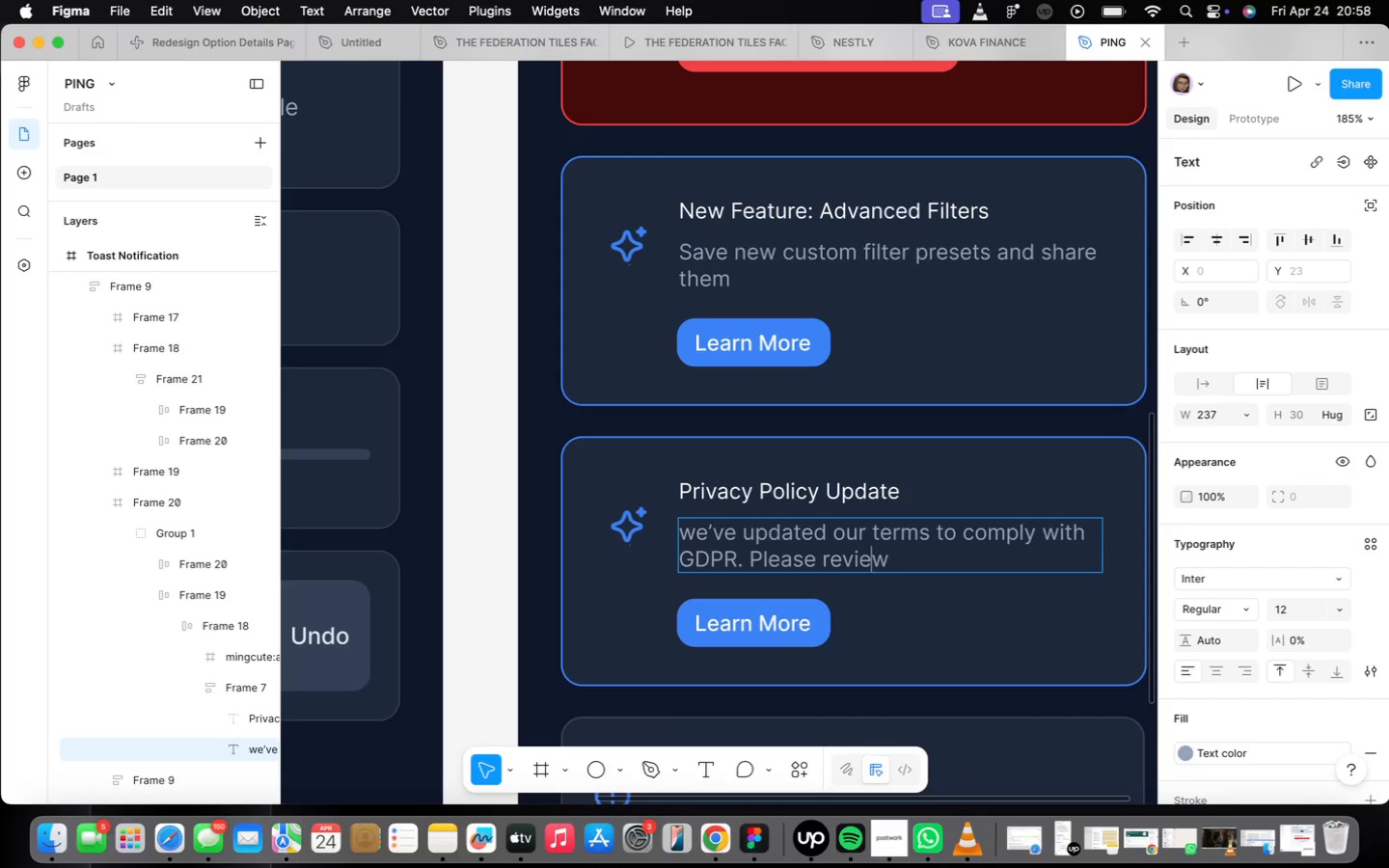 
key(ArrowRight)
 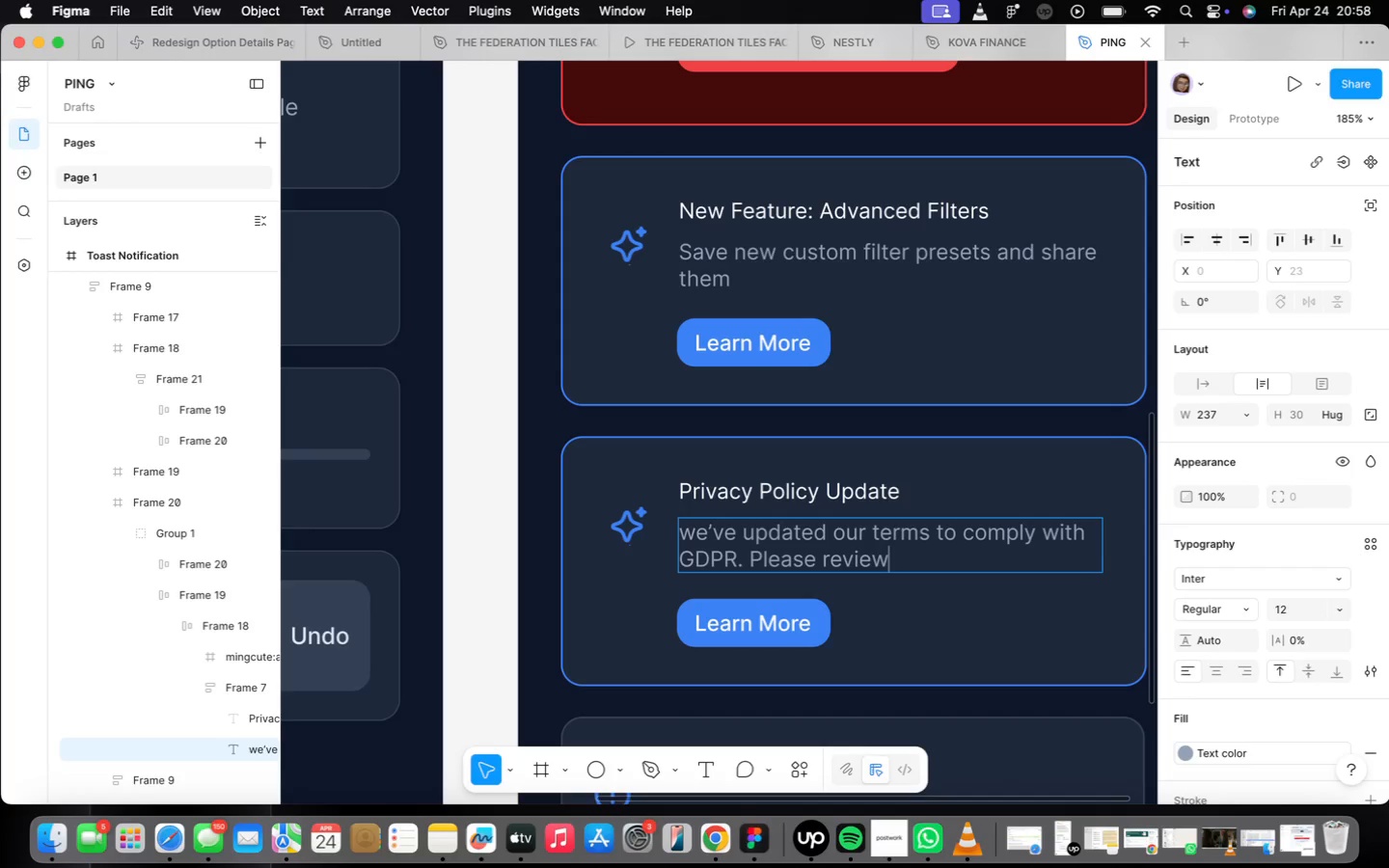 
key(ArrowRight)
 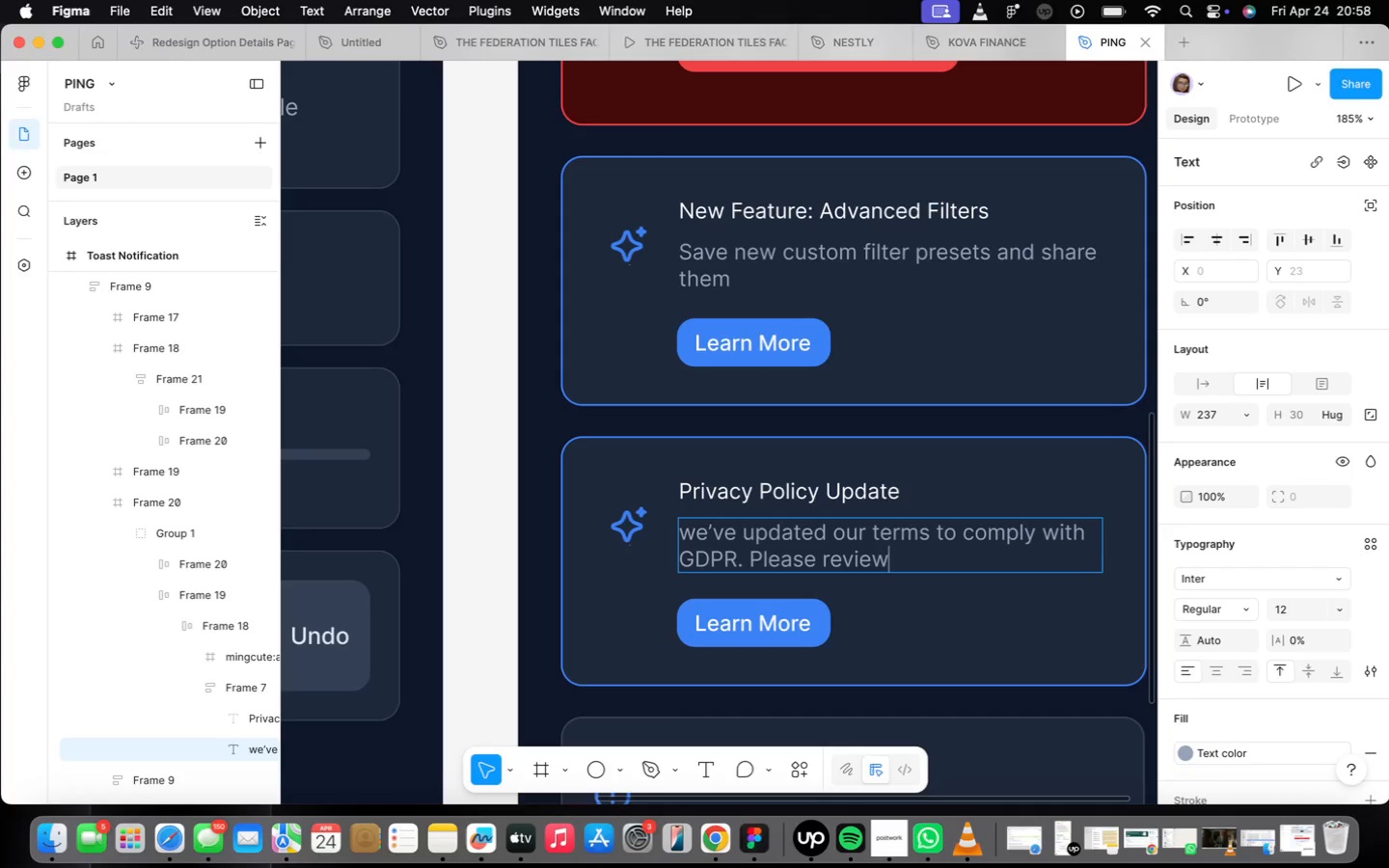 
key(ArrowRight)
 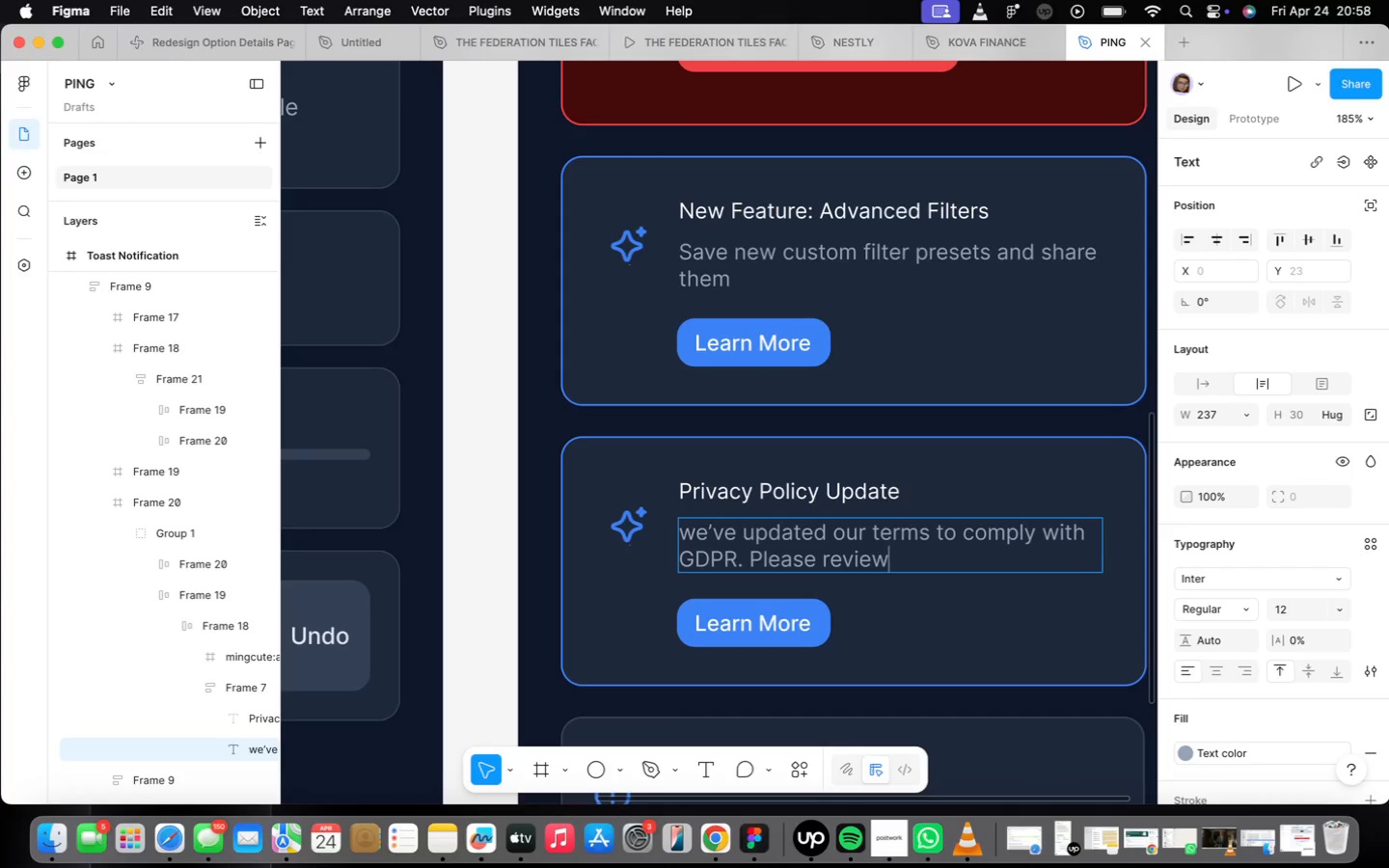 
type( the changes.)
 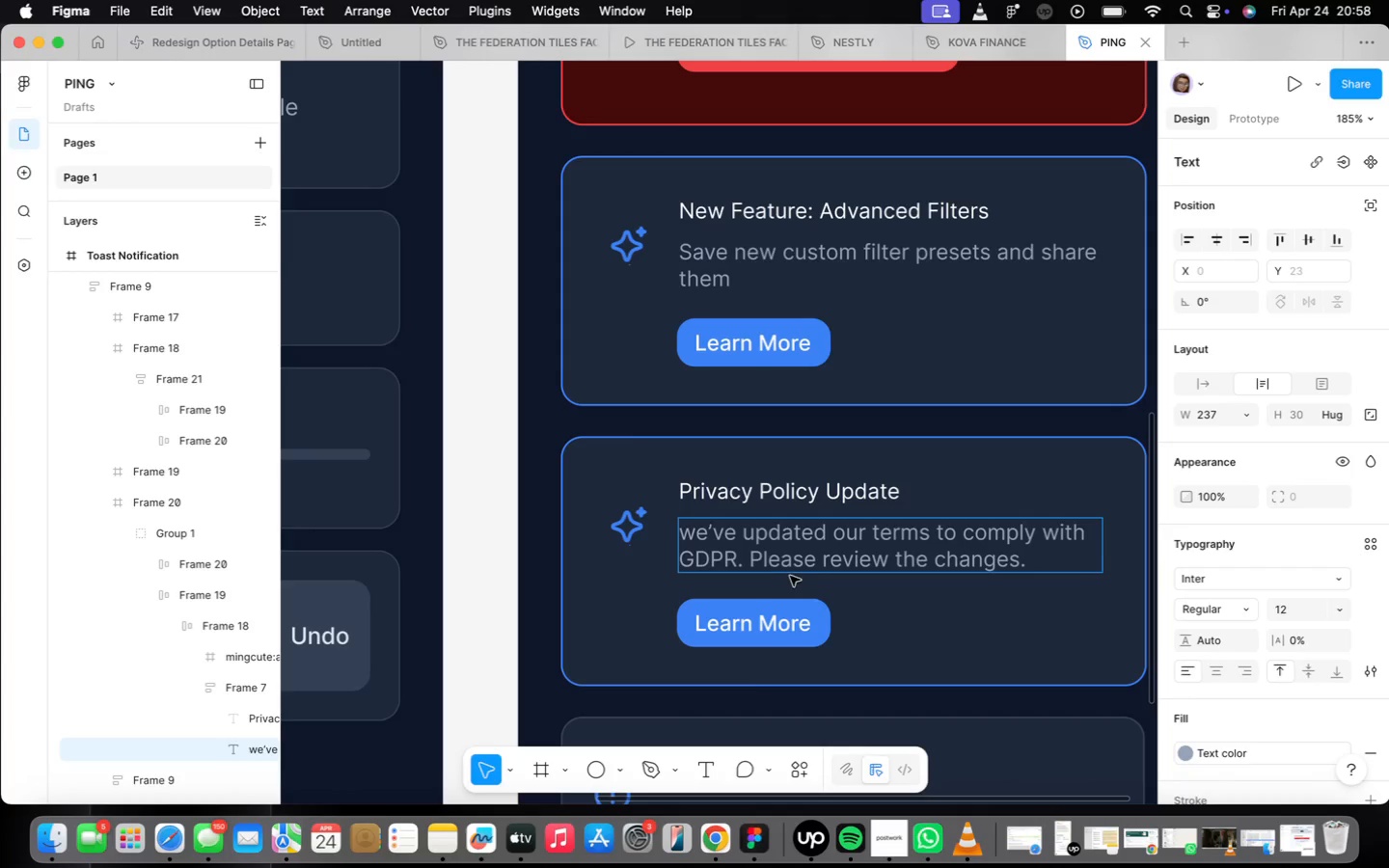 
left_click([615, 663])
 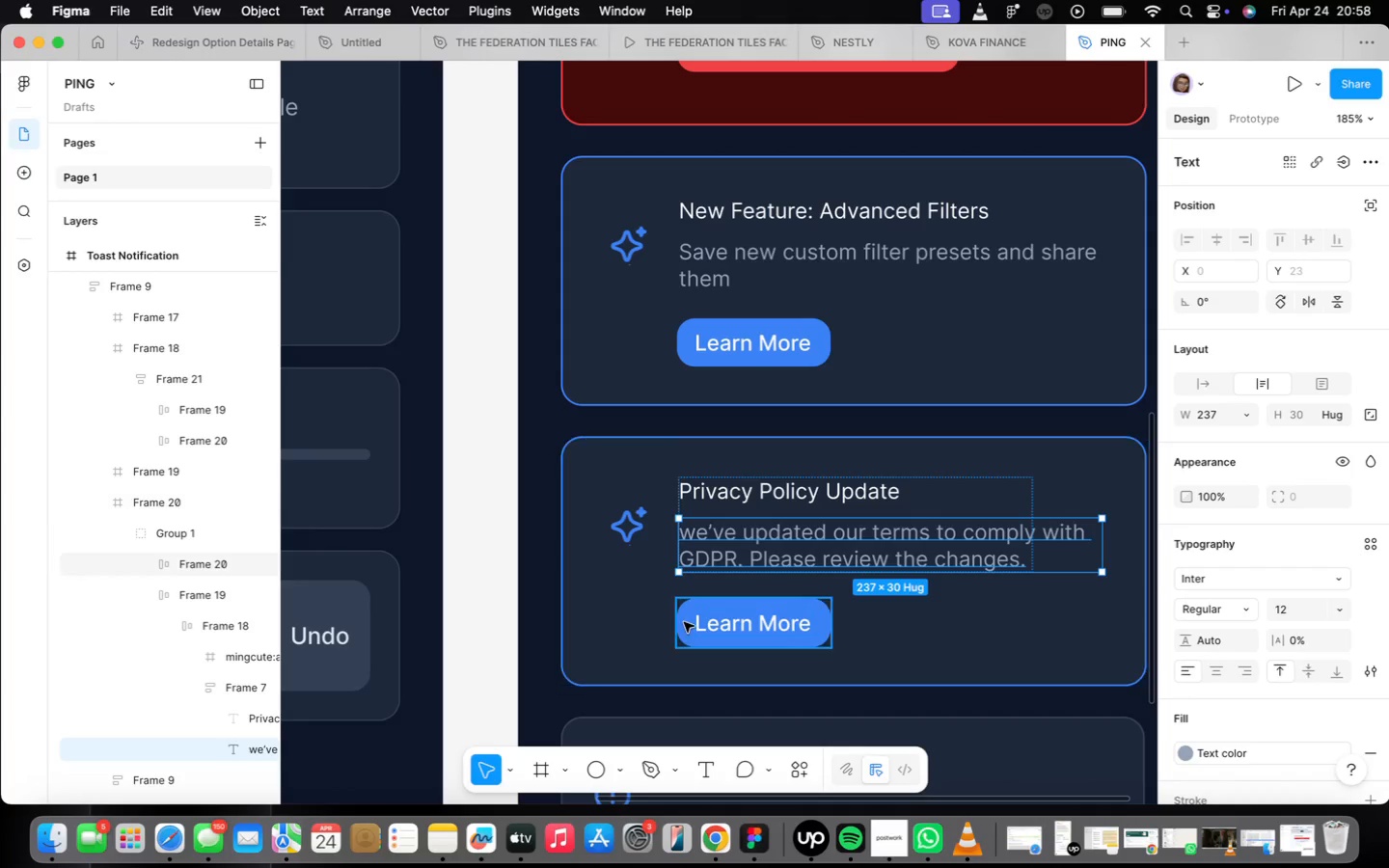 
left_click([744, 634])
 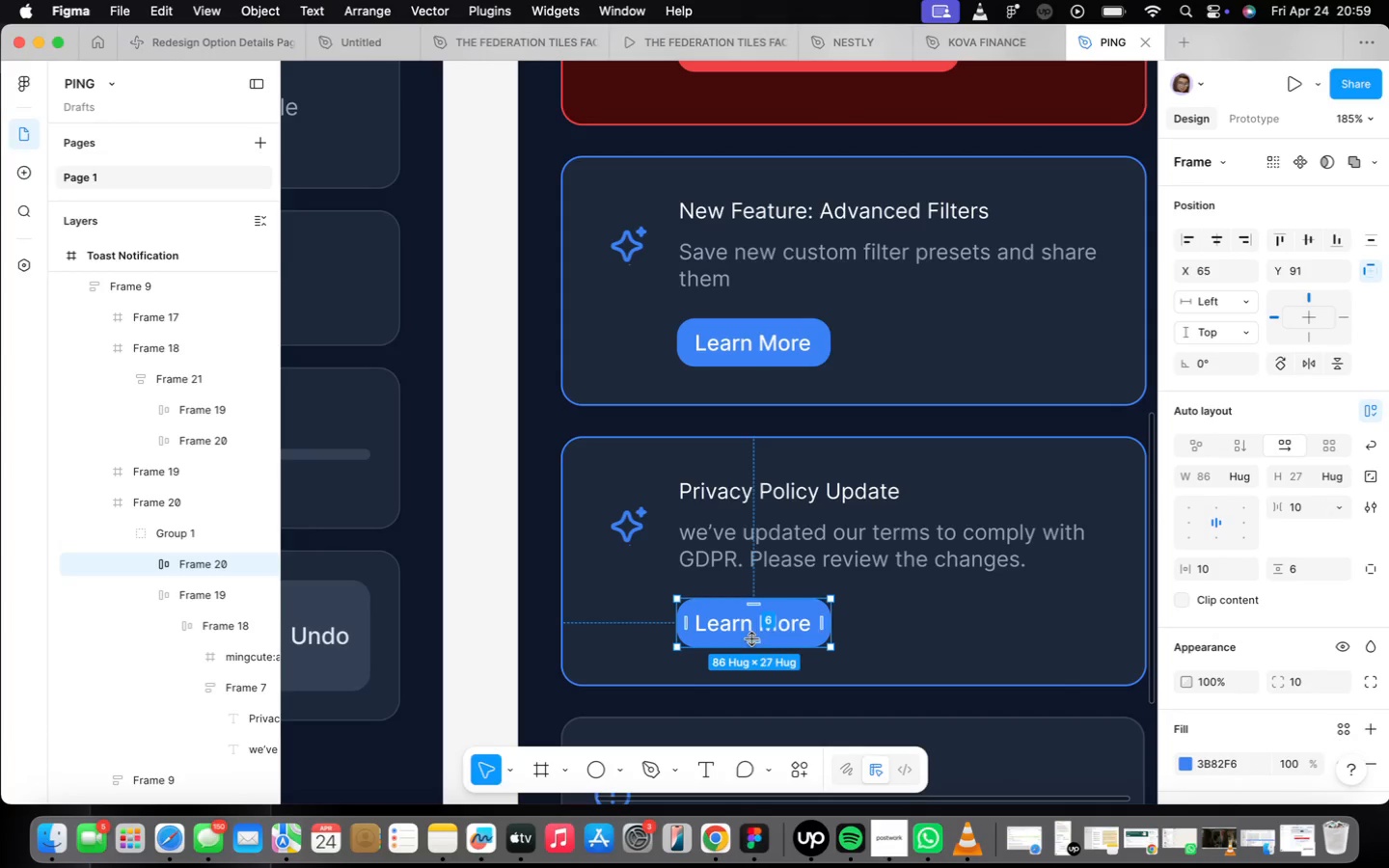 
hold_key(key=OptionLeft, duration=1.15)
left_click_drag(start_coordinate=[746, 637], to_coordinate=[950, 621])
 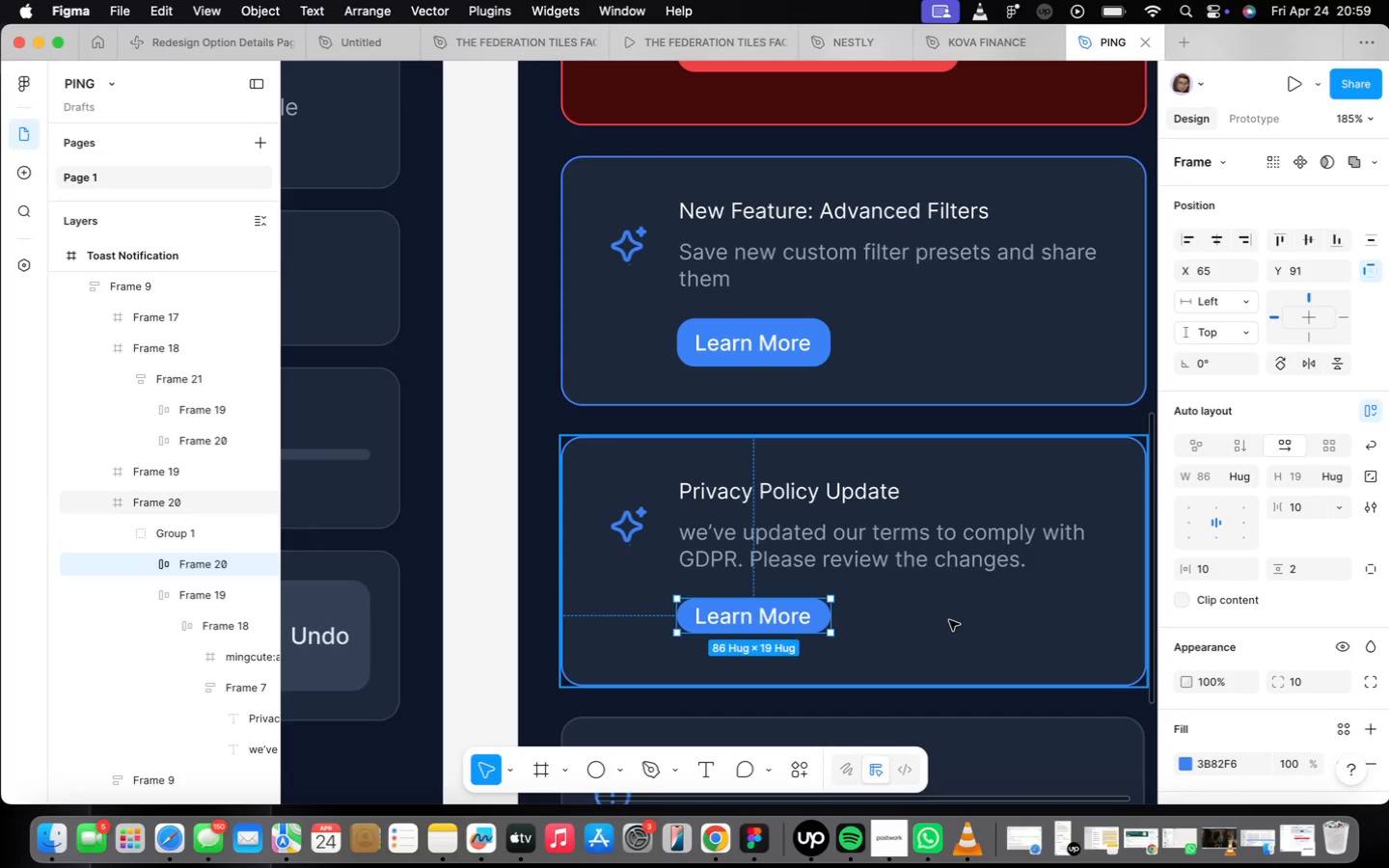 
key(Meta+CommandLeft)
 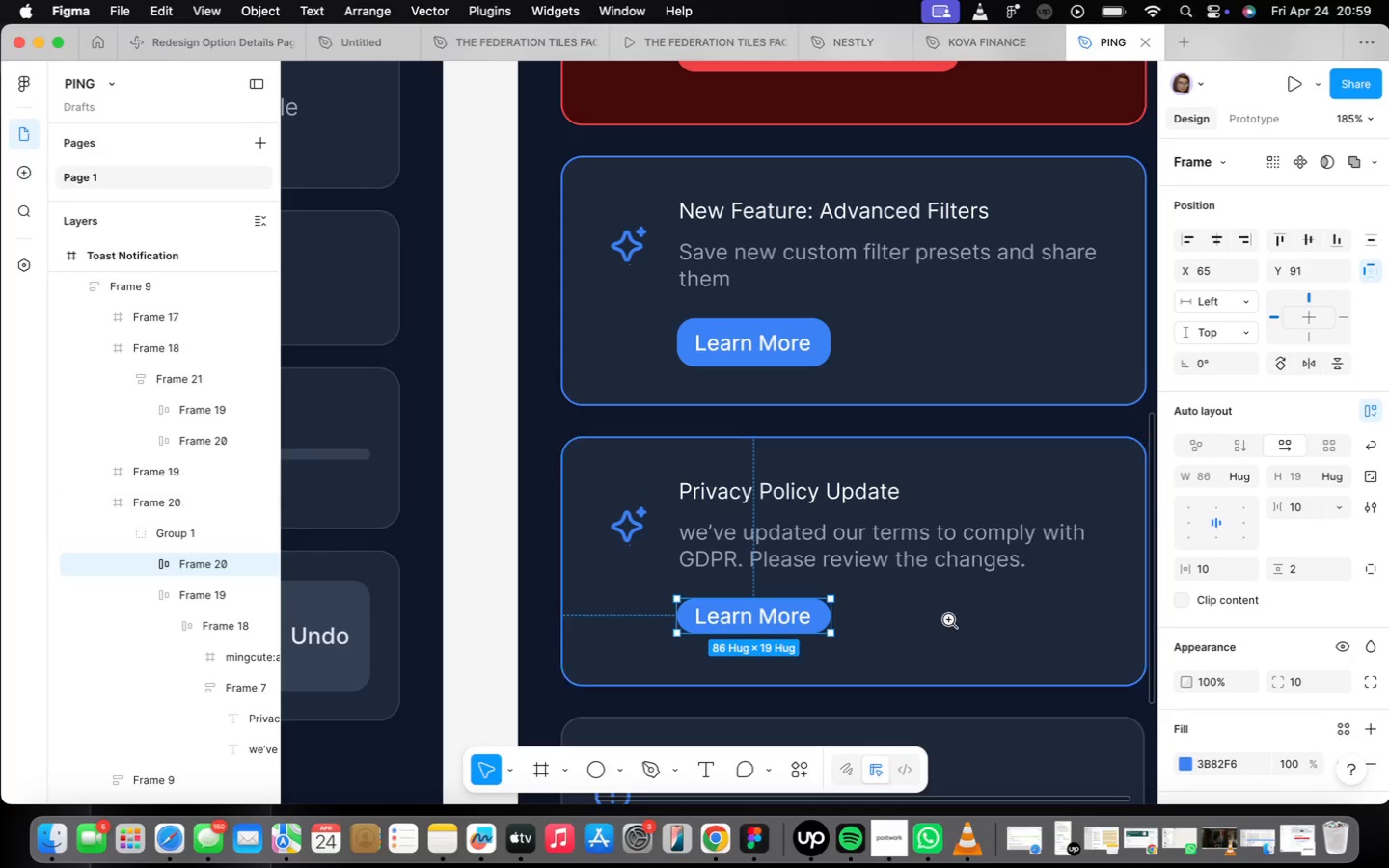 
key(Z)
 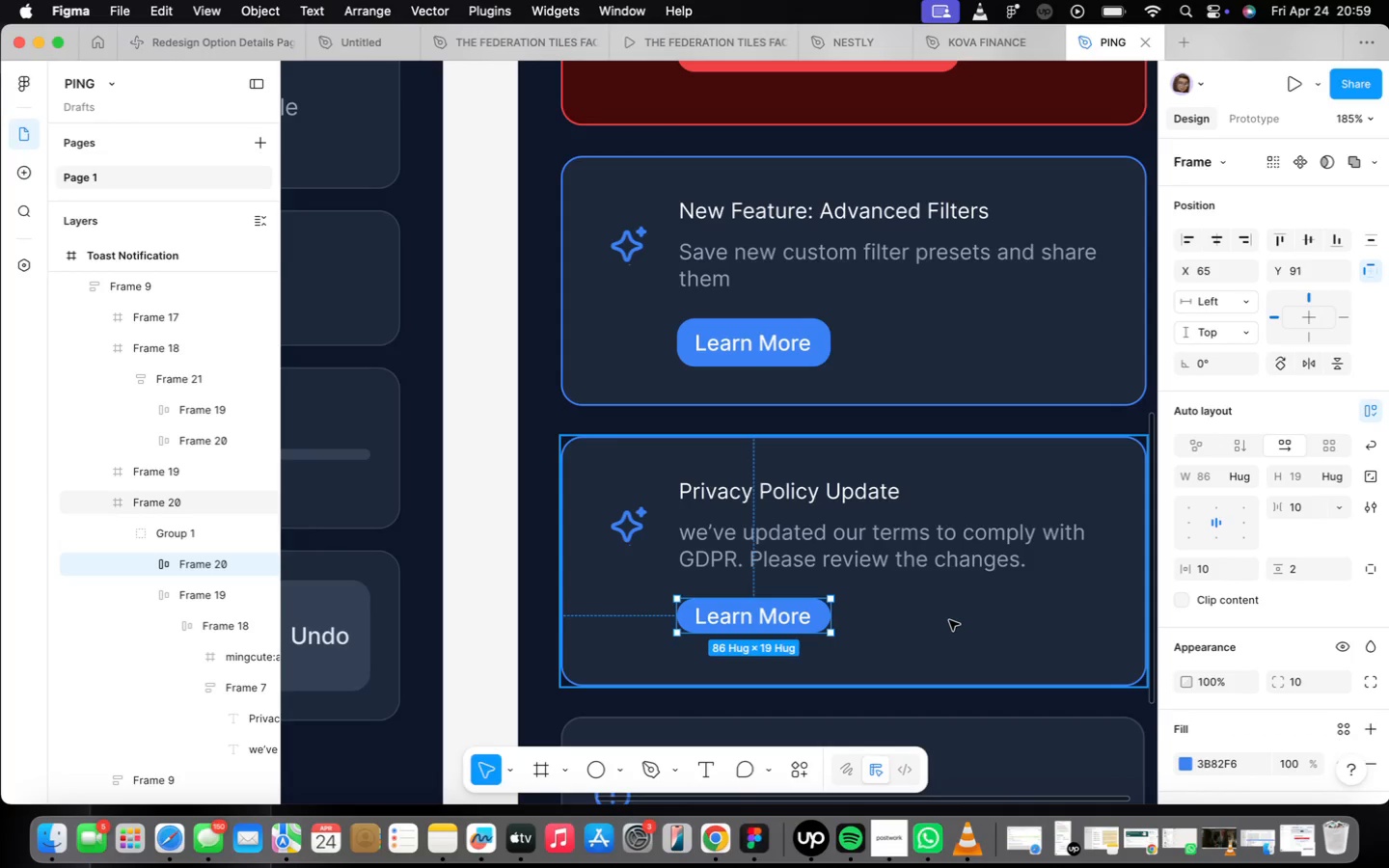 
key(Meta+Z)
 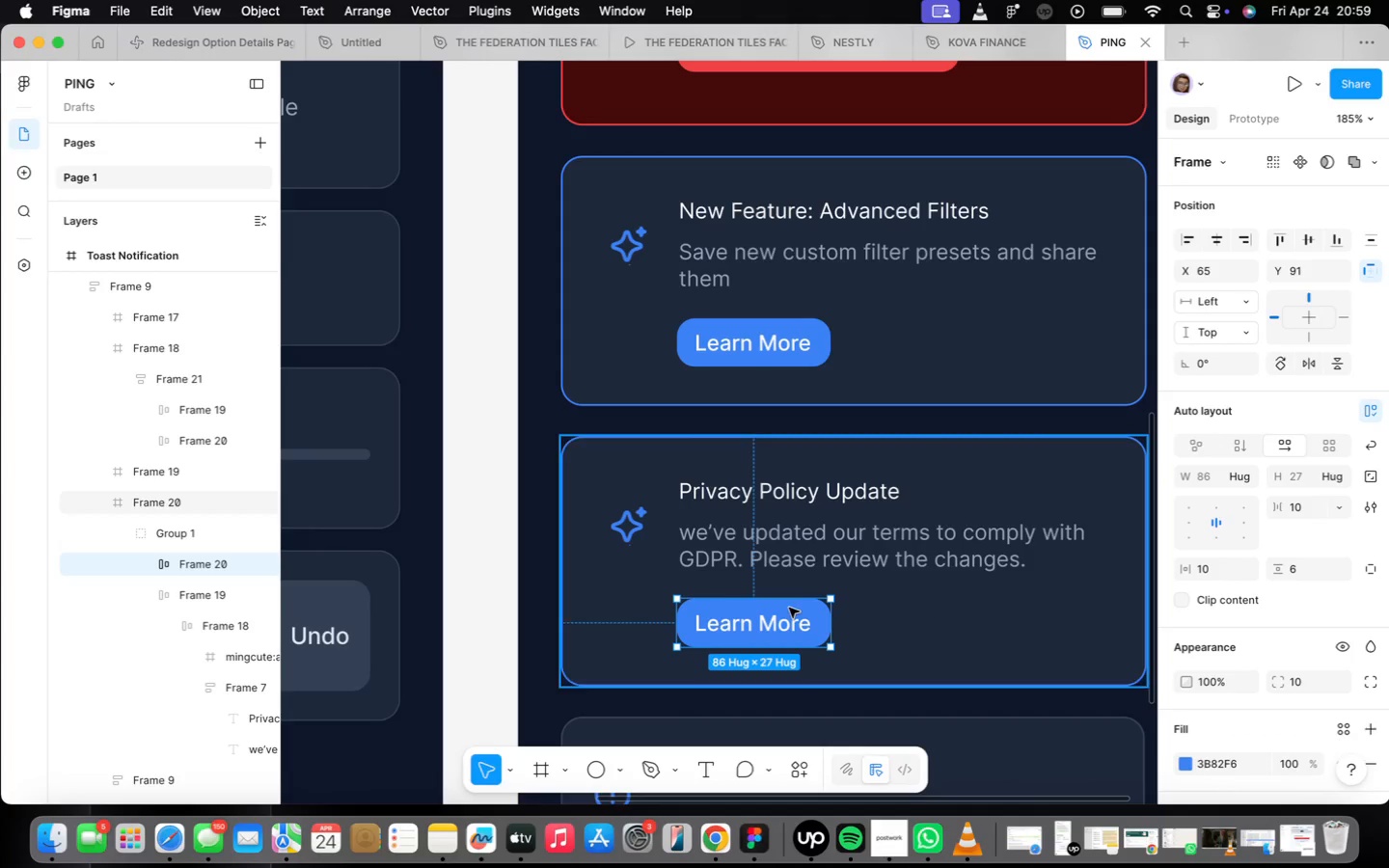 
scroll: coordinate [766, 606], scroll_direction: up, amount: 2.0
 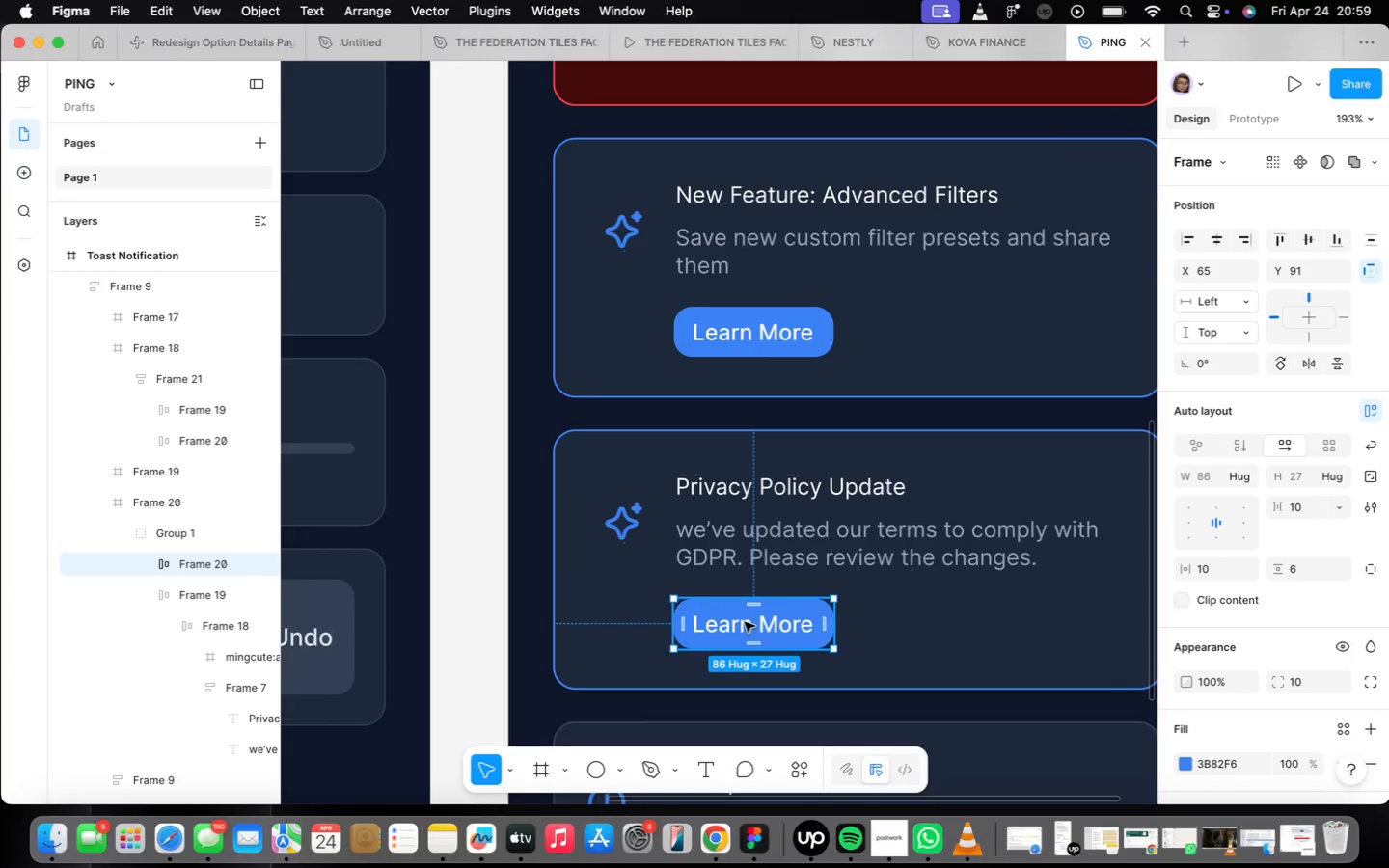 
hold_key(key=OptionLeft, duration=2.18)
left_click_drag(start_coordinate=[741, 624], to_coordinate=[922, 623])
 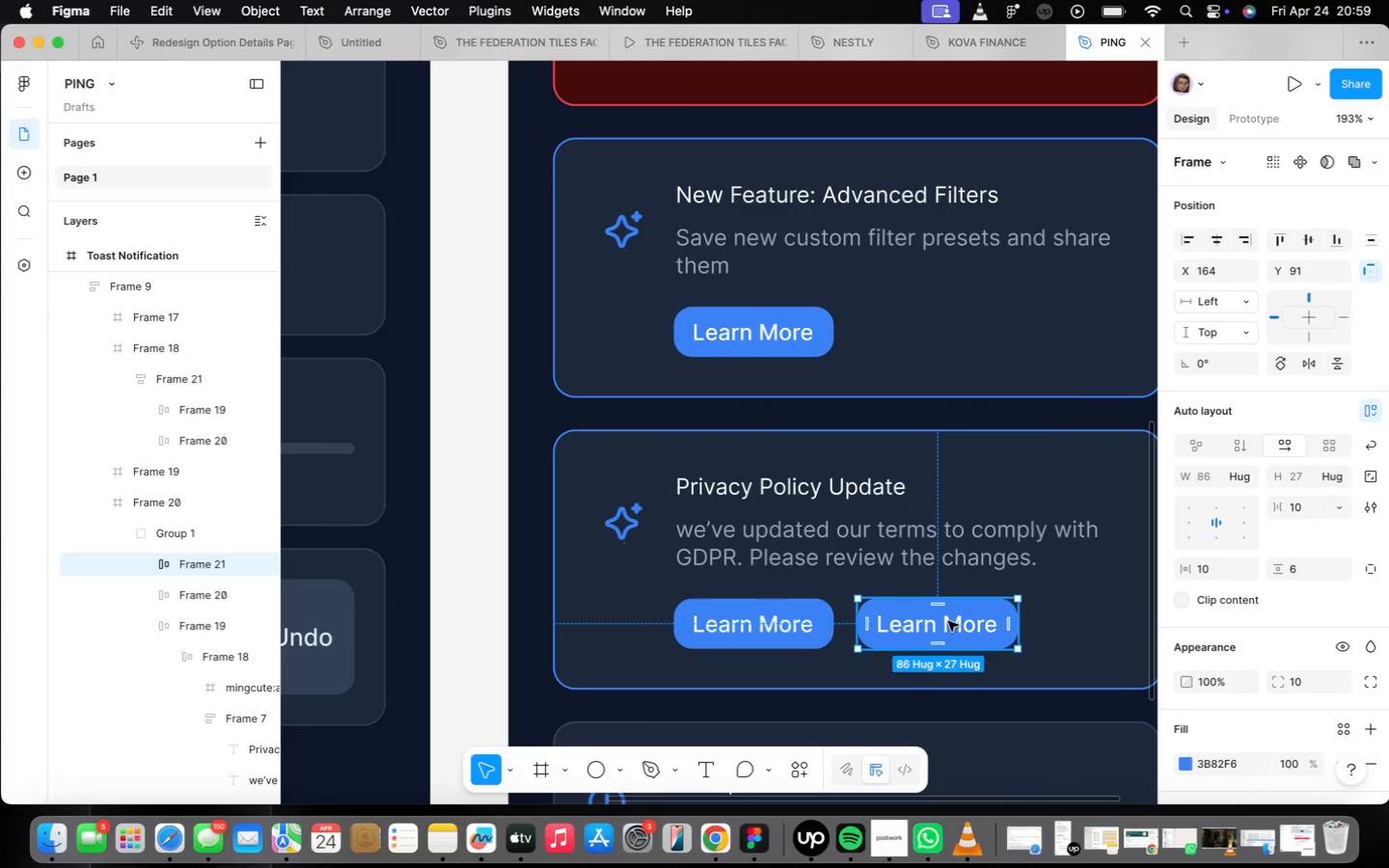 
left_click_drag(start_coordinate=[950, 624], to_coordinate=[1014, 622])
 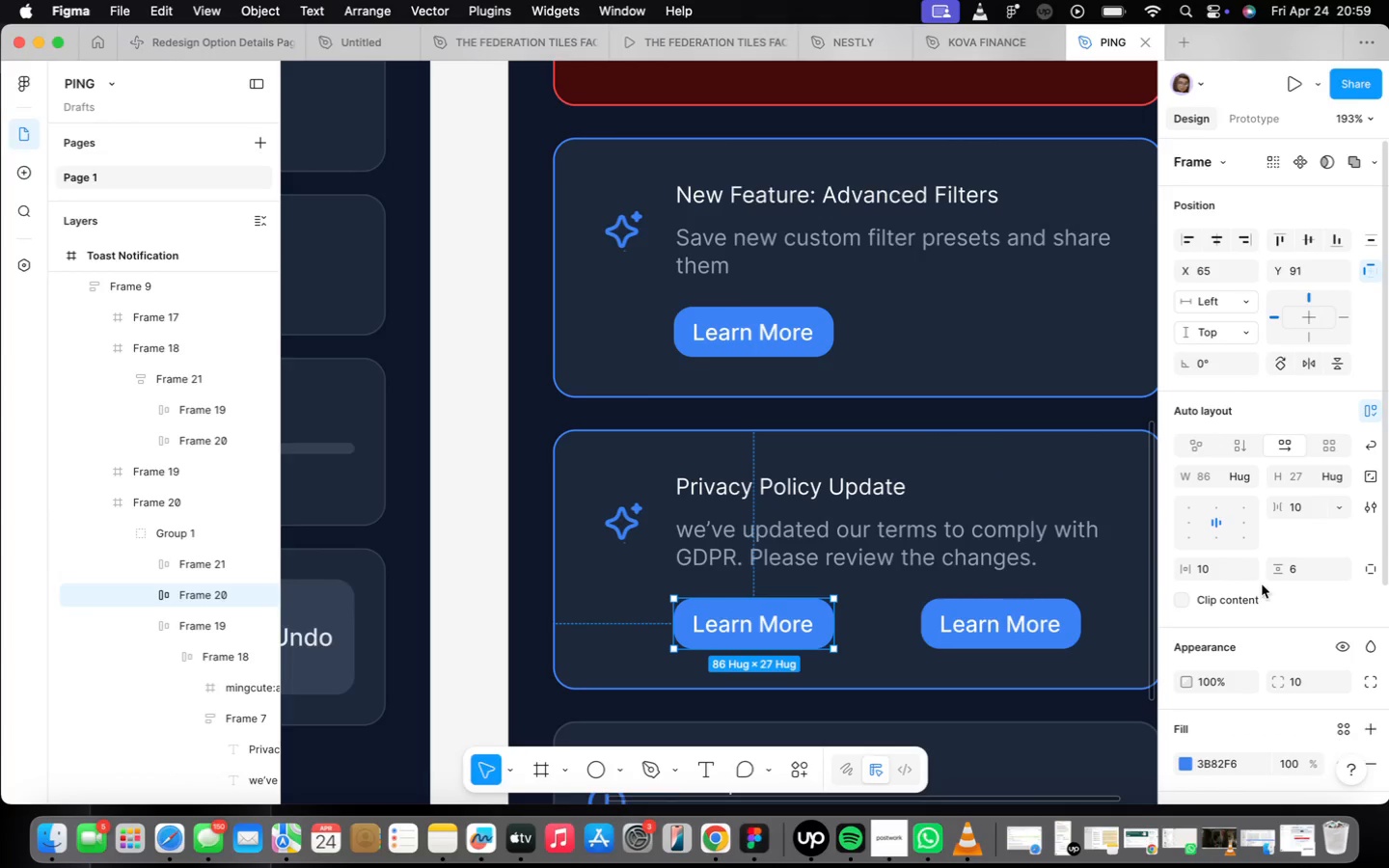 
left_click([1314, 679])
 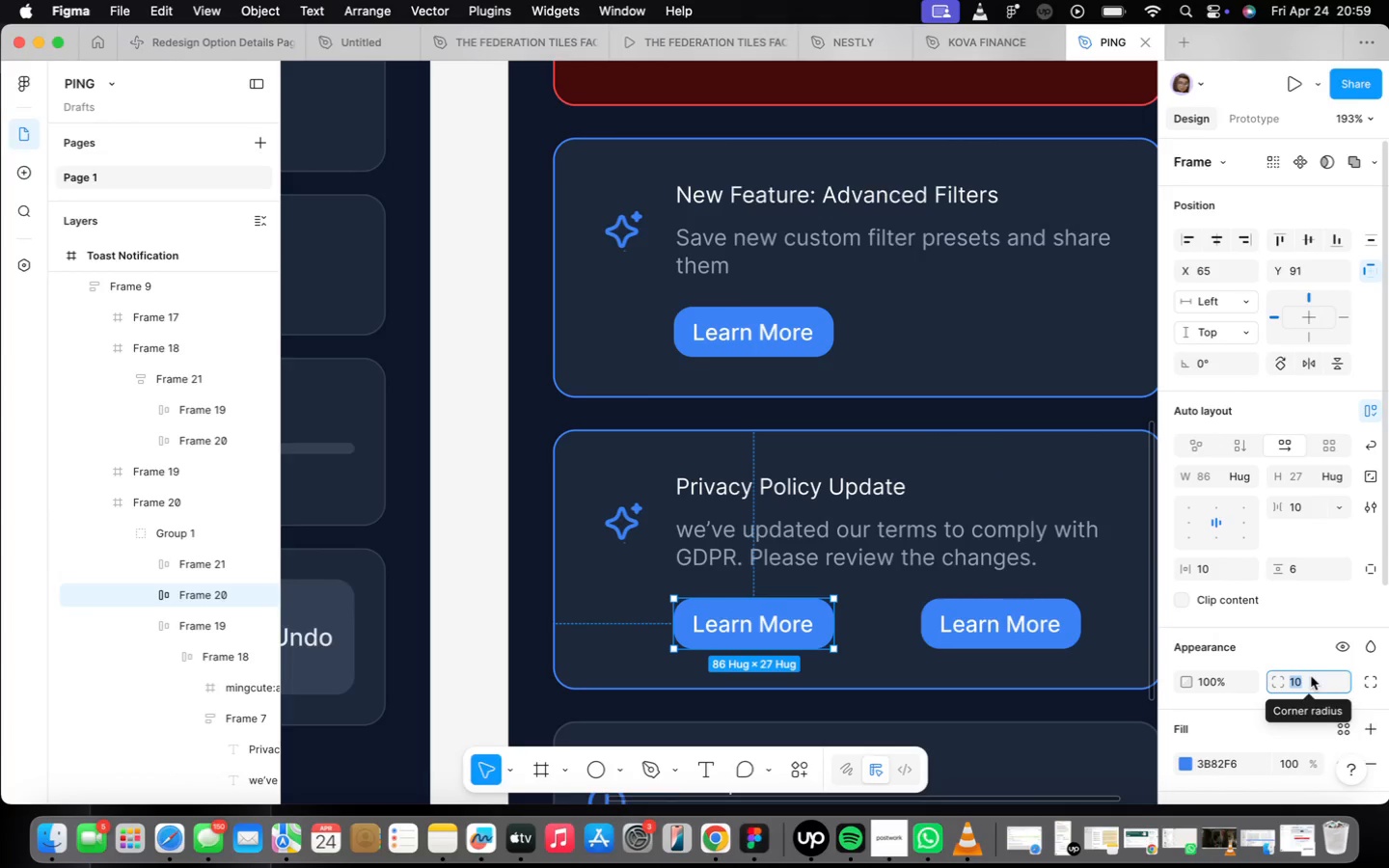 
type(12)
 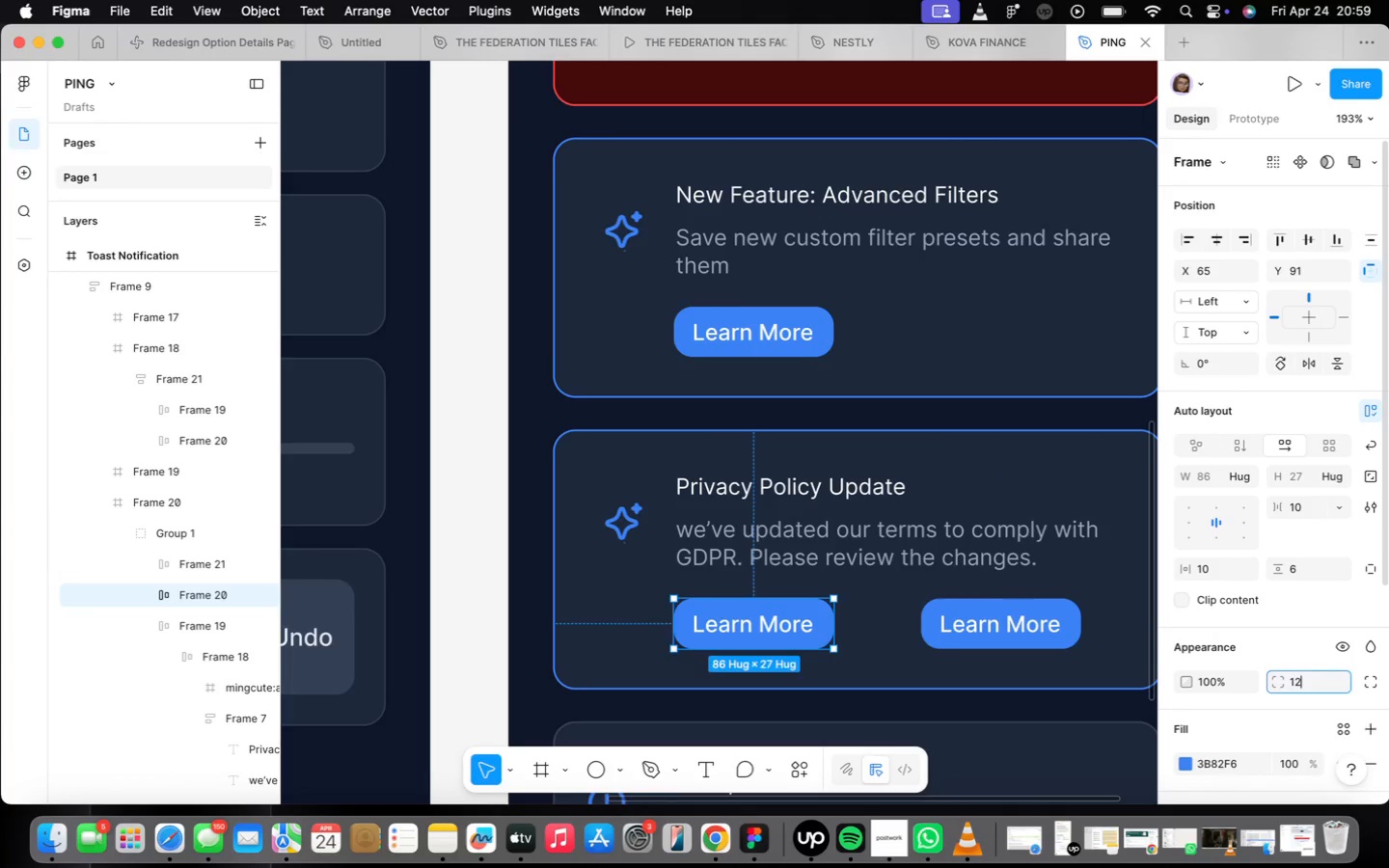 
key(Enter)
 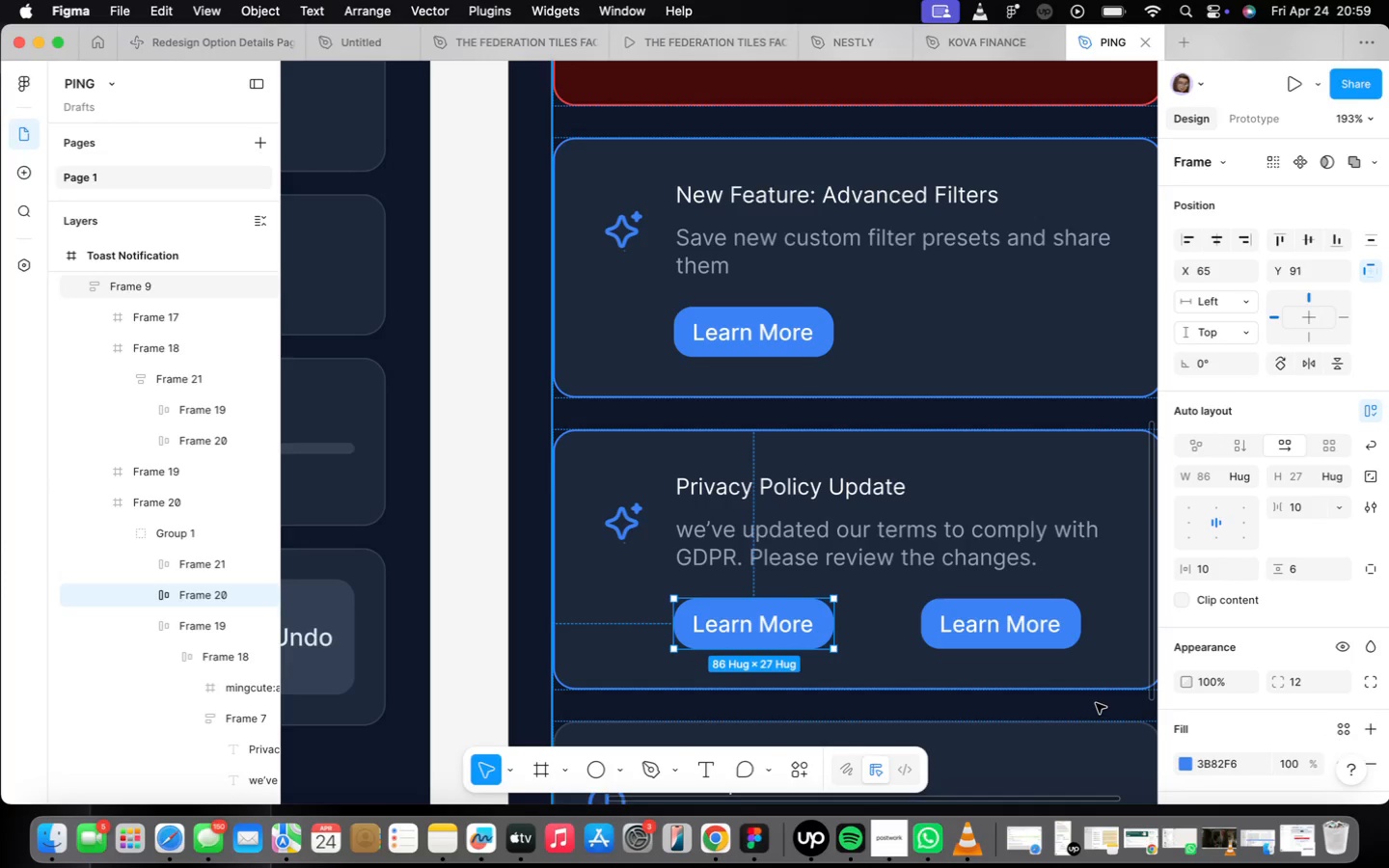 
wait(9.93)
 